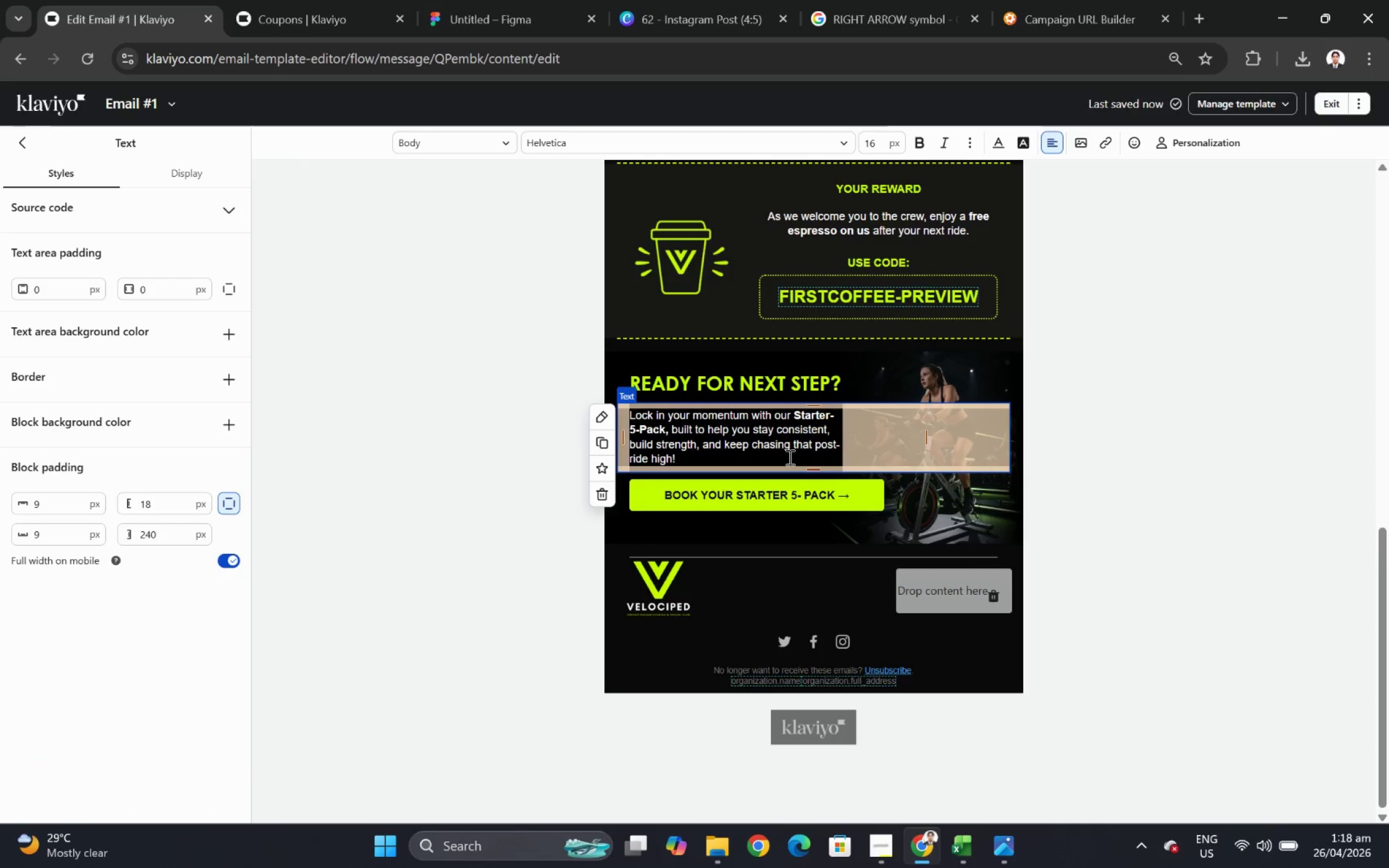 
wait(10.02)
 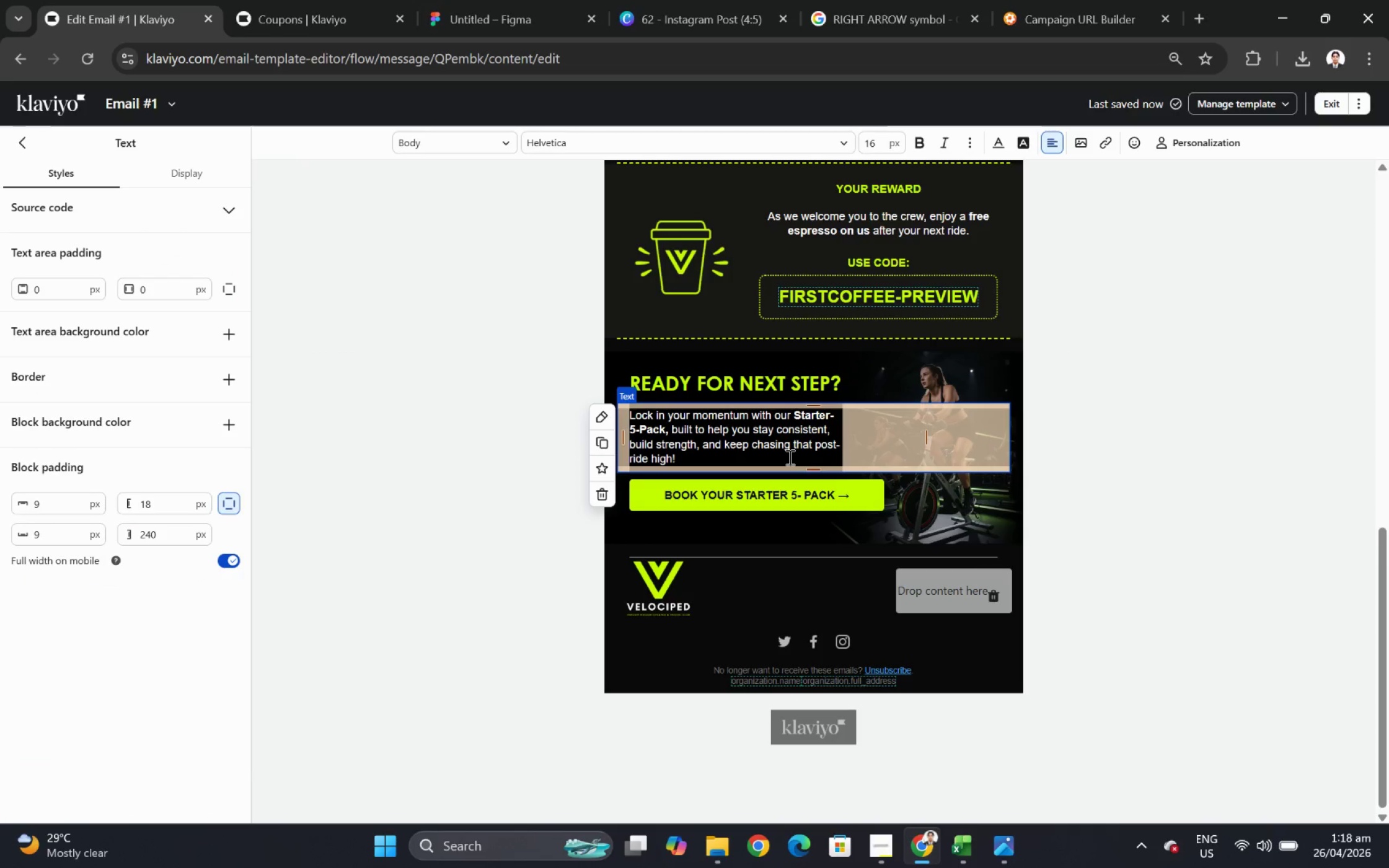 
double_click([788, 457])
 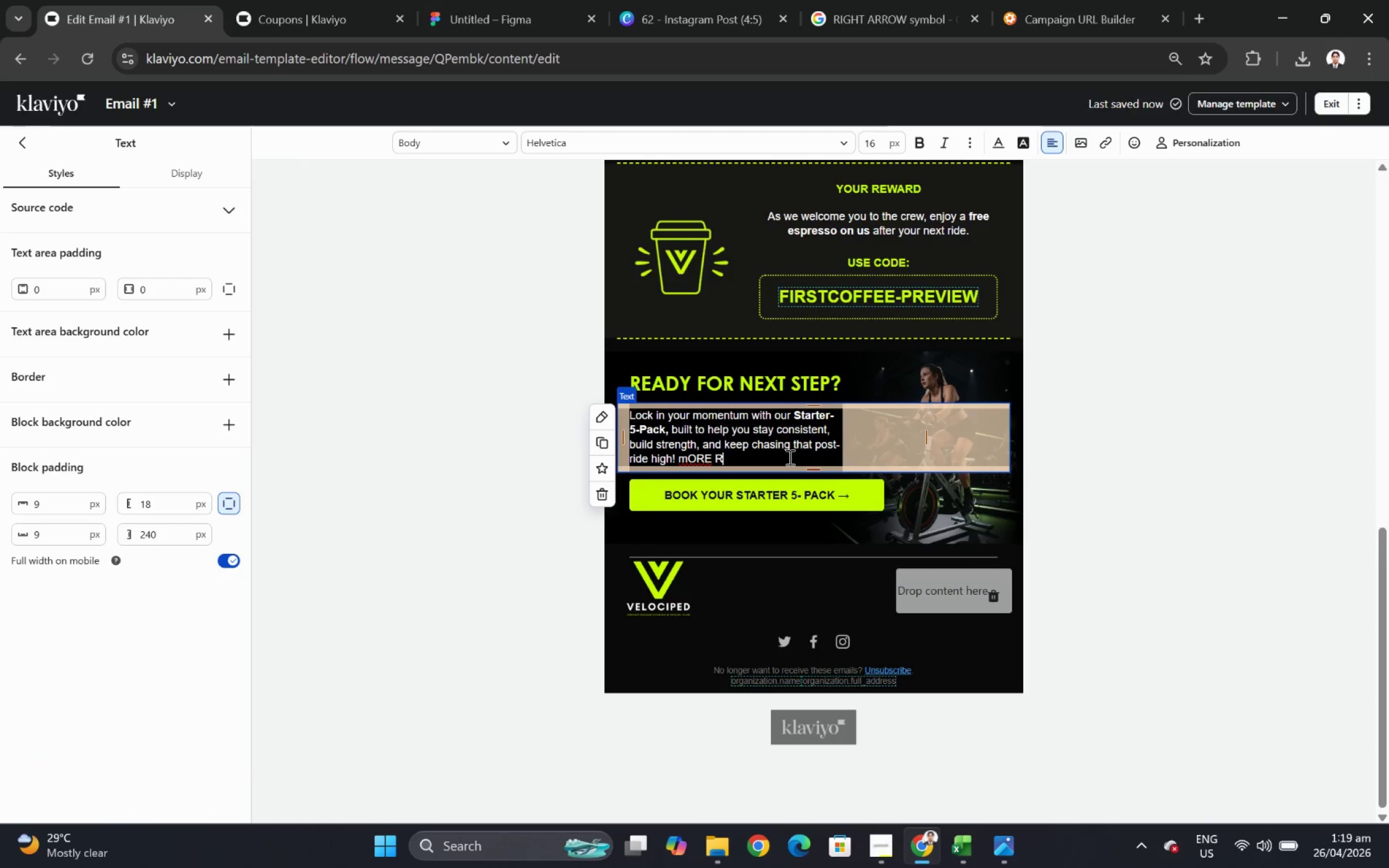 
left_click([788, 457])
 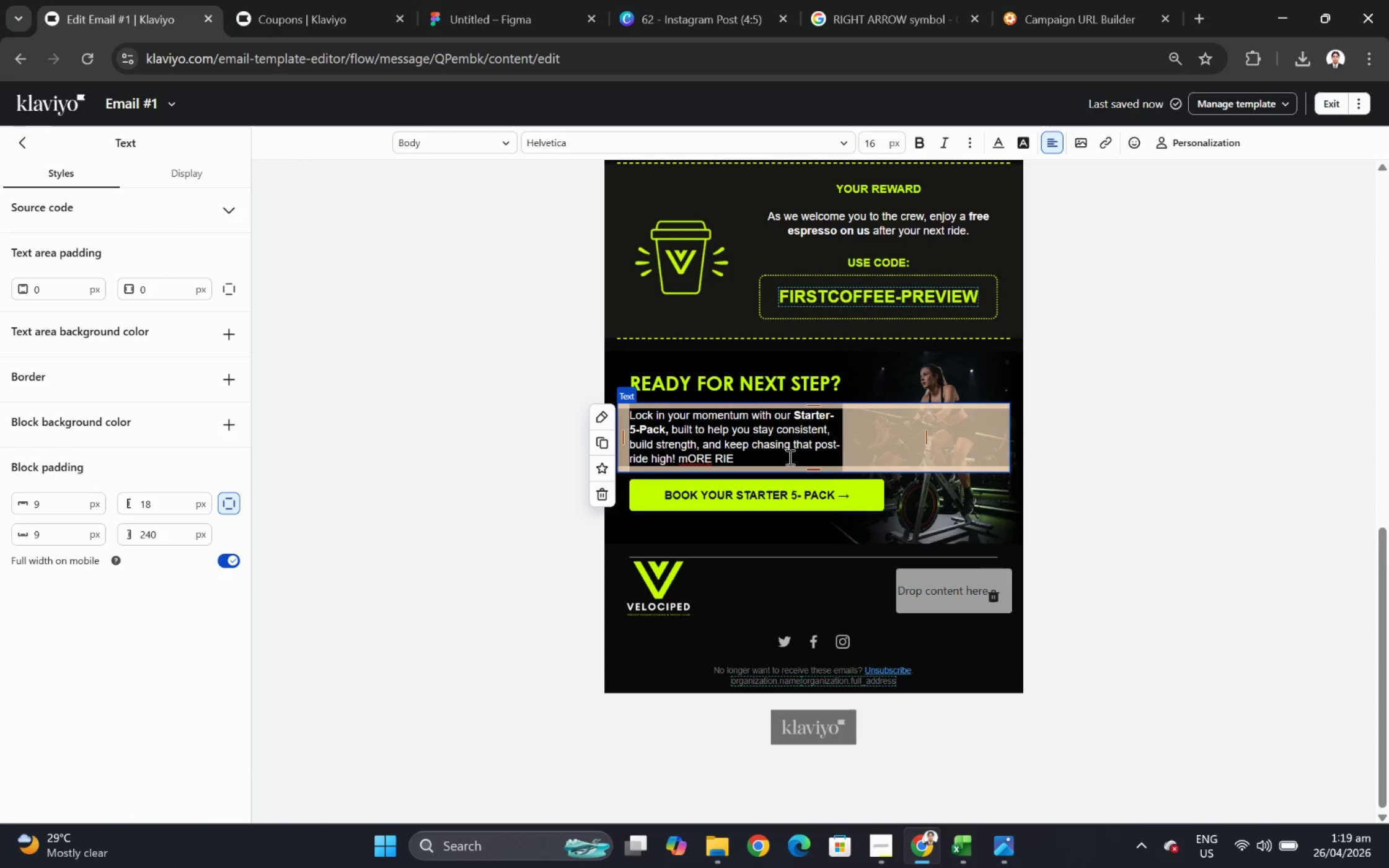 
key(Space)
 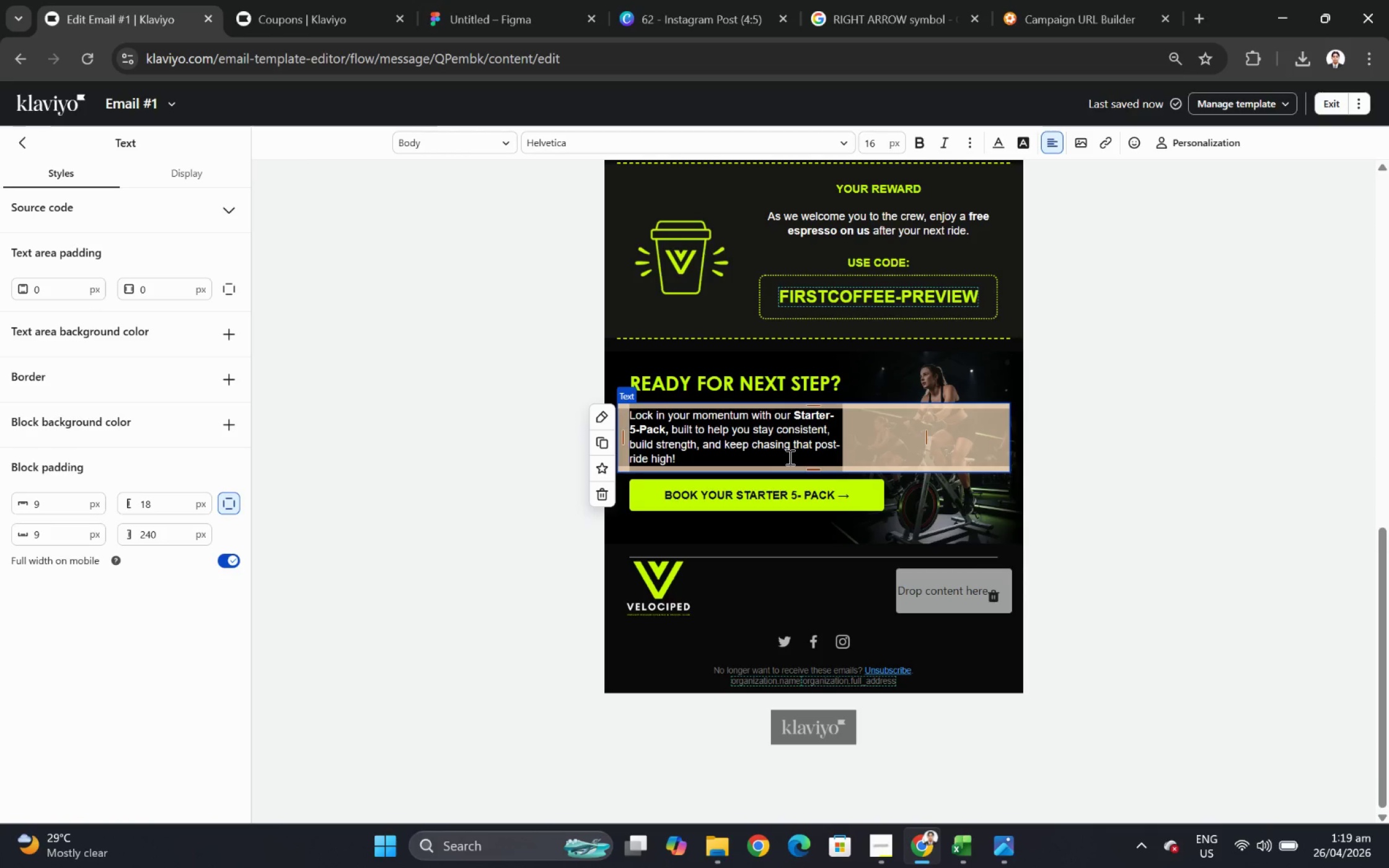 
type(More rie)
key(Backspace)
key(Backspace)
key(Backspace)
key(Backspace)
key(Backspace)
key(Backspace)
key(Backspace)
key(Backspace)
key(Backspace)
type( More rides, )
key(Backspace)
key(Backspace)
key(Backspace)
type(mORE RIES, MORE ENERGY, MORE RESULTS.)
 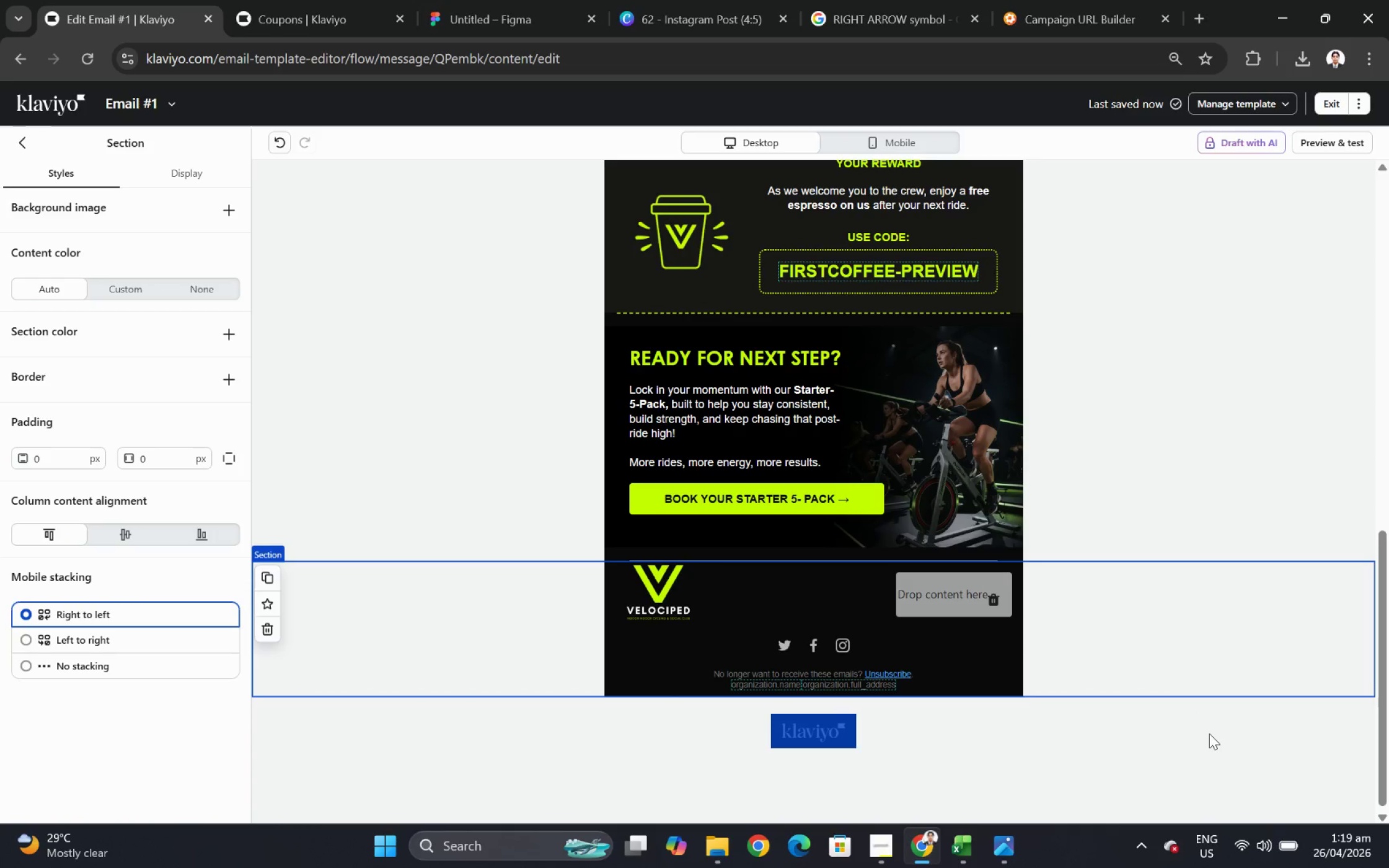 
key(Enter)
 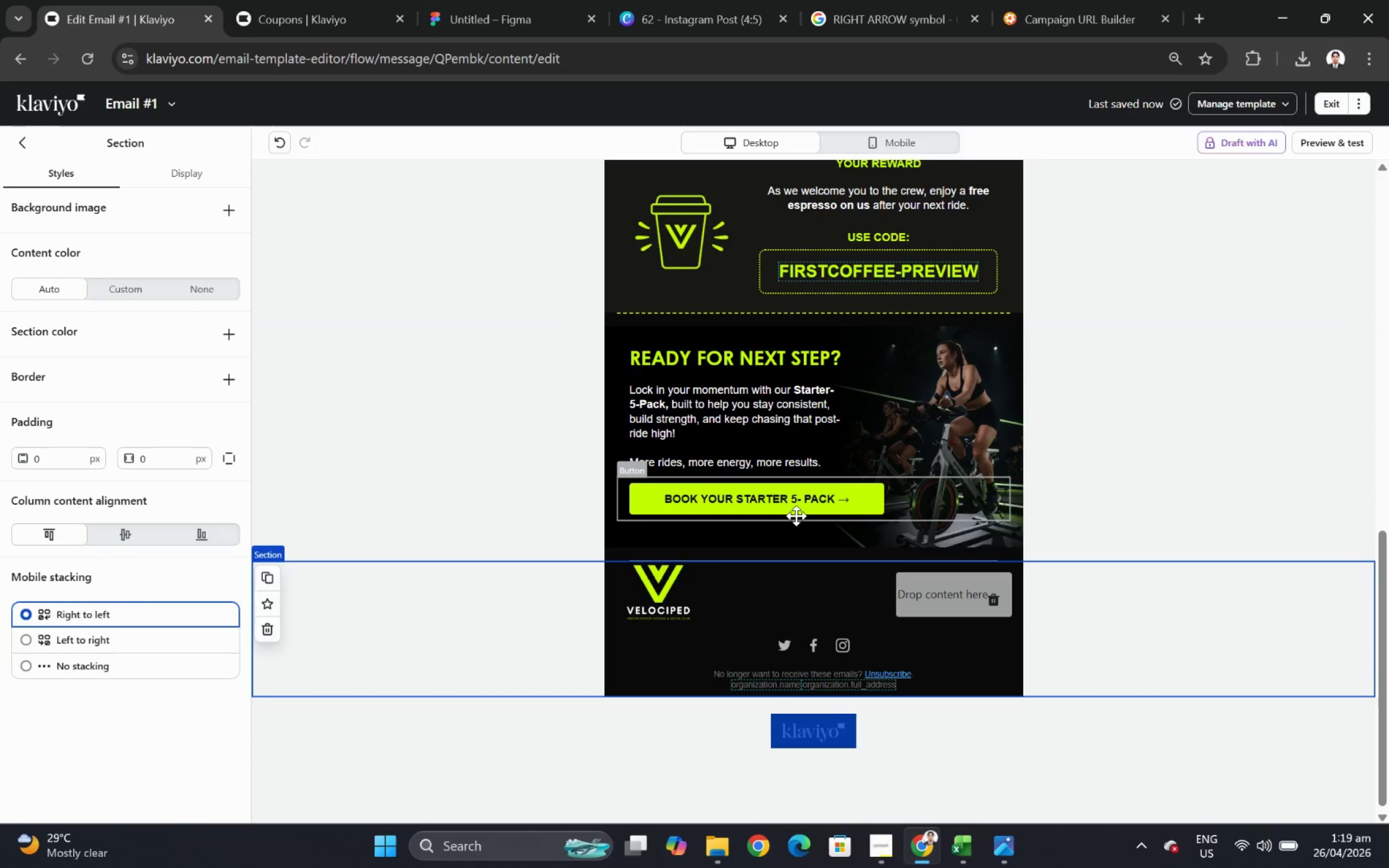 
key(Enter)
 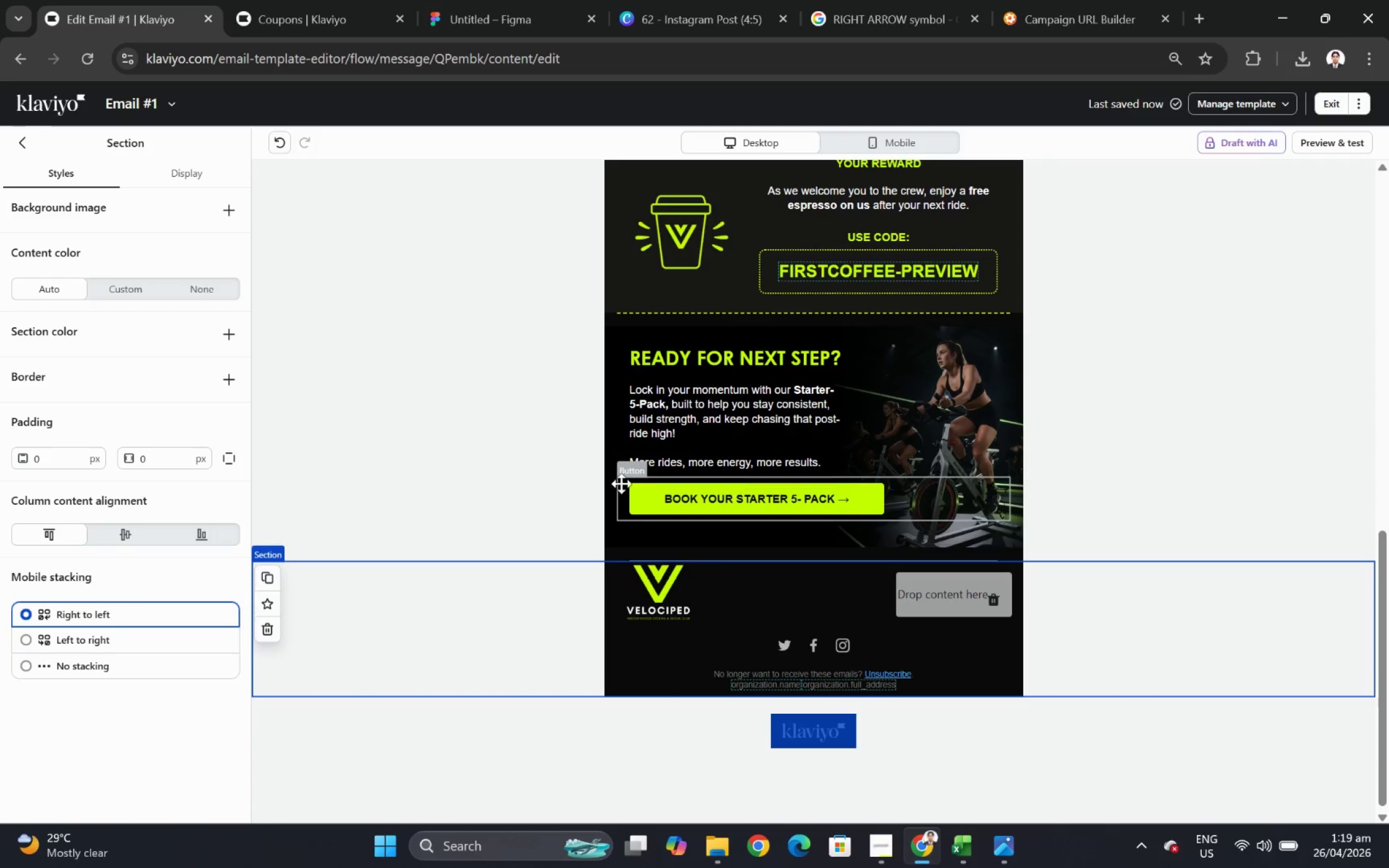 
left_click([1199, 620])
 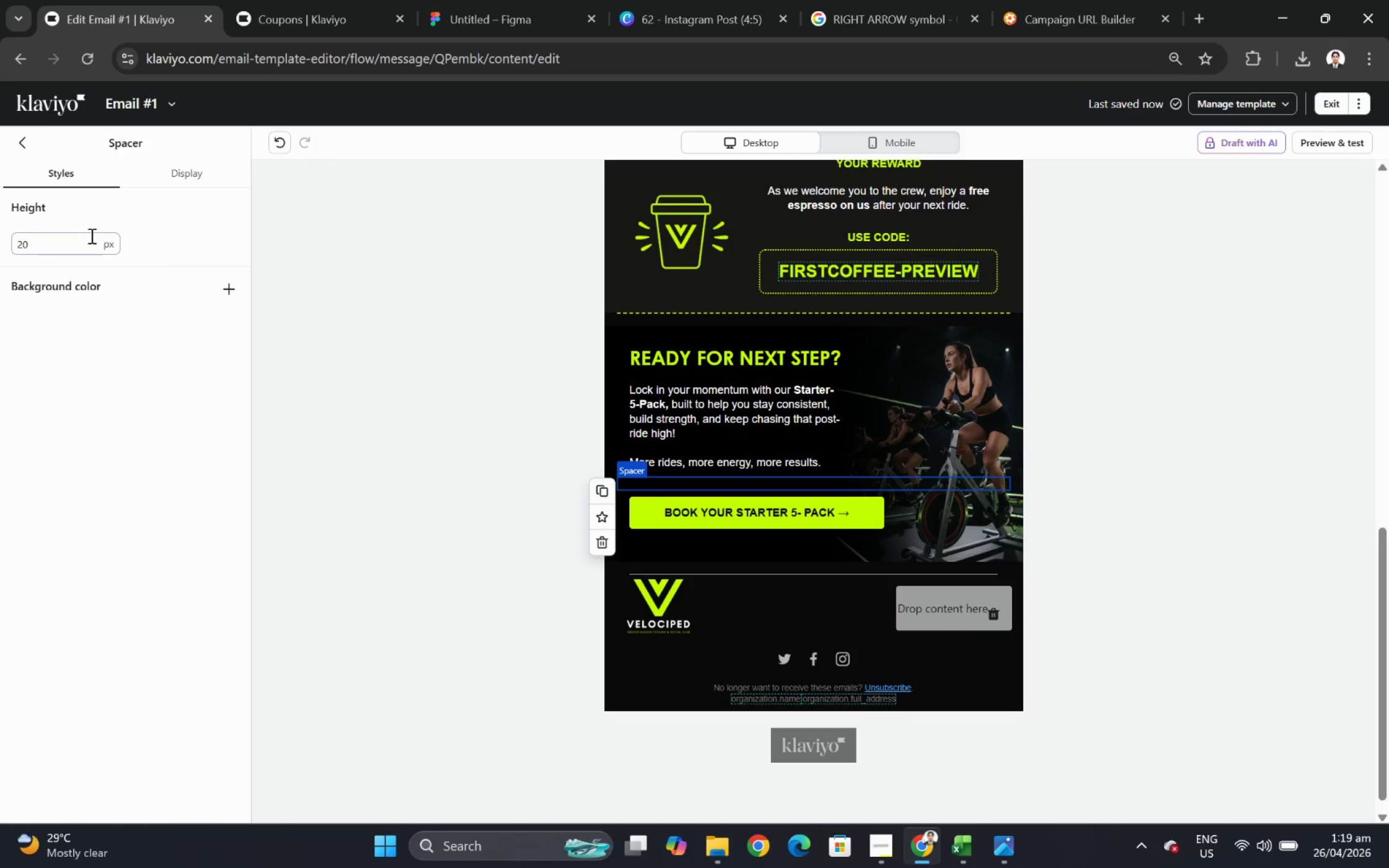 
wait(7.91)
 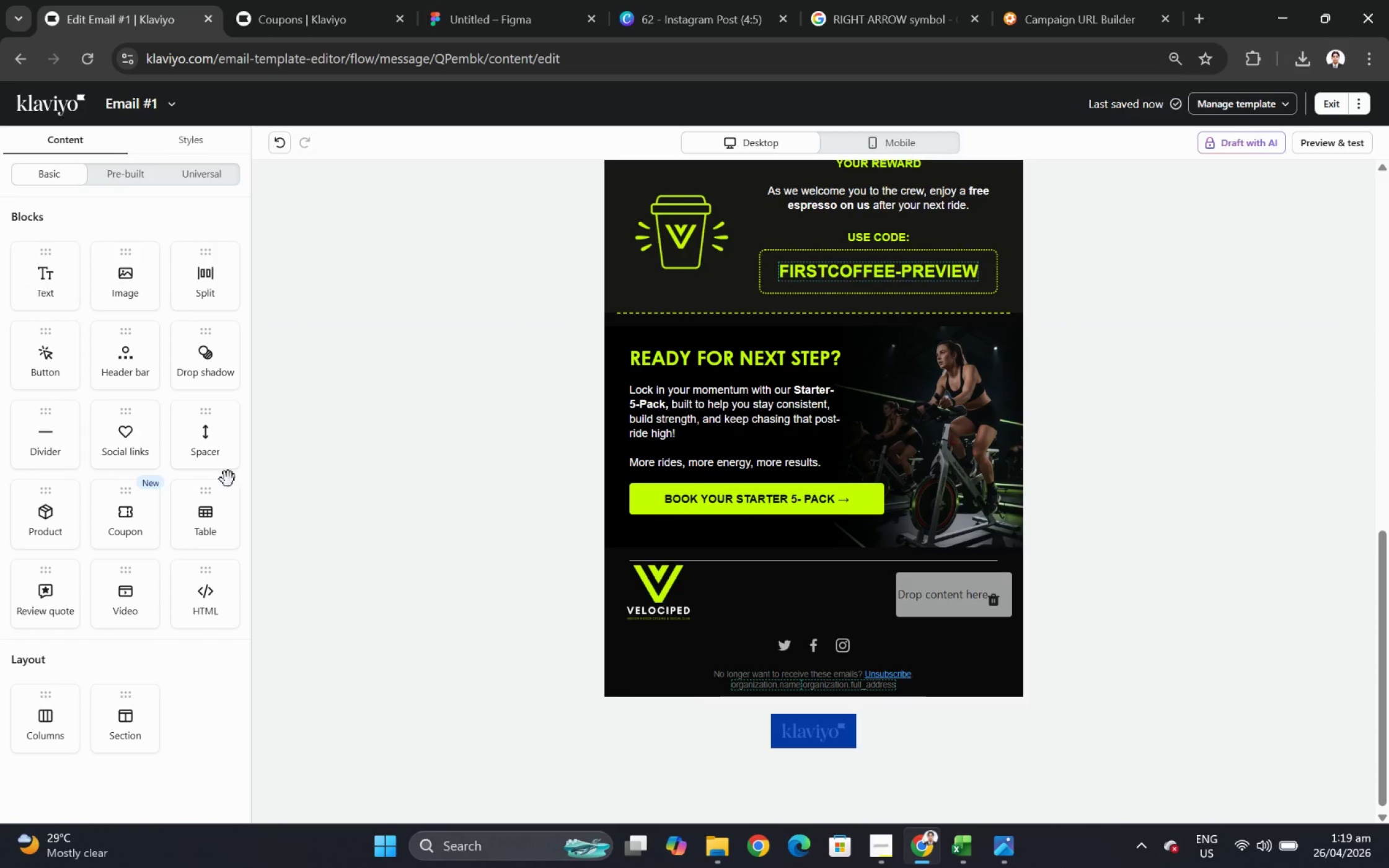 
left_click([27, 142])
 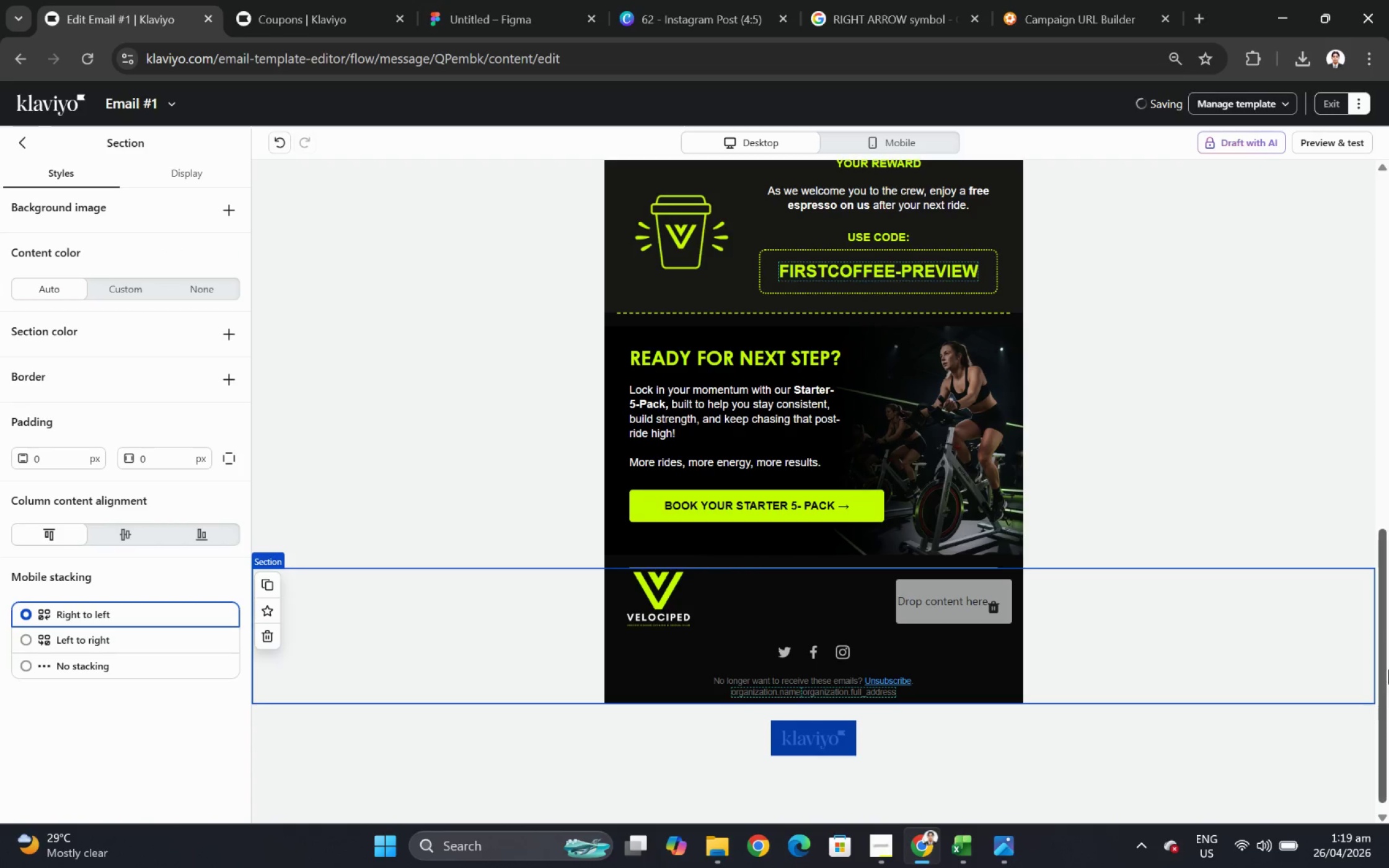 
left_click_drag(start_coordinate=[210, 444], to_coordinate=[844, 488])
 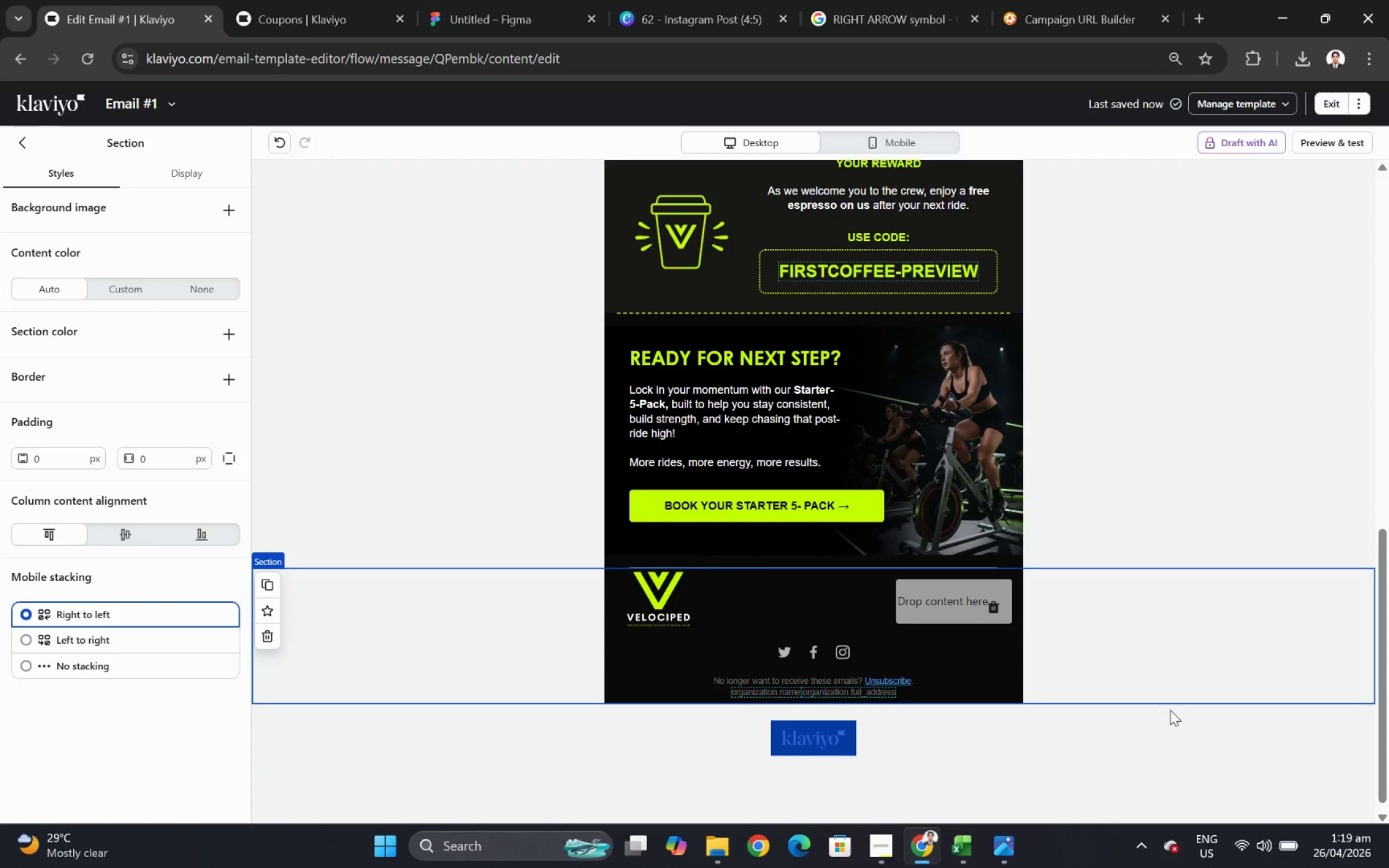 
double_click([59, 241])
 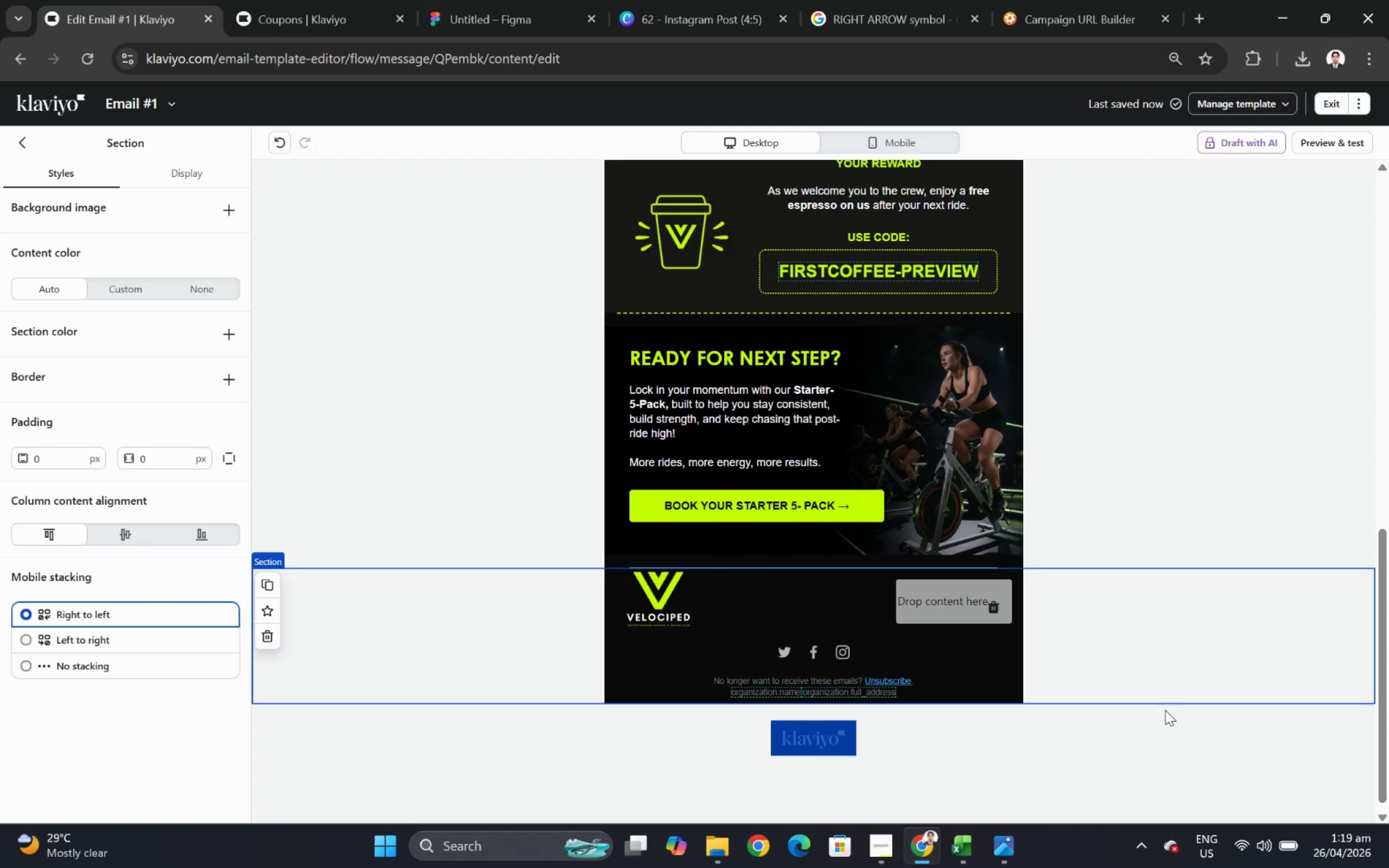 
key(Numpad1)
 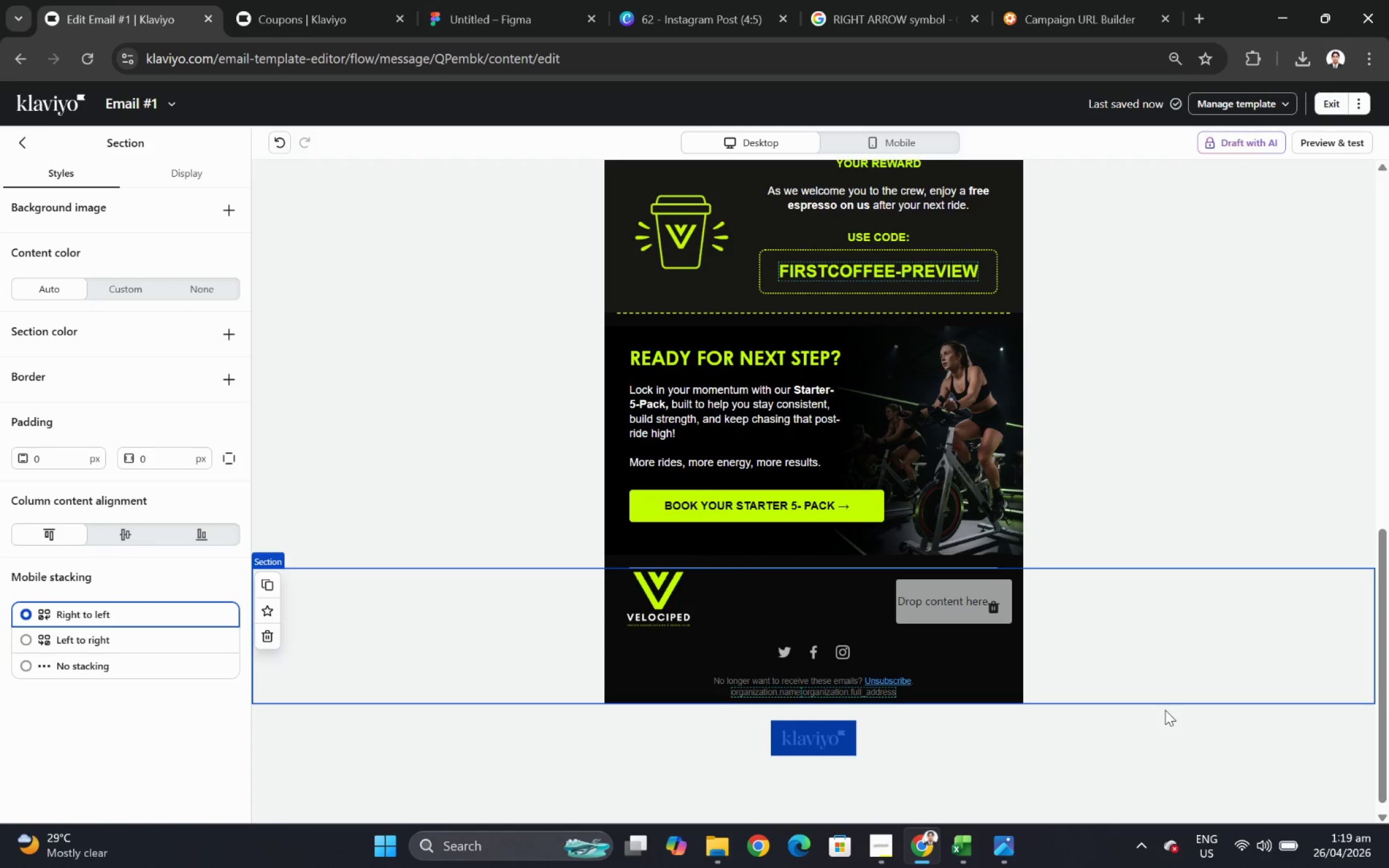 
key(Numpad0)
 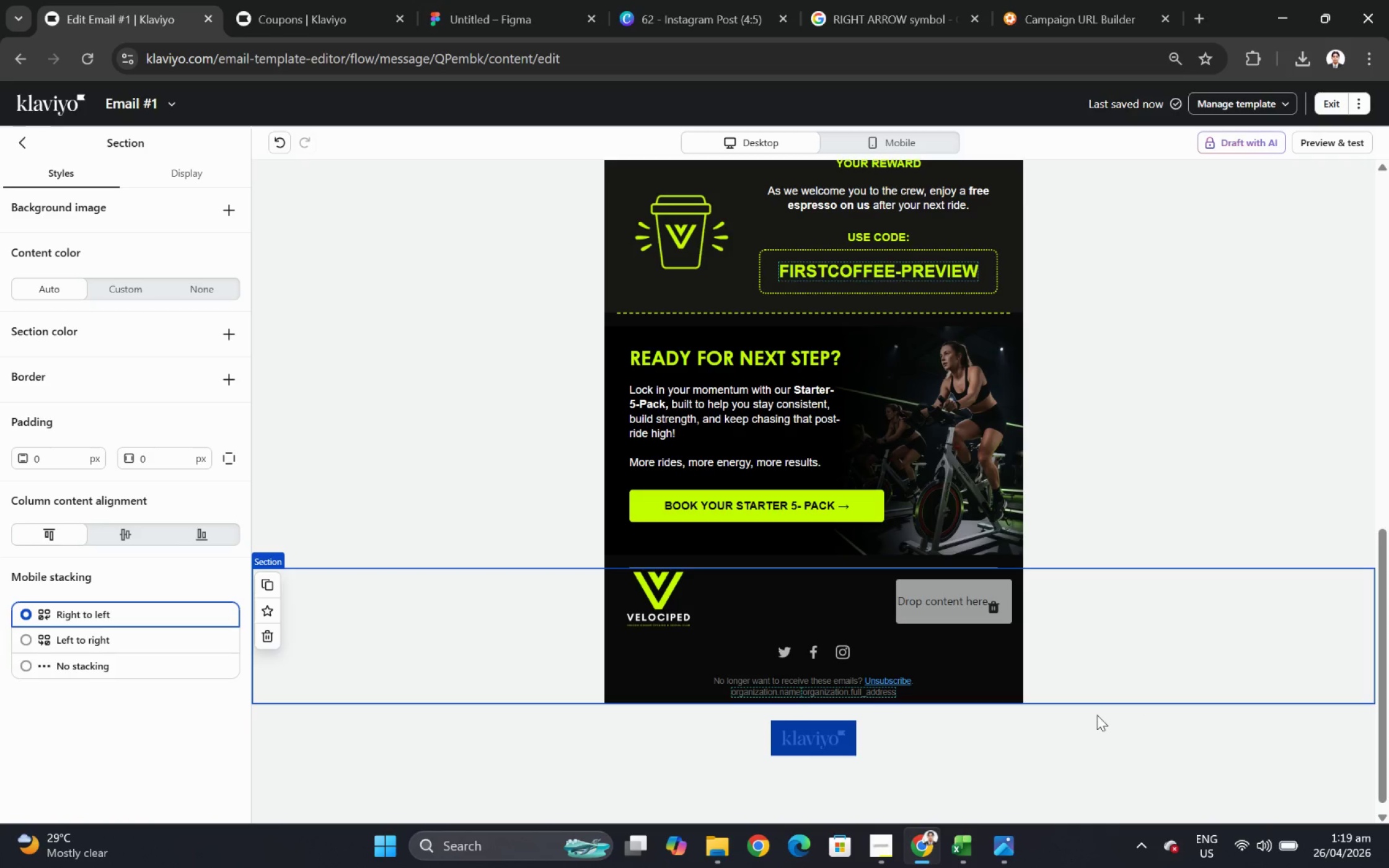 
left_click([1153, 591])
 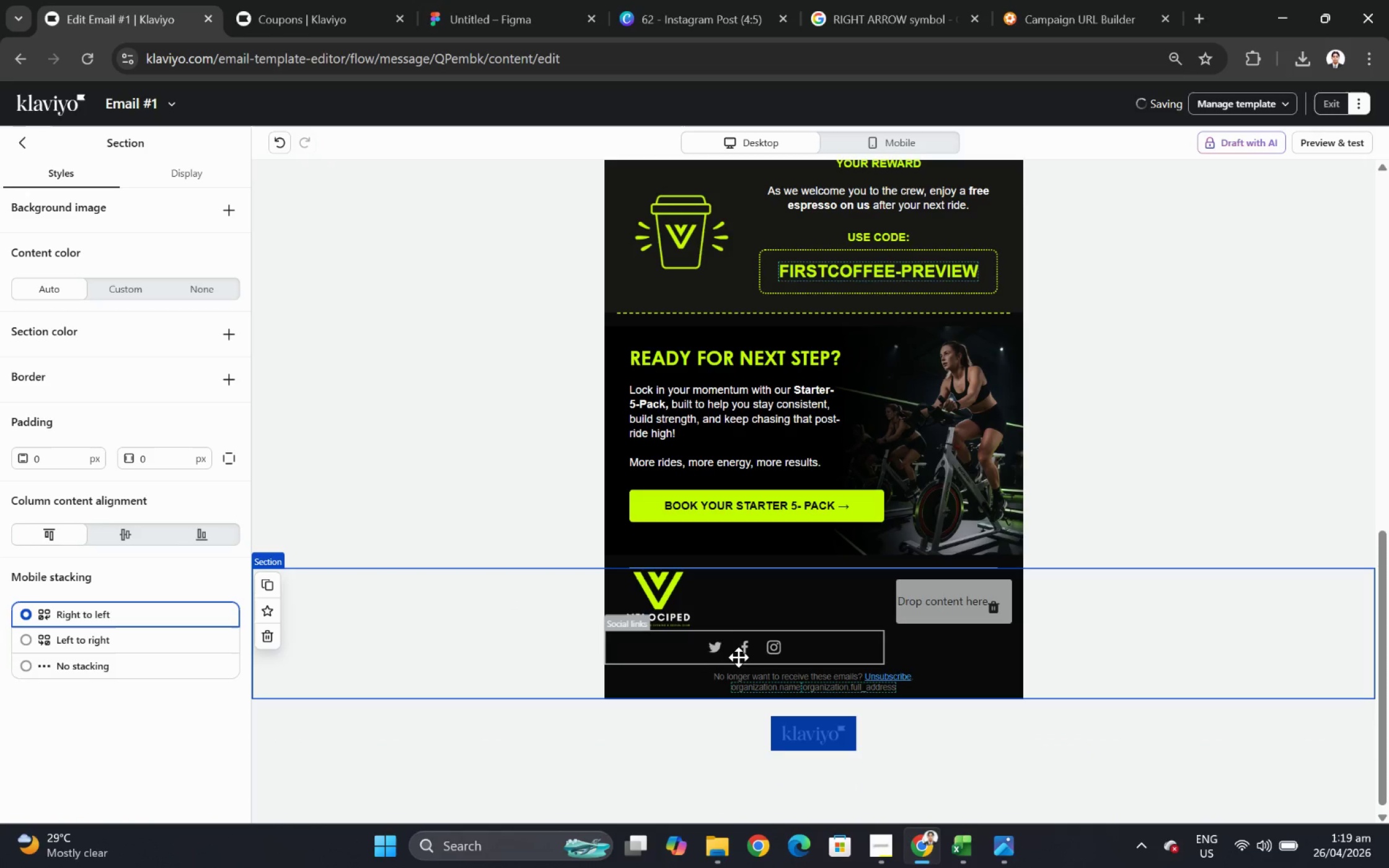 
wait(8.08)
 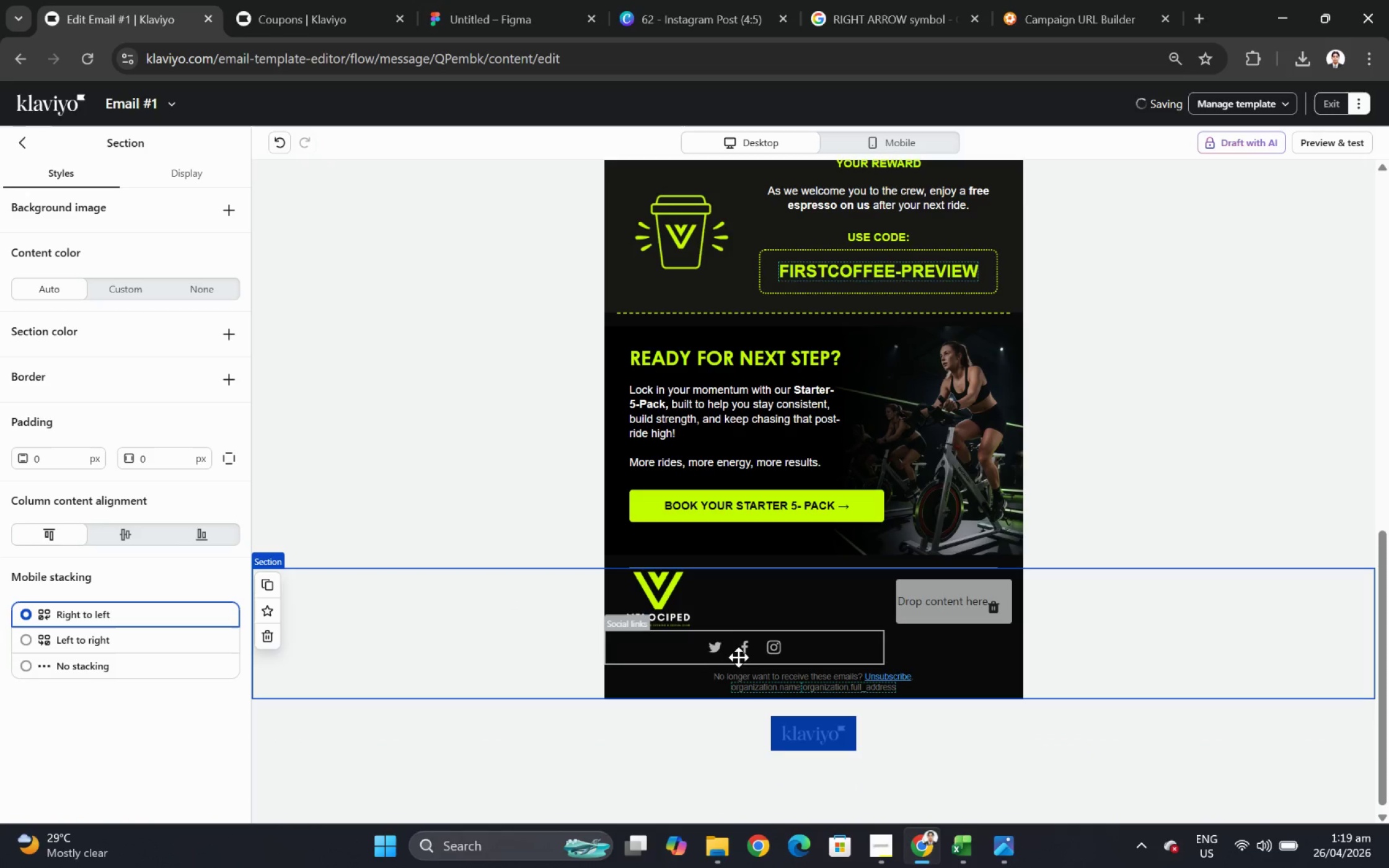 
left_click_drag(start_coordinate=[795, 652], to_coordinate=[651, 642])
 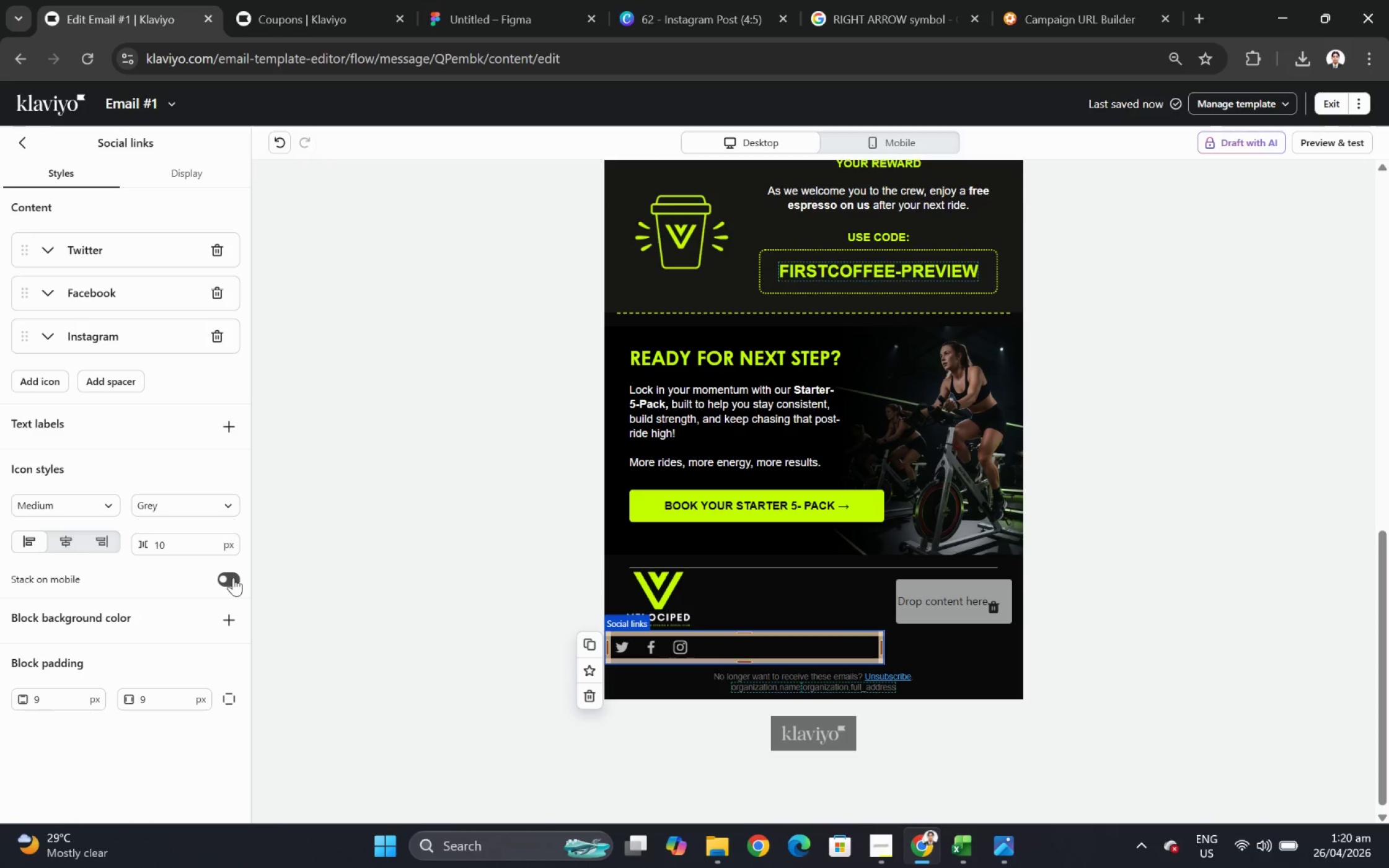 
left_click([710, 647])
 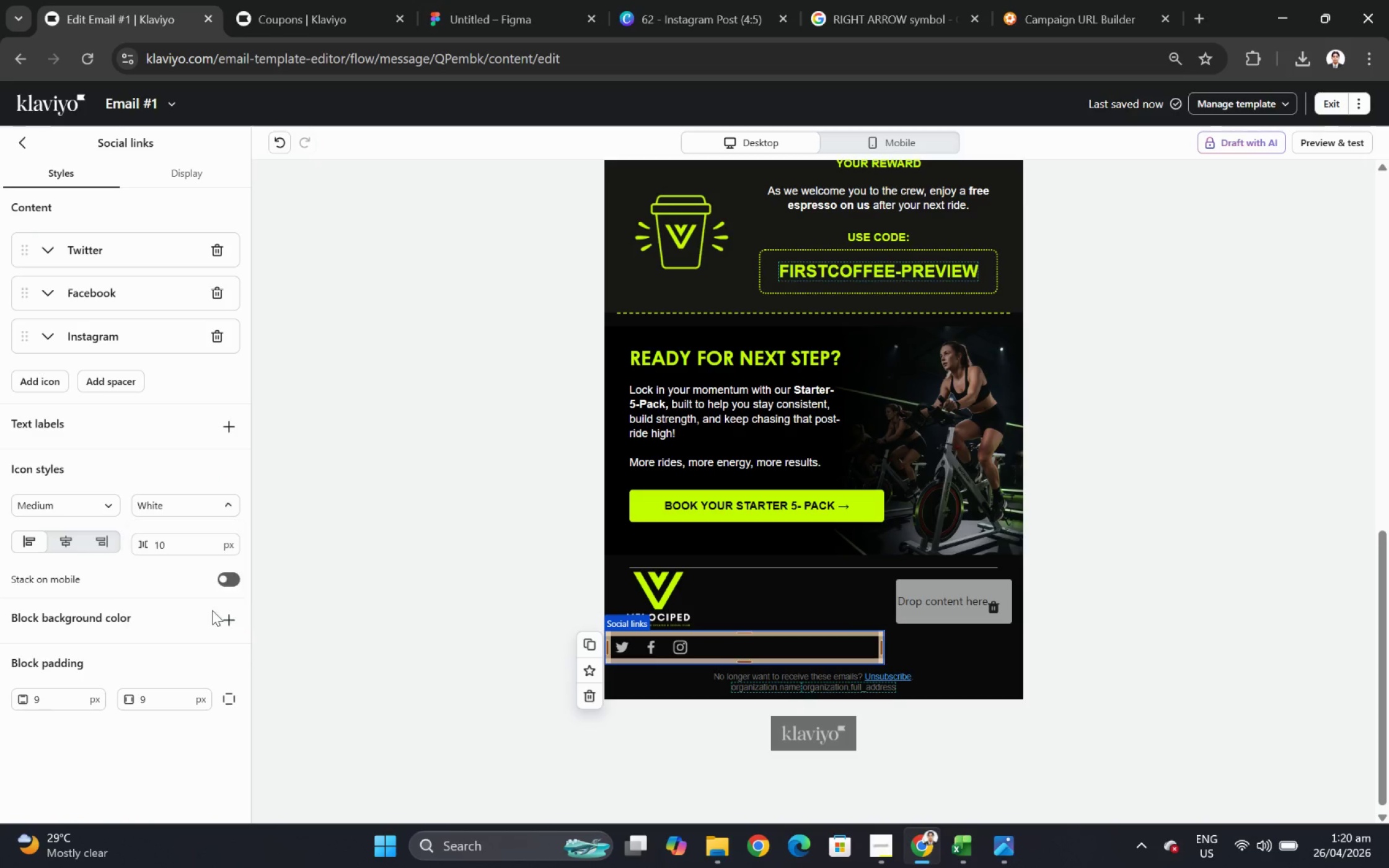 
wait(5.12)
 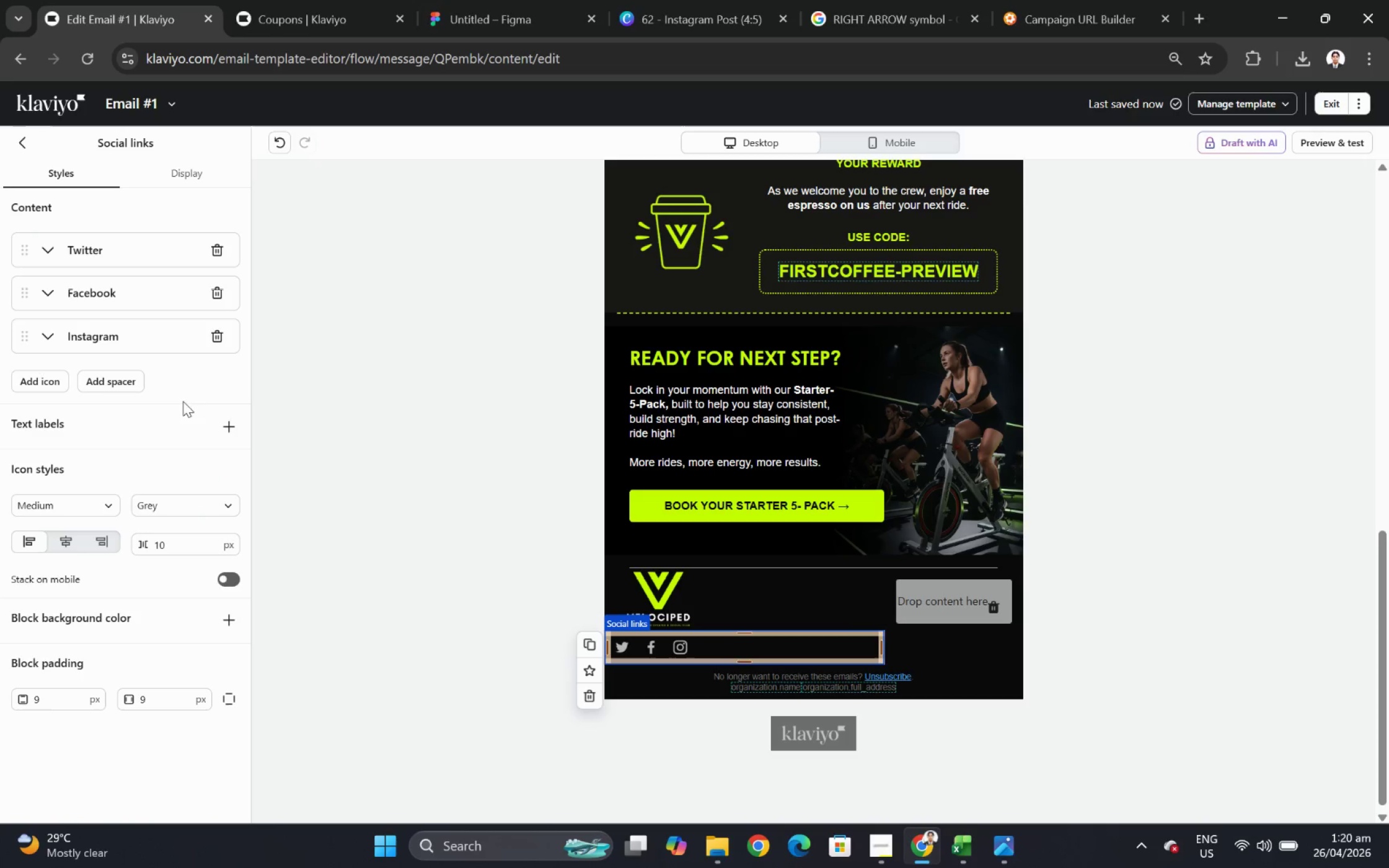 
mouse_move([223, 567])
 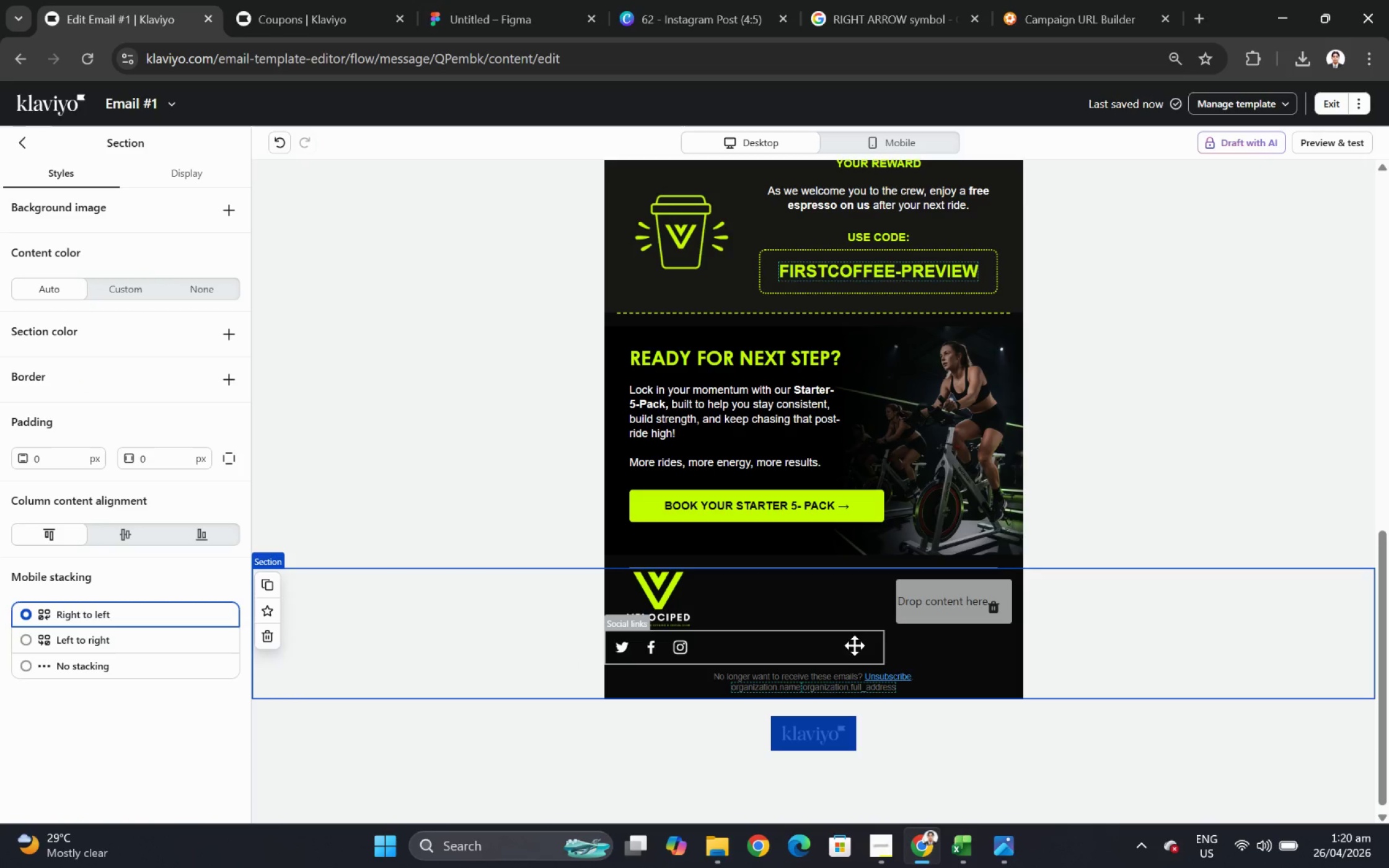 
left_click([220, 515])
 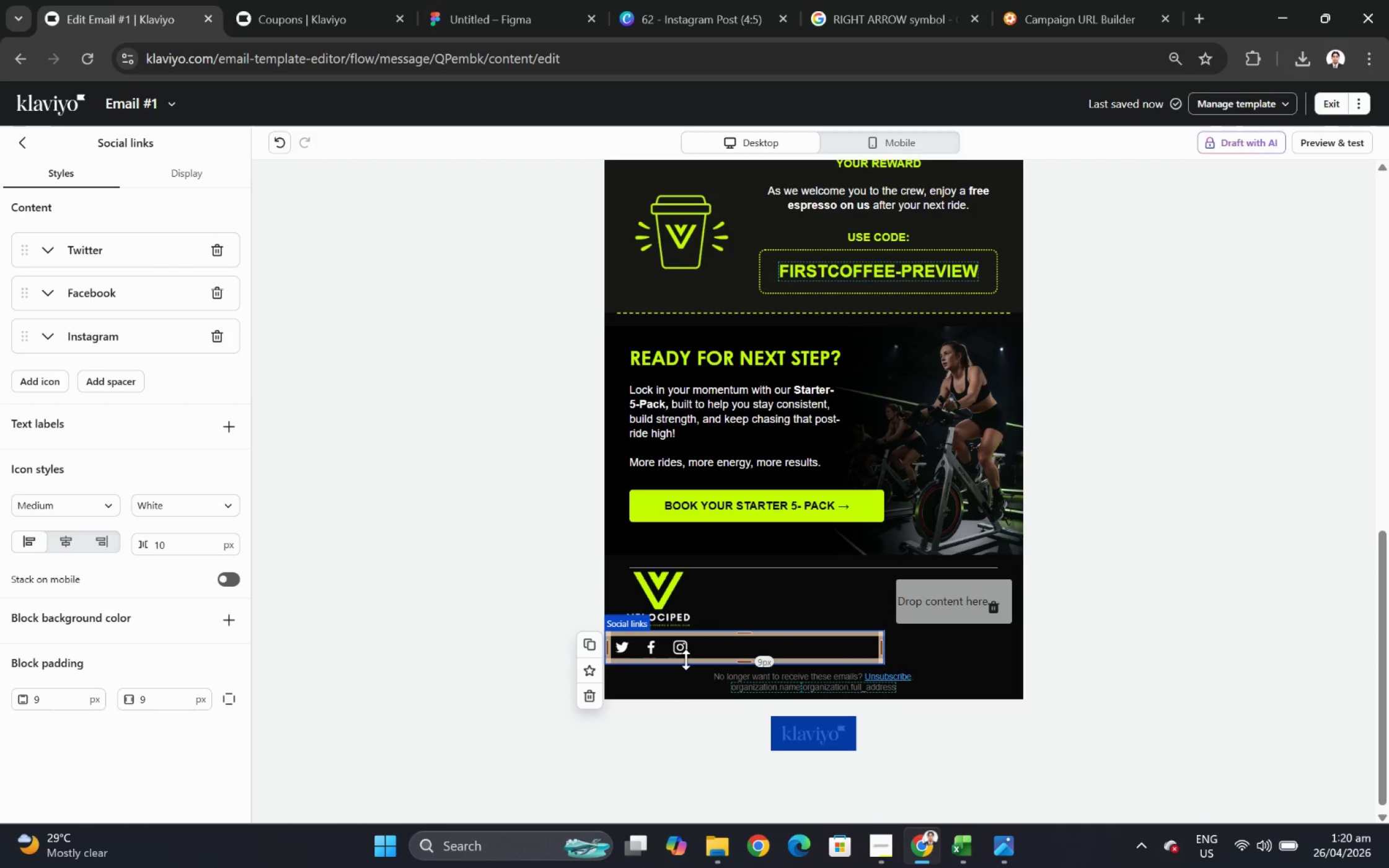 
left_click([1144, 683])
 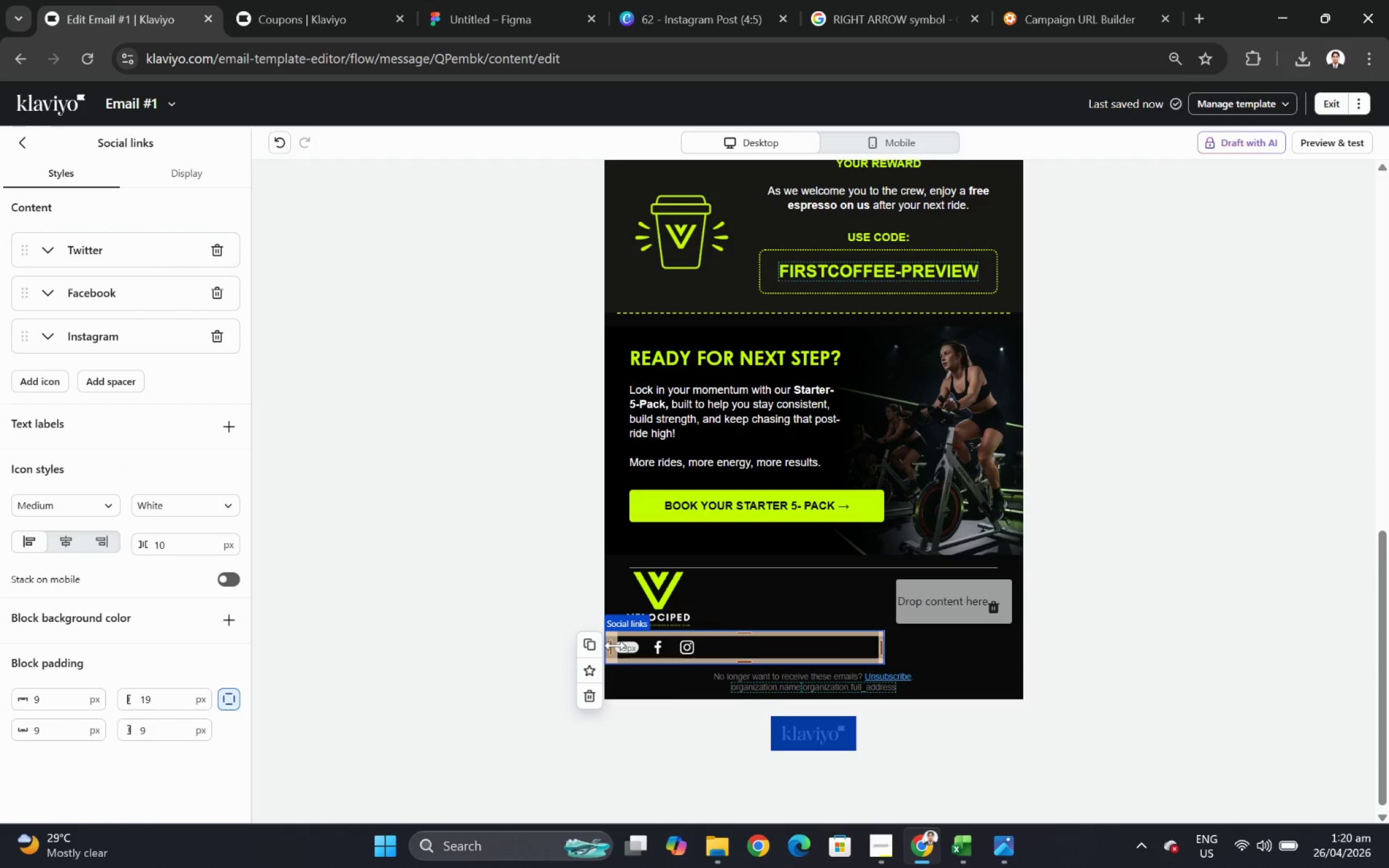 
wait(5.43)
 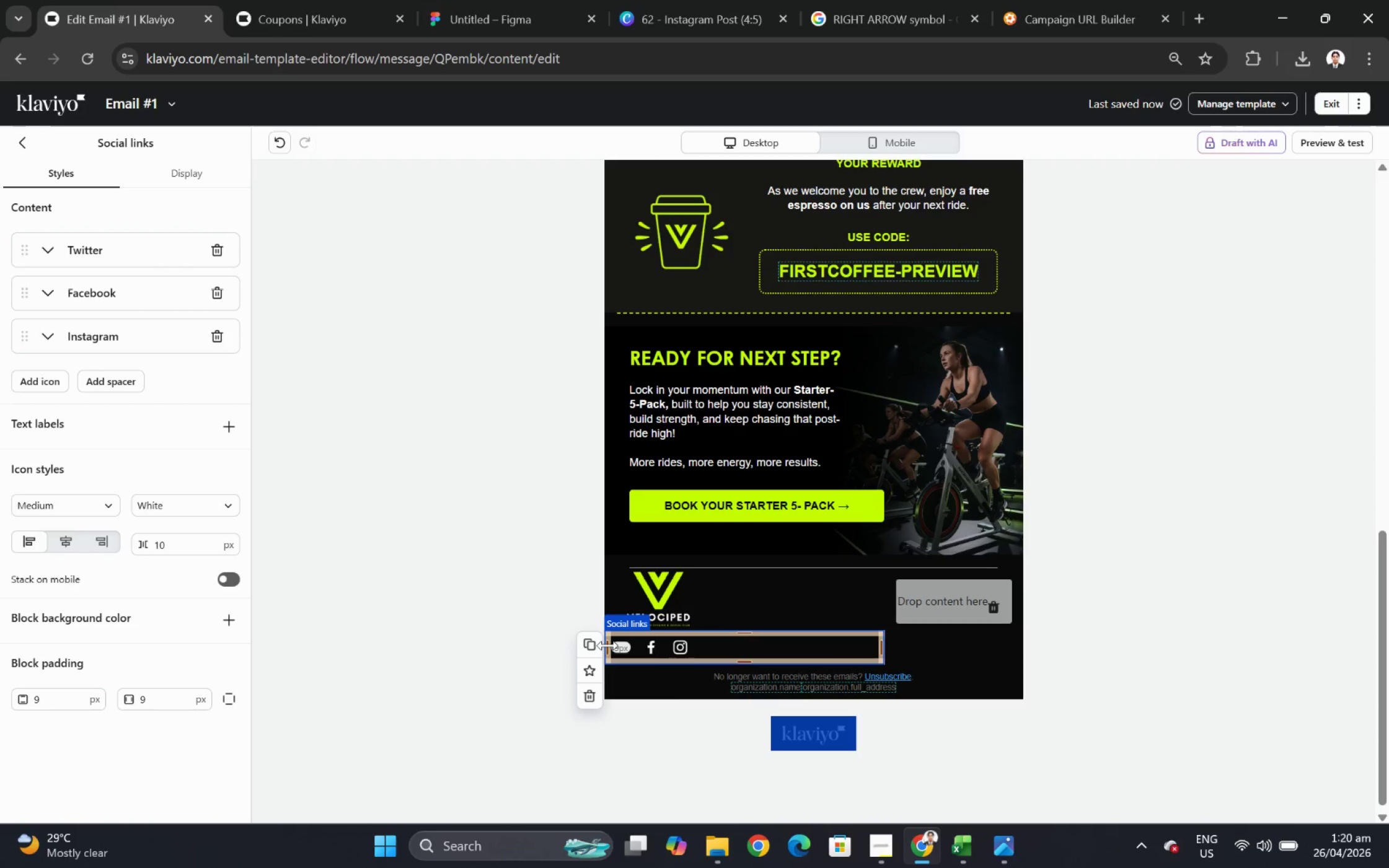 
left_click([793, 653])
 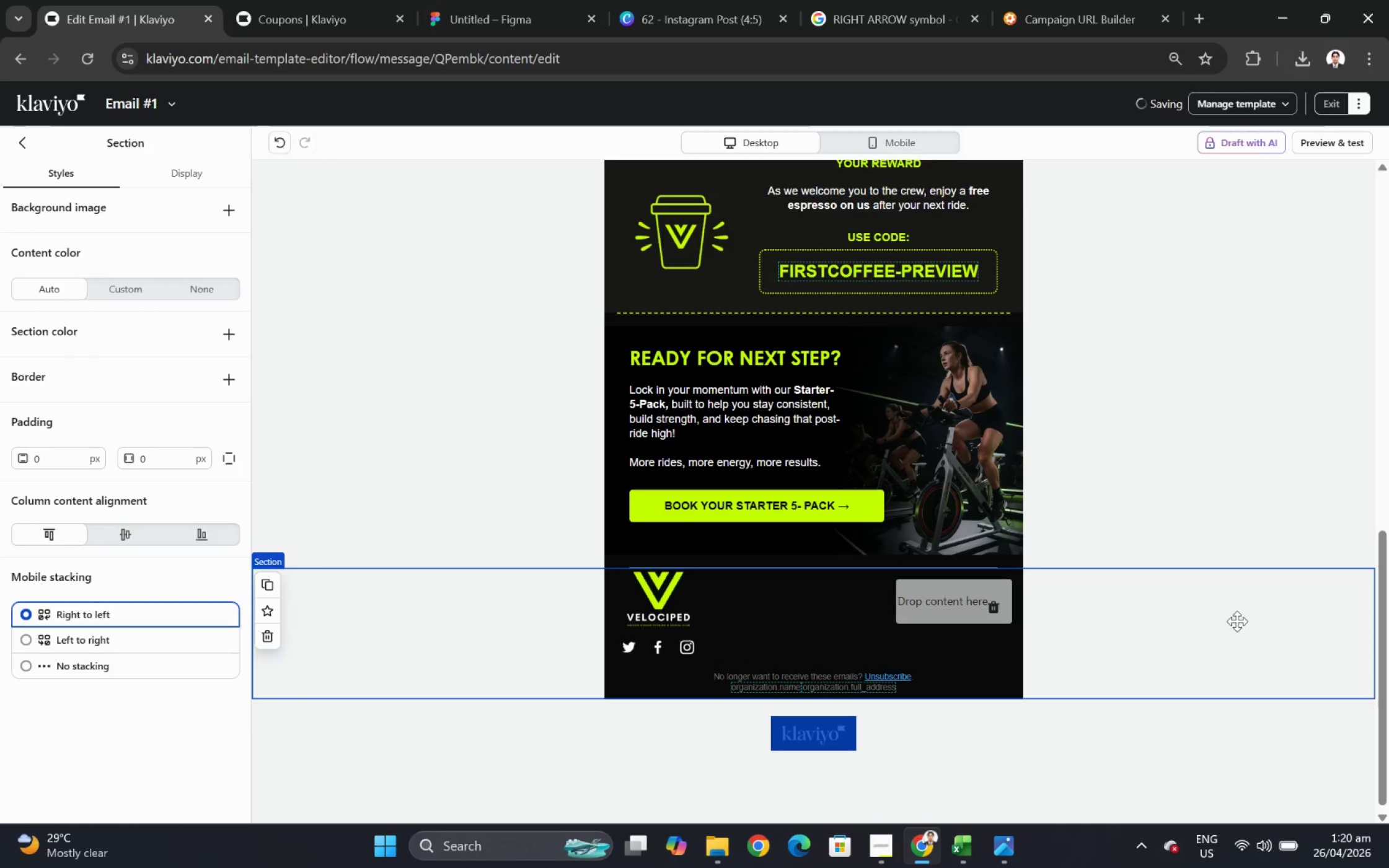 
left_click_drag(start_coordinate=[607, 645], to_coordinate=[615, 645])
 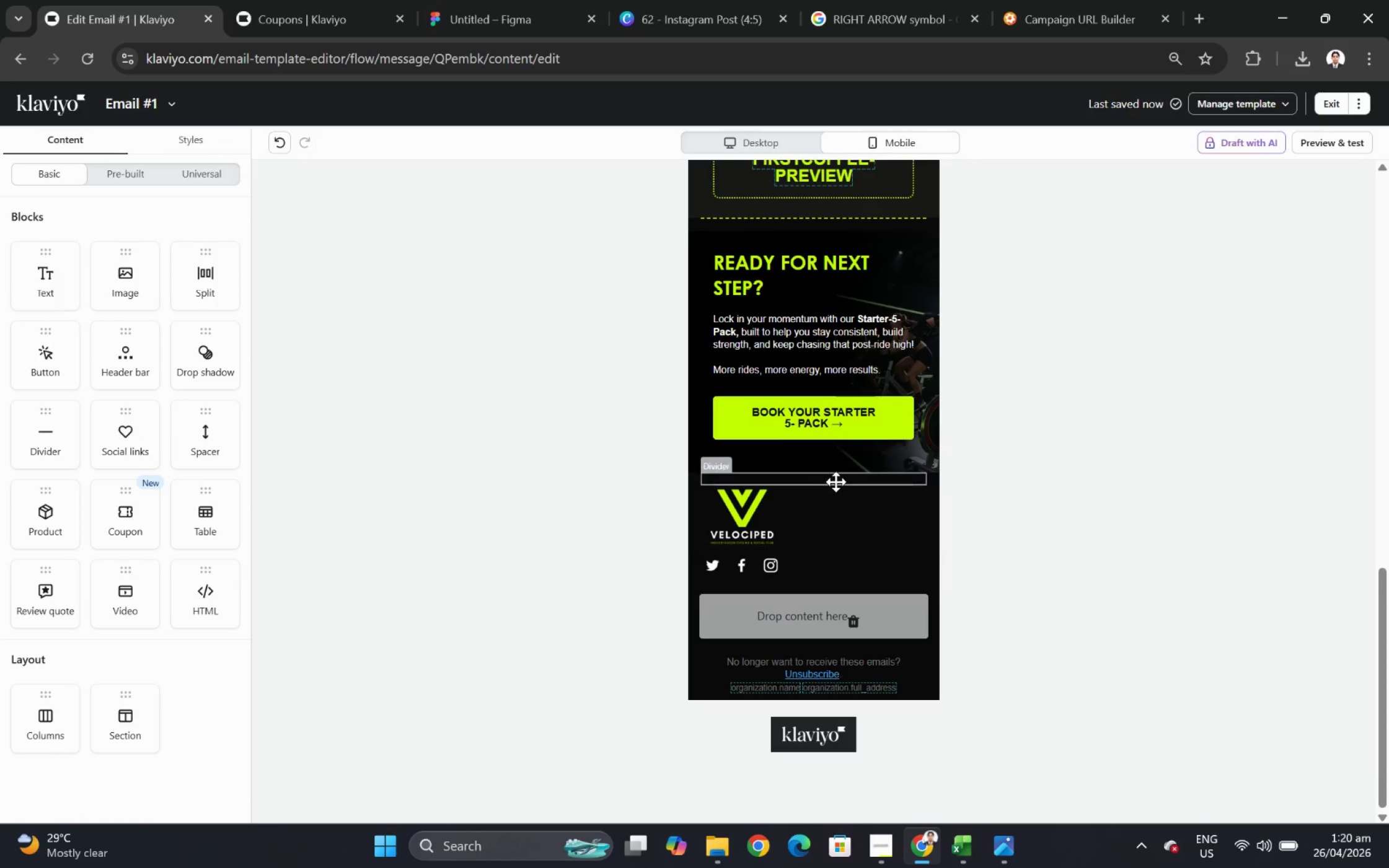 
wait(5.25)
 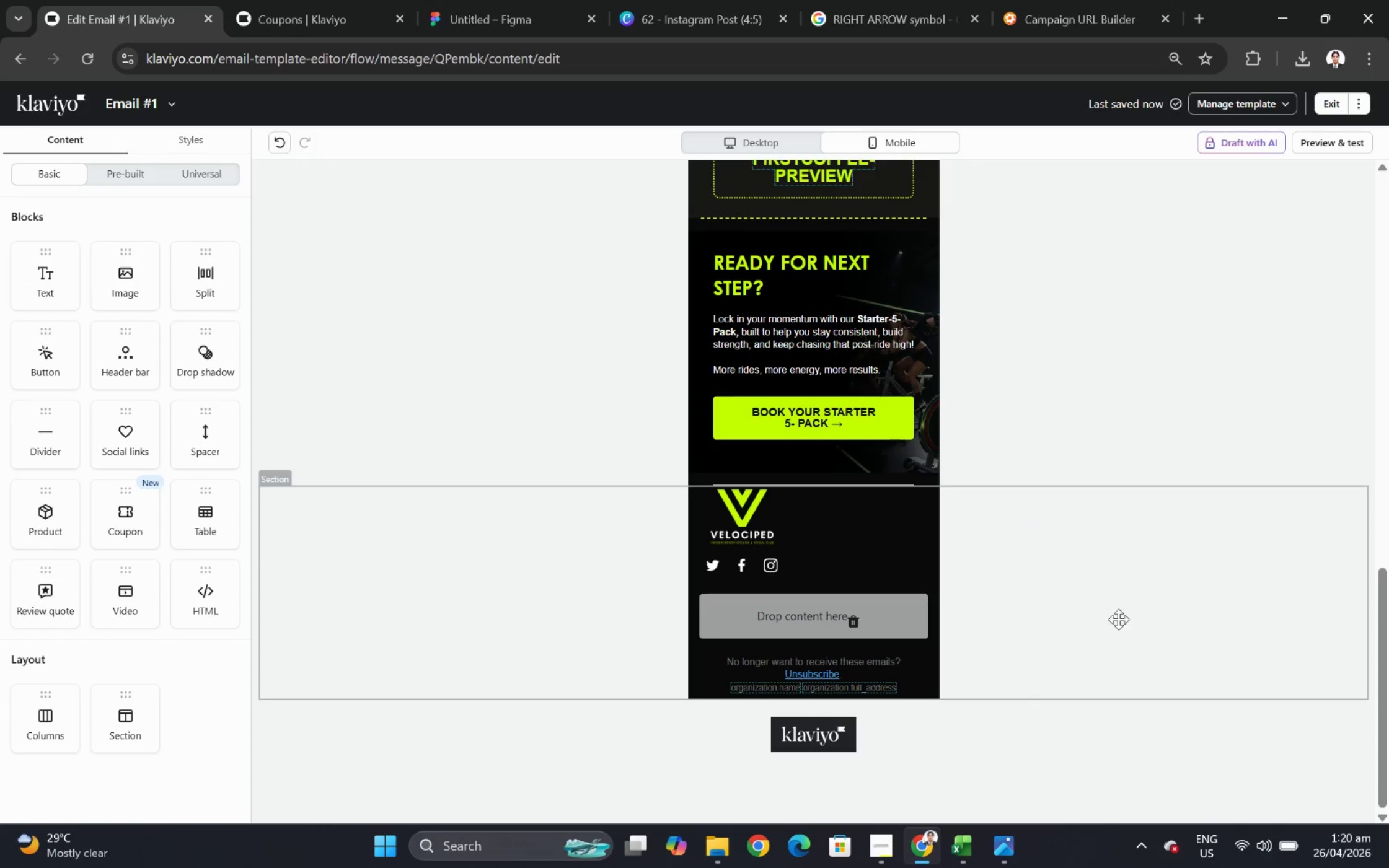 
left_click([911, 136])
 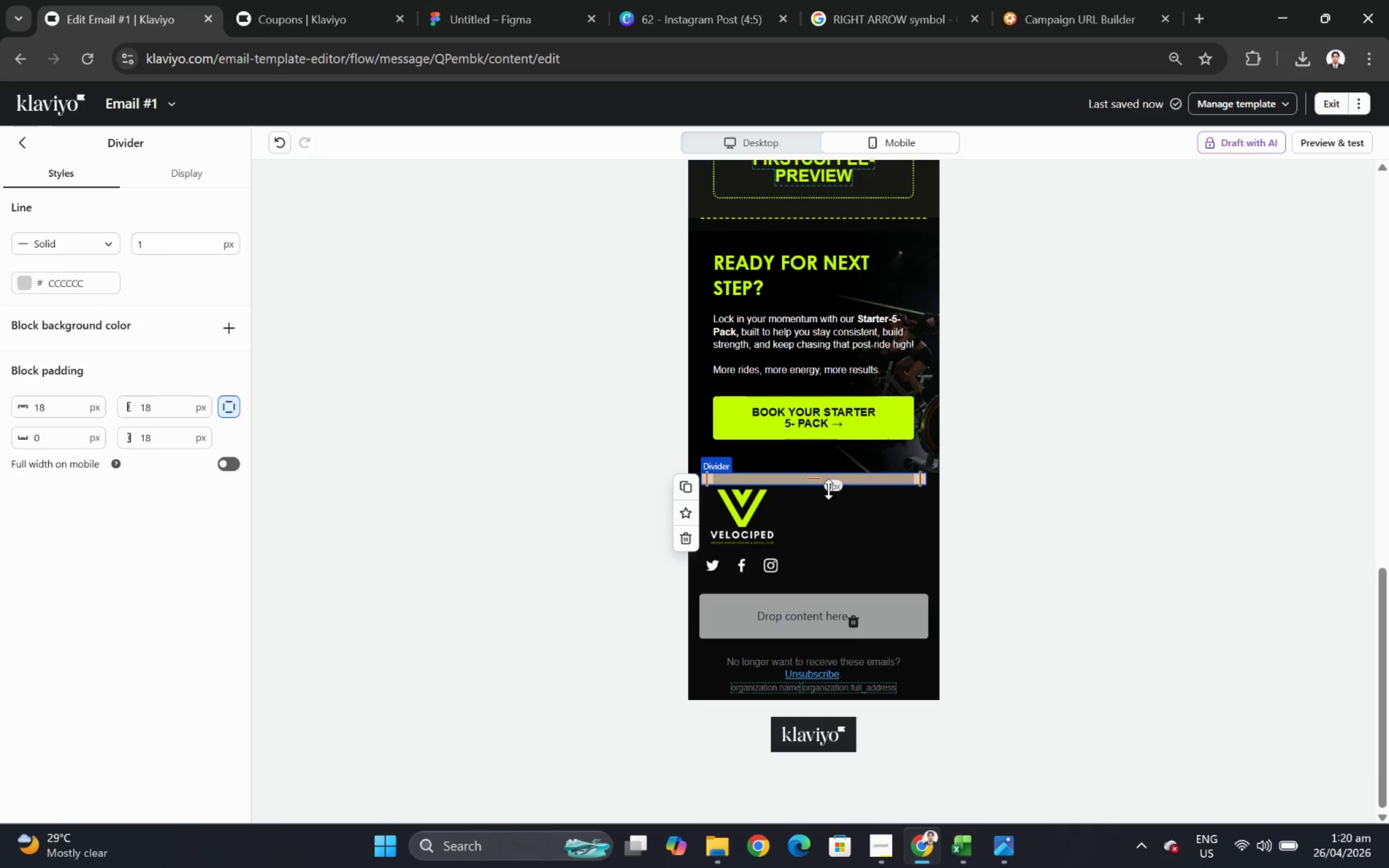 
scroll: coordinate [1083, 532], scroll_direction: down, amount: 6.0
 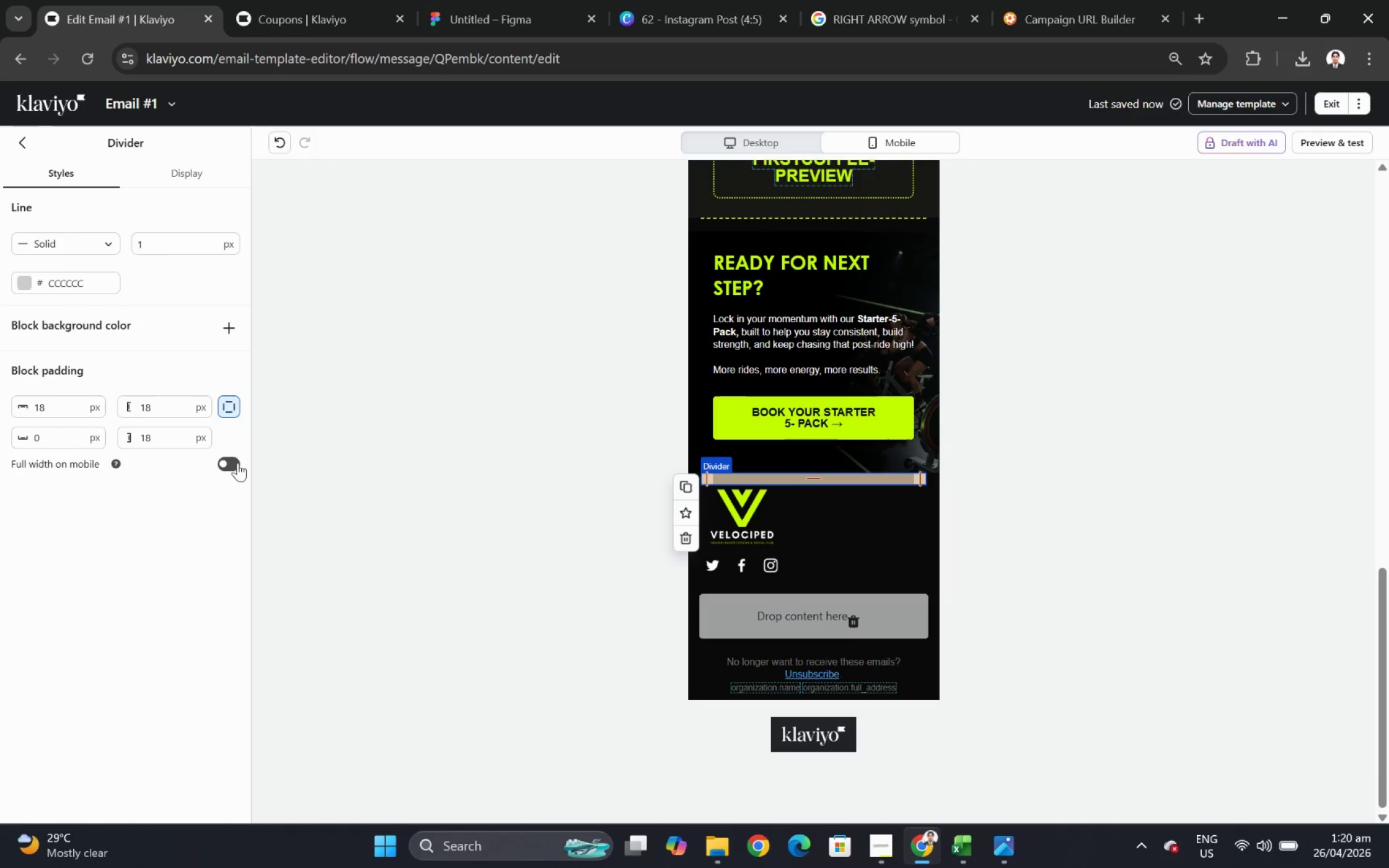 
left_click([1152, 709])
 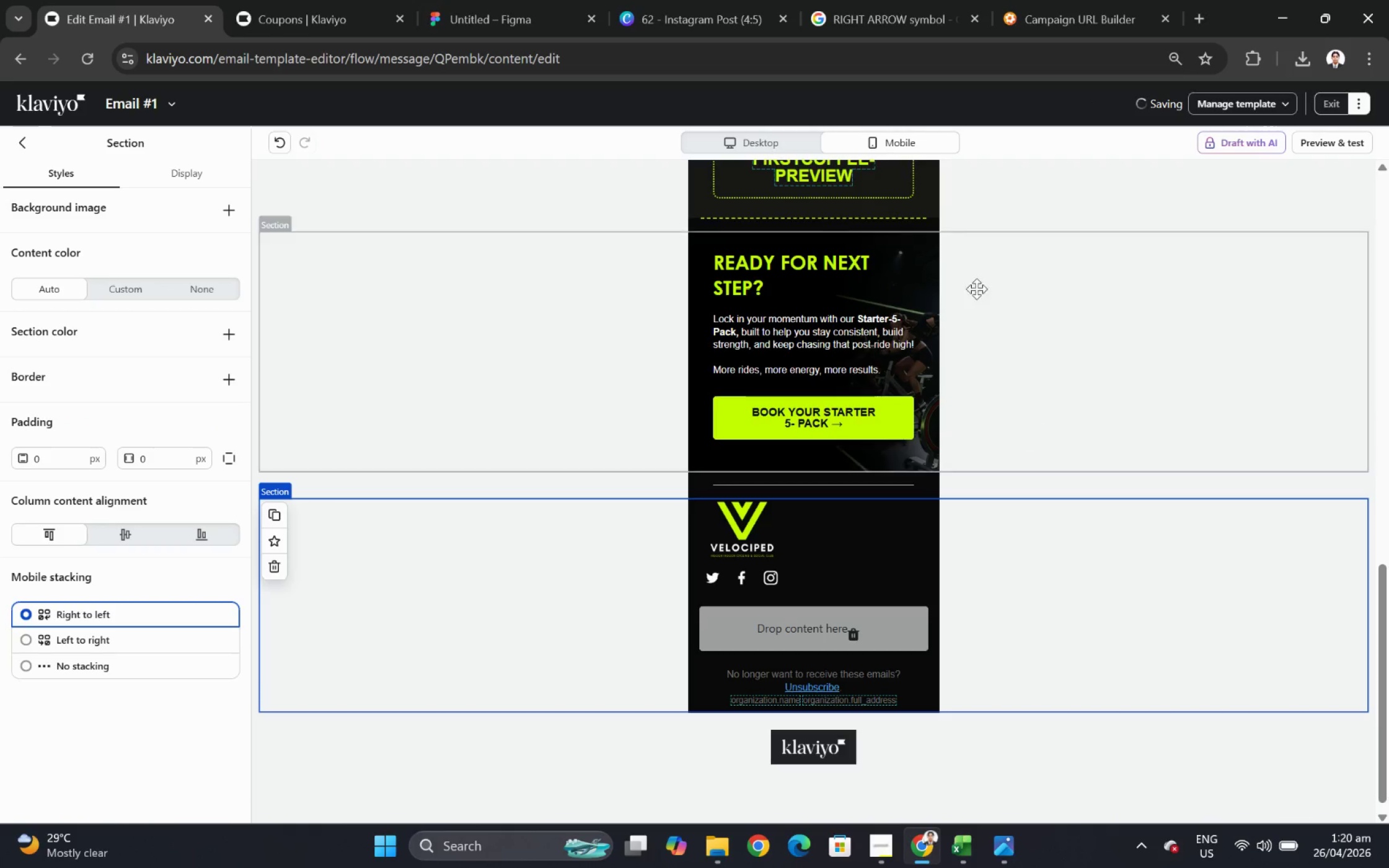 
left_click([836, 481])
 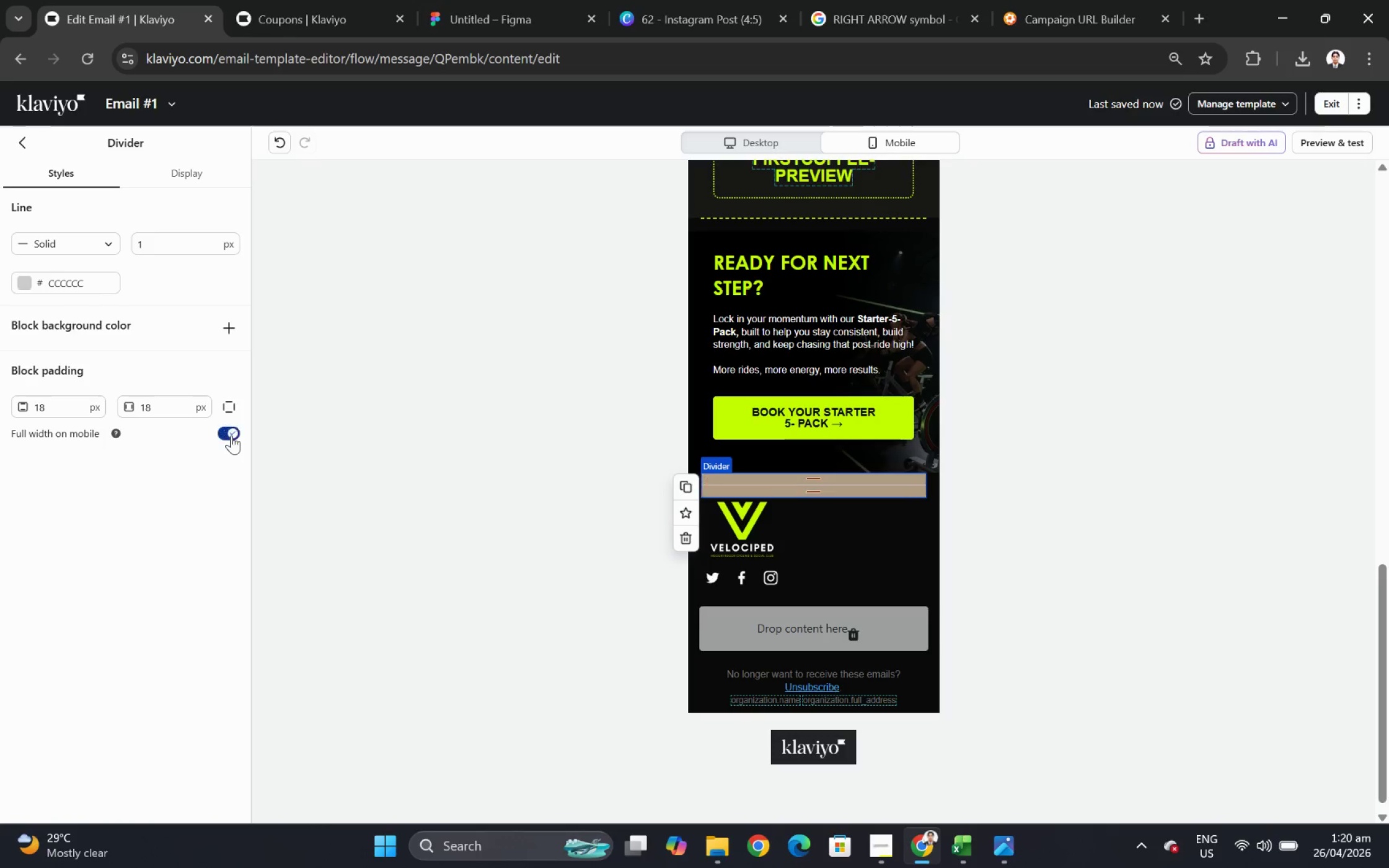 
double_click([60, 439])
 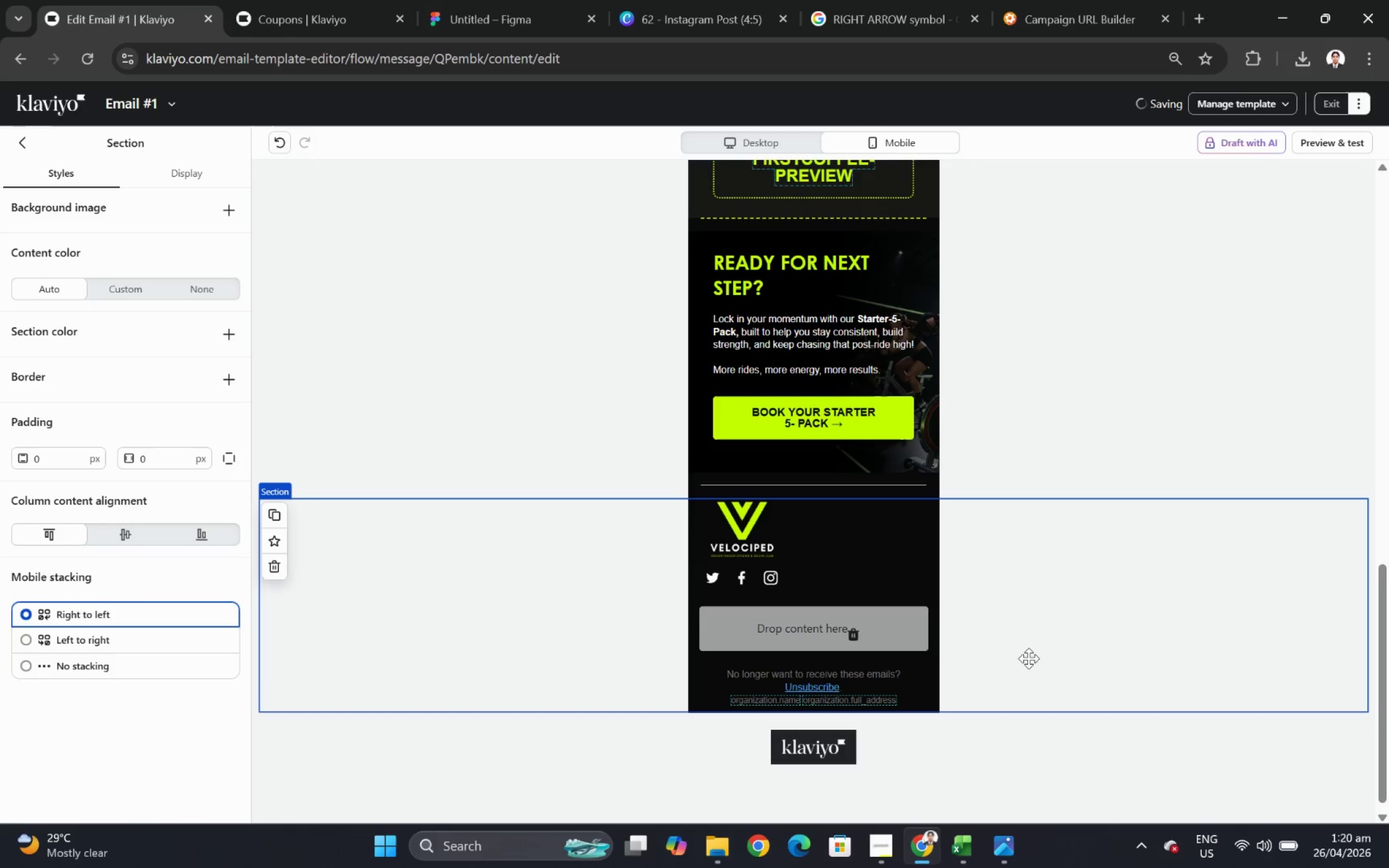 
key(Numpad1)
 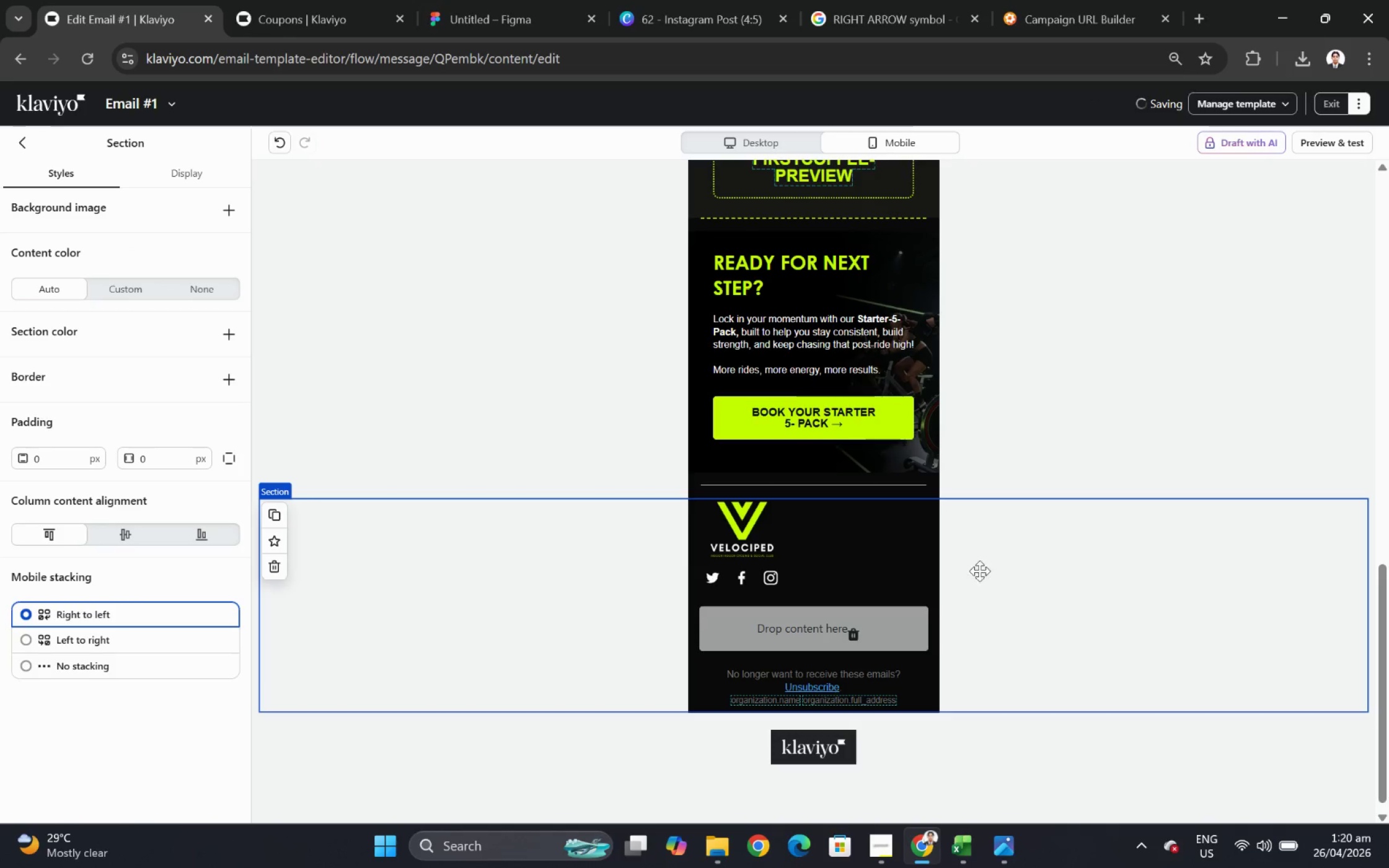 
key(Numpad8)
 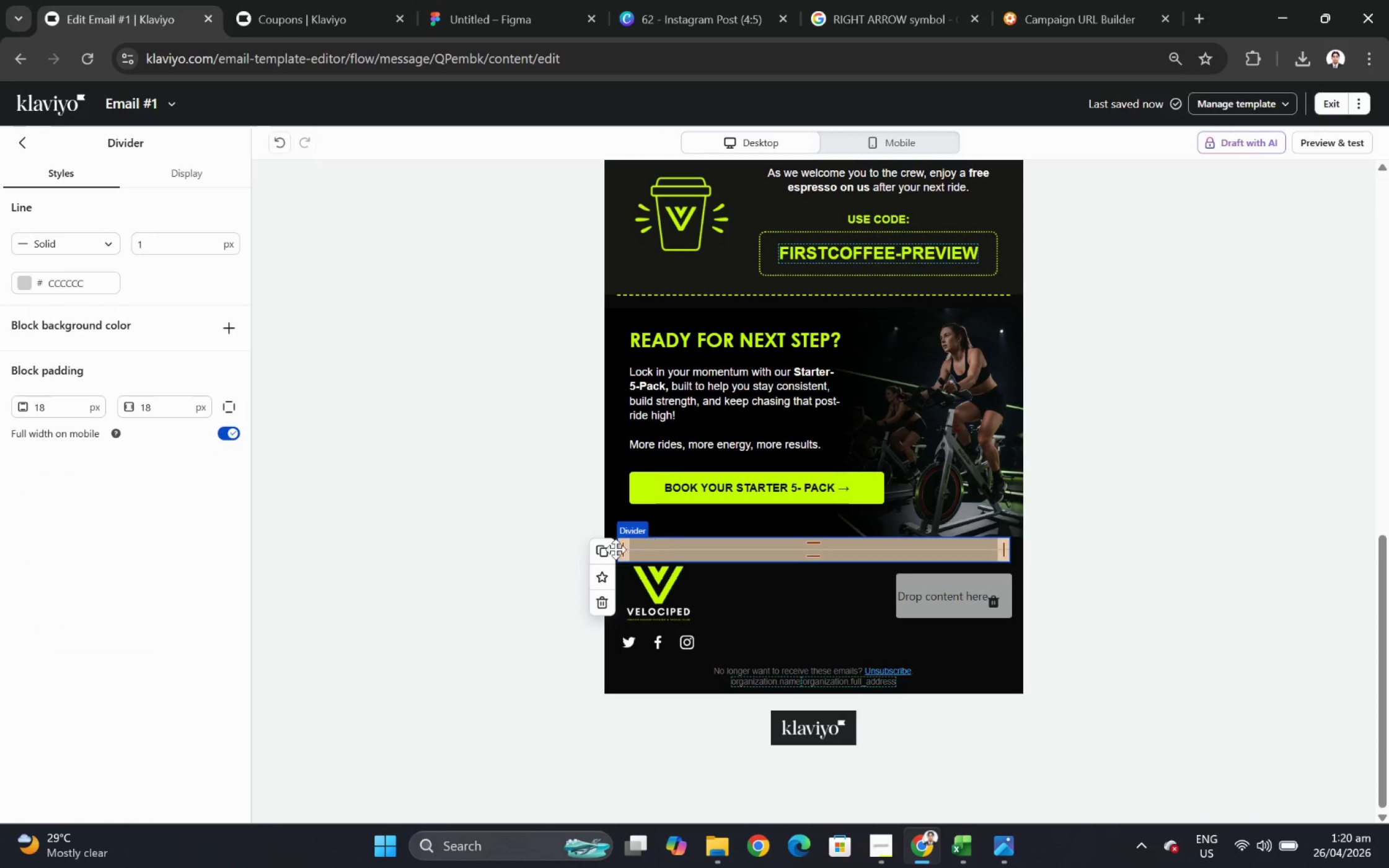 
left_click([231, 435])
 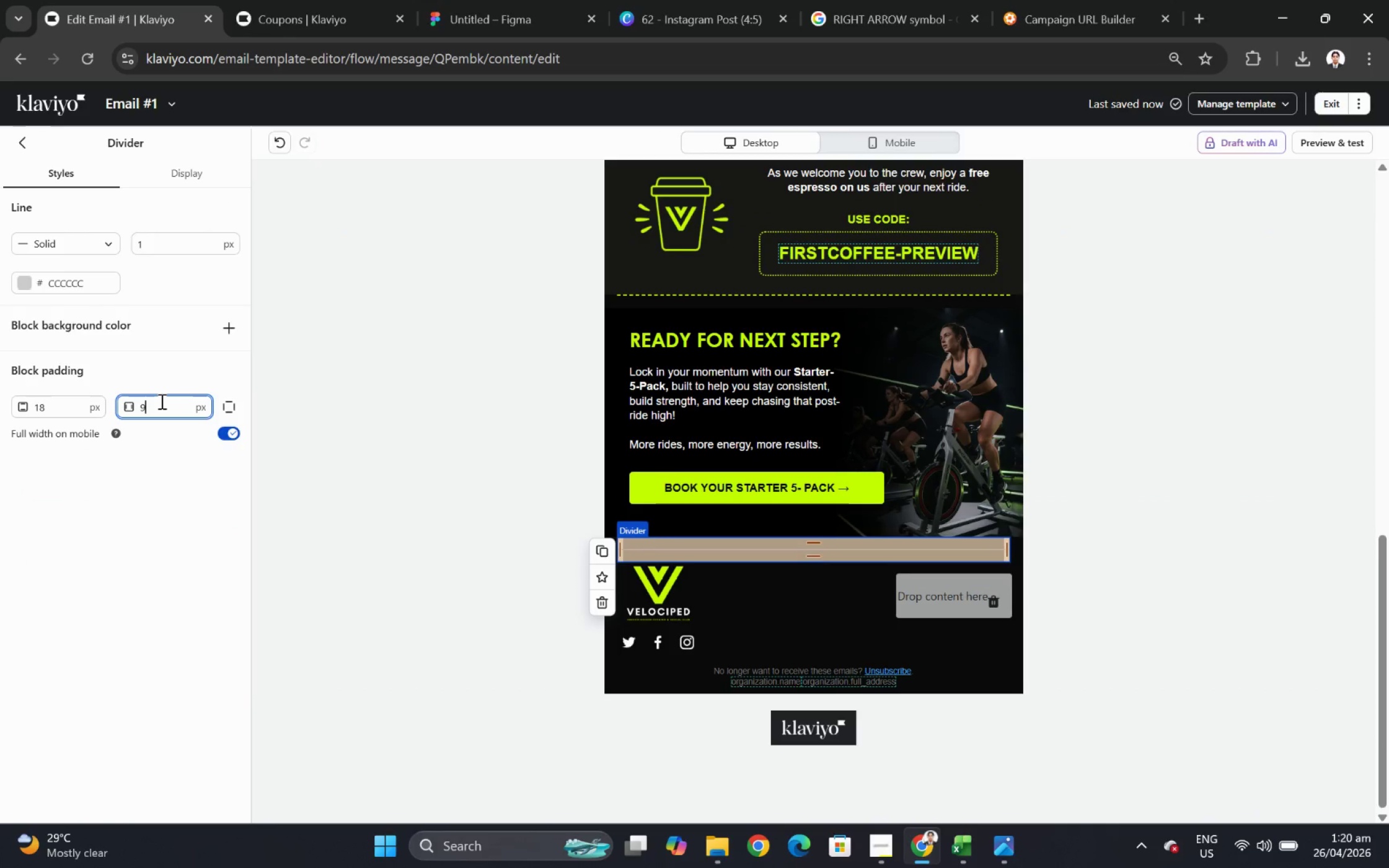 
left_click([714, 145])
 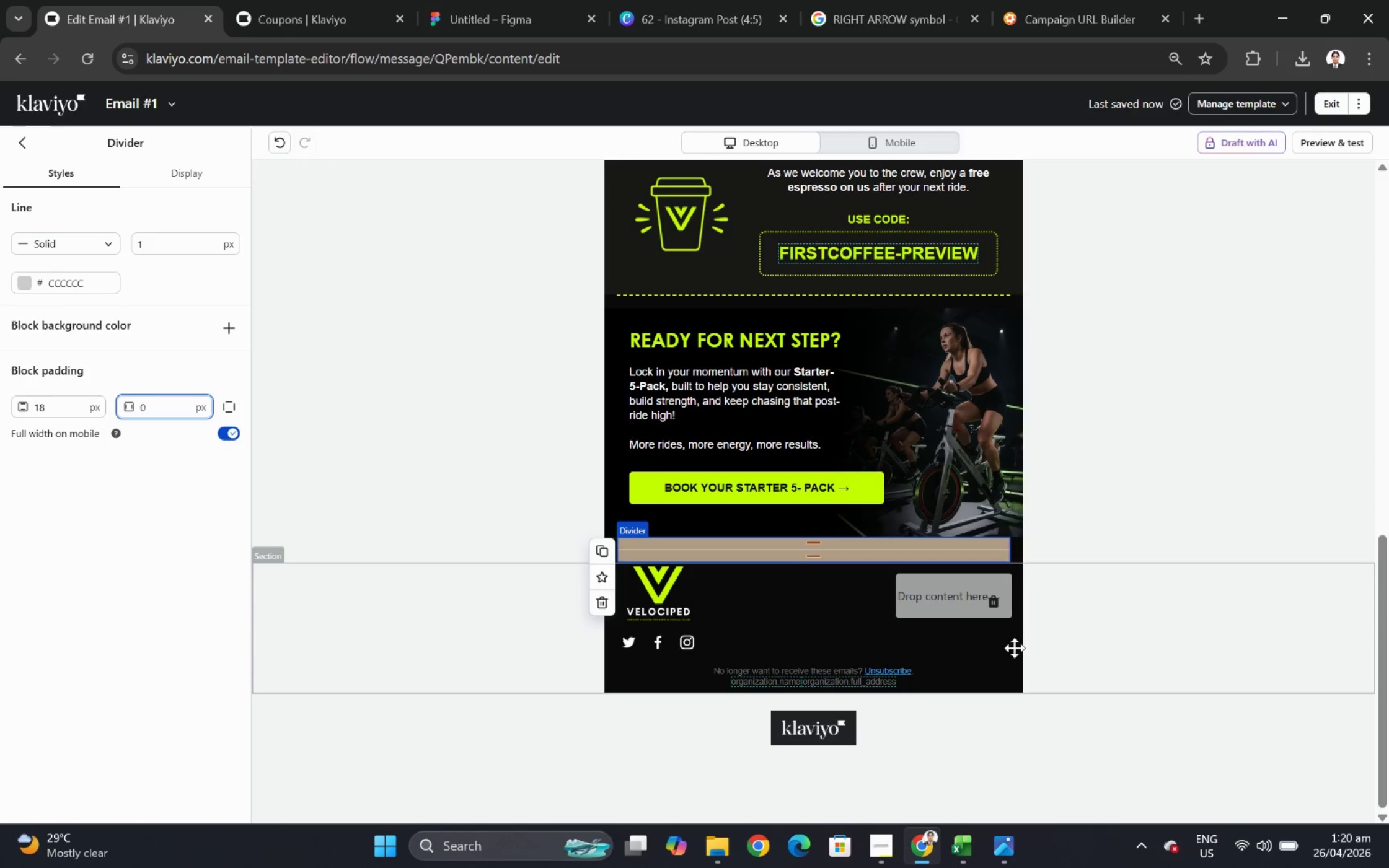 
left_click([656, 549])
 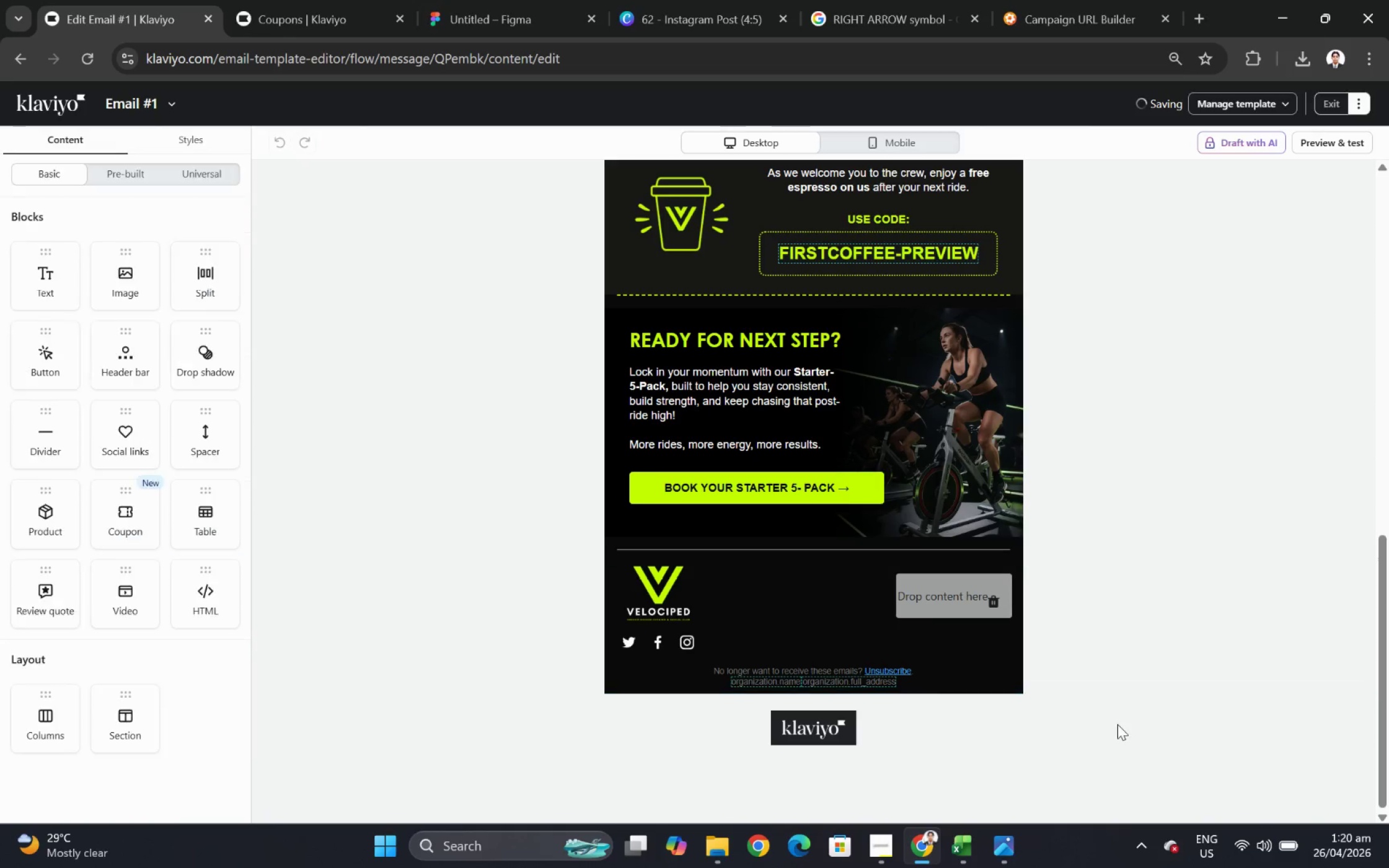 
double_click([161, 401])
 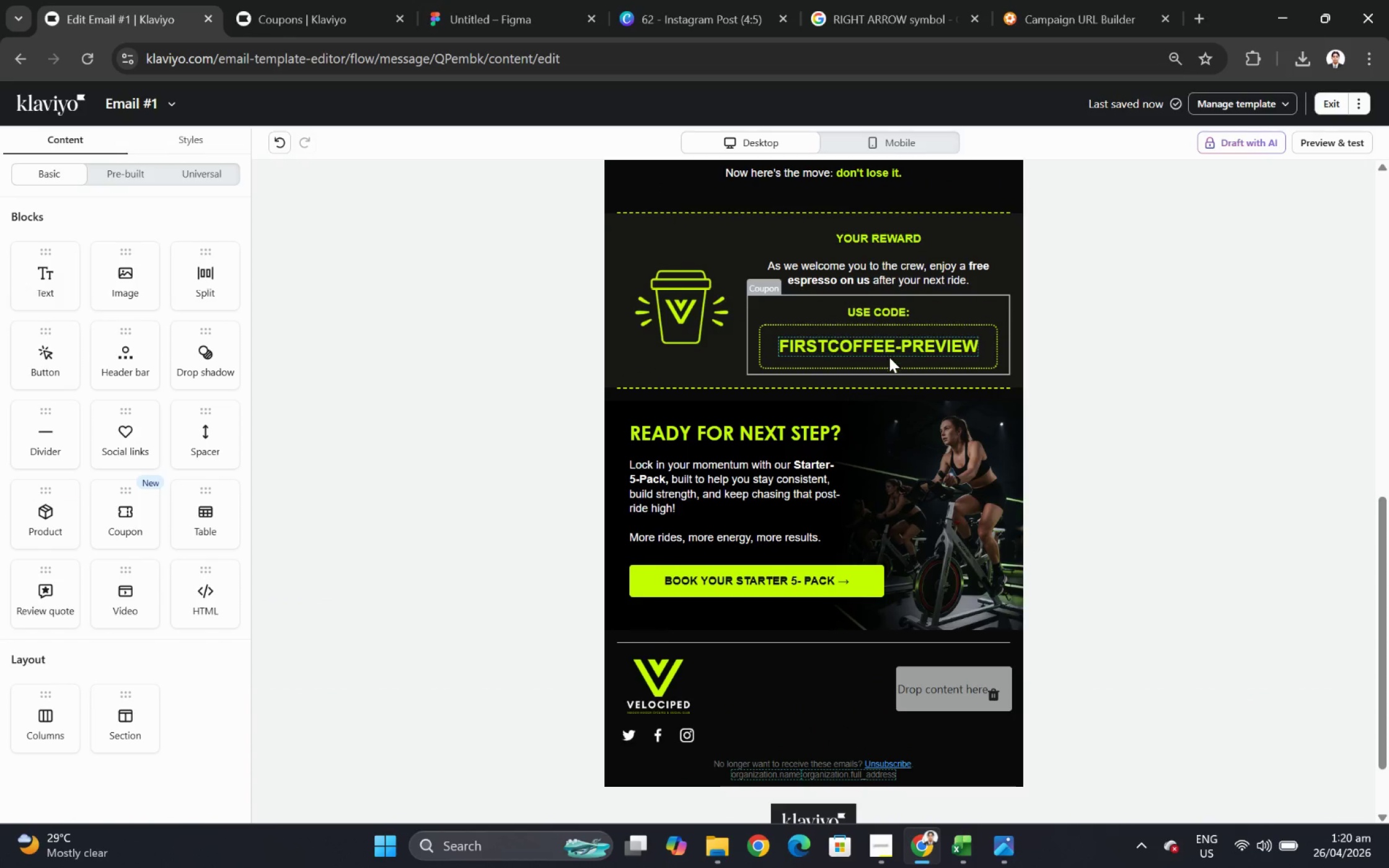 
key(Numpad9)
 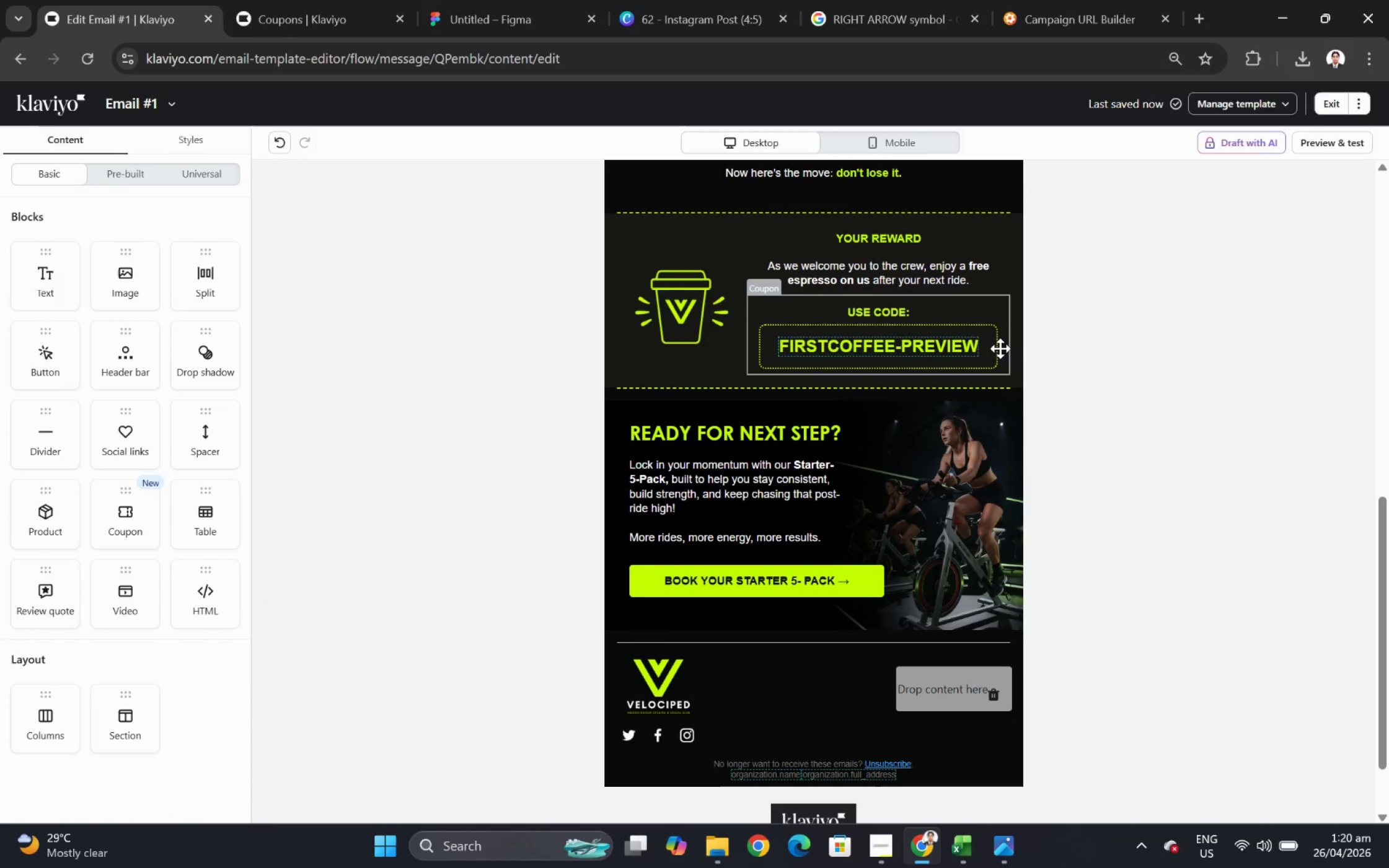 
double_click([161, 401])
 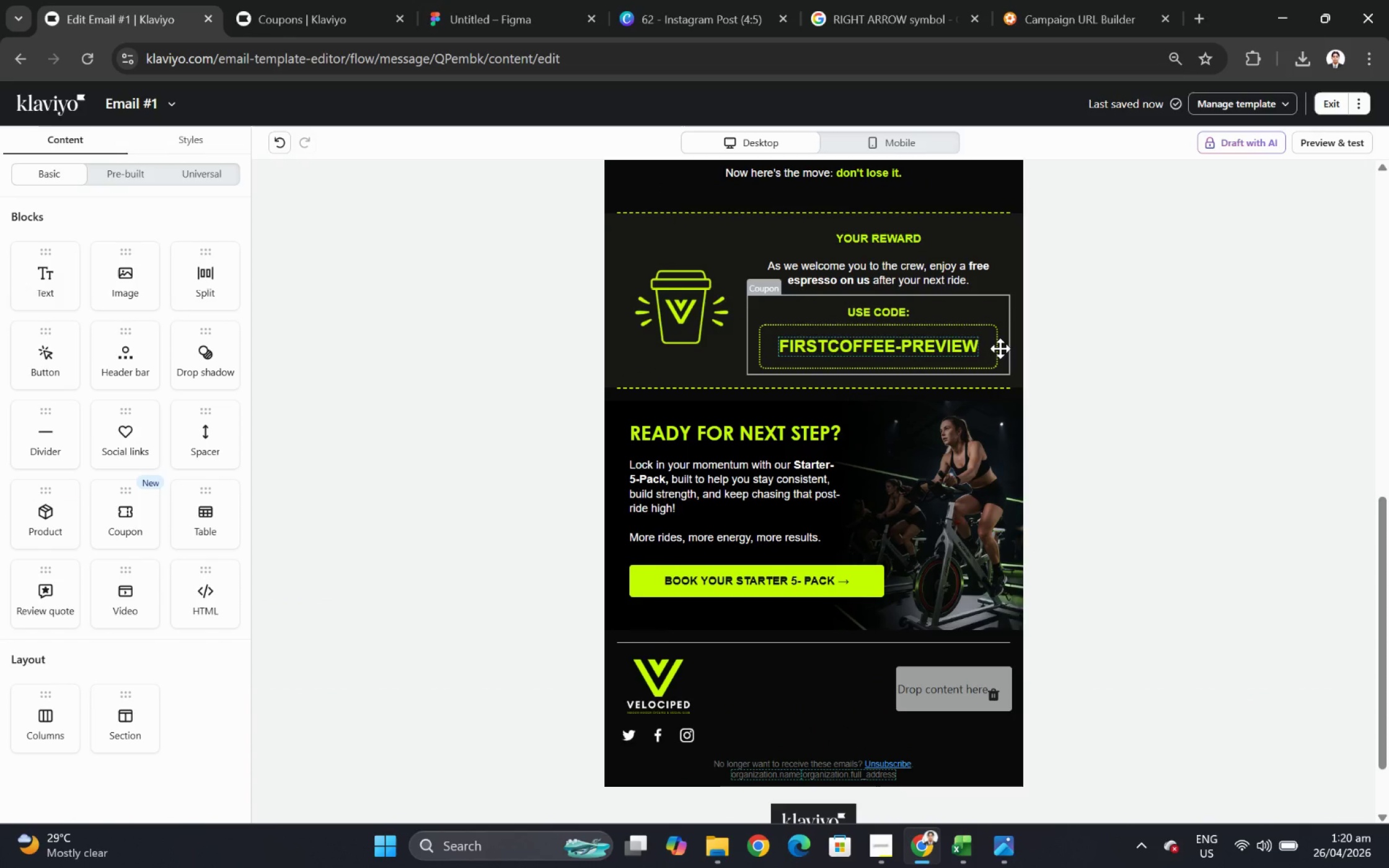 
key(Numpad0)
 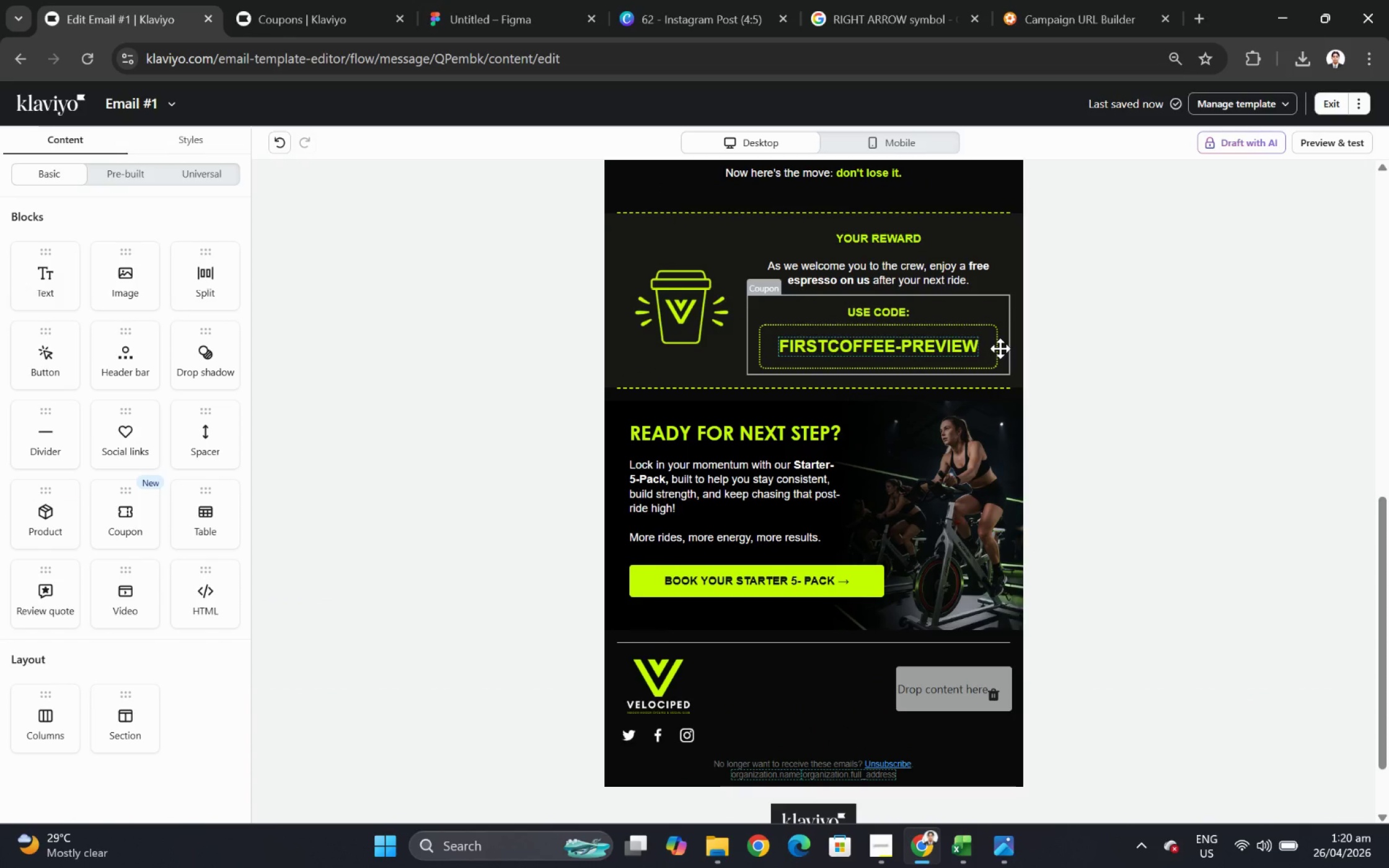 
left_click([1154, 673])
 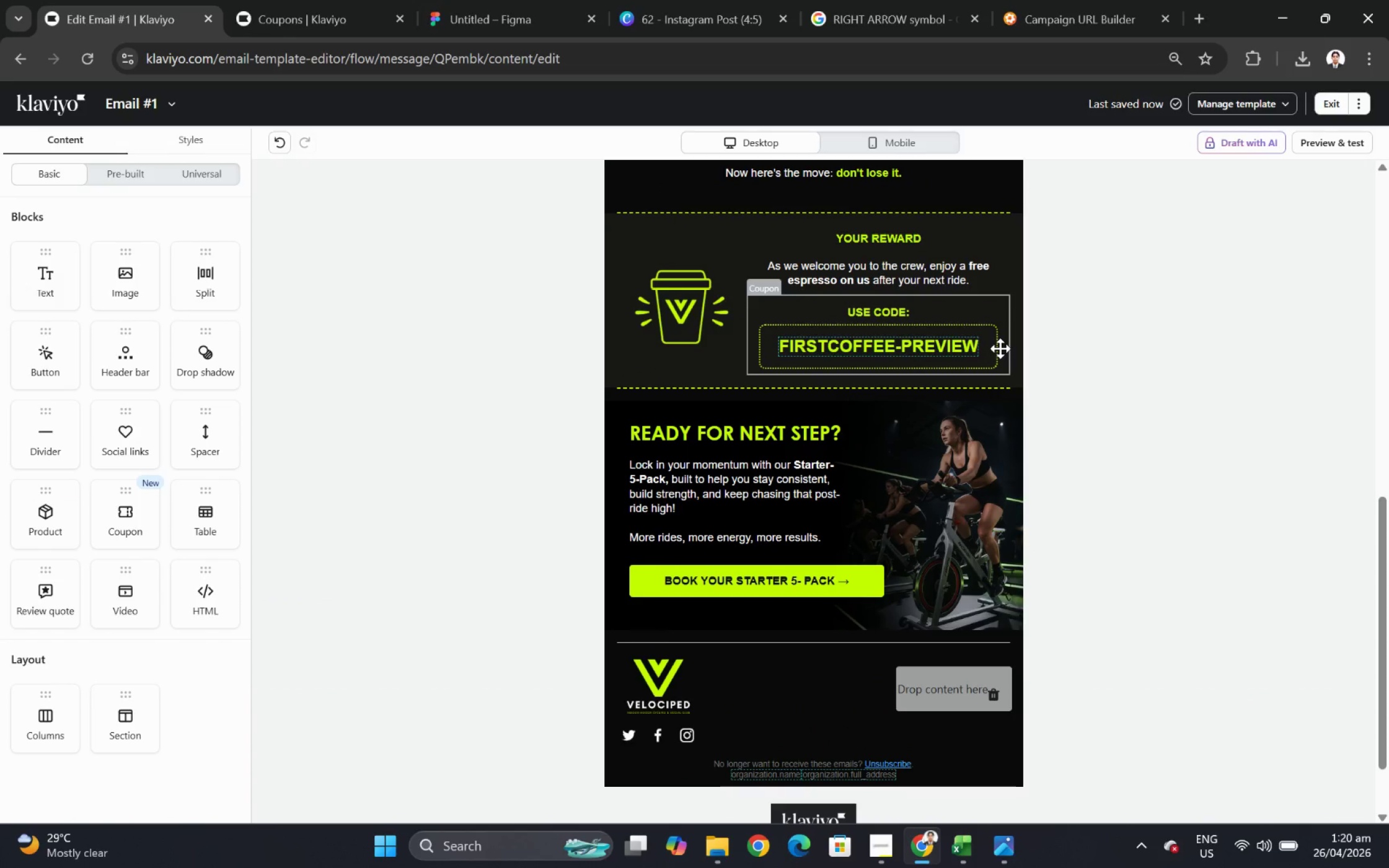 
left_click([1118, 724])
 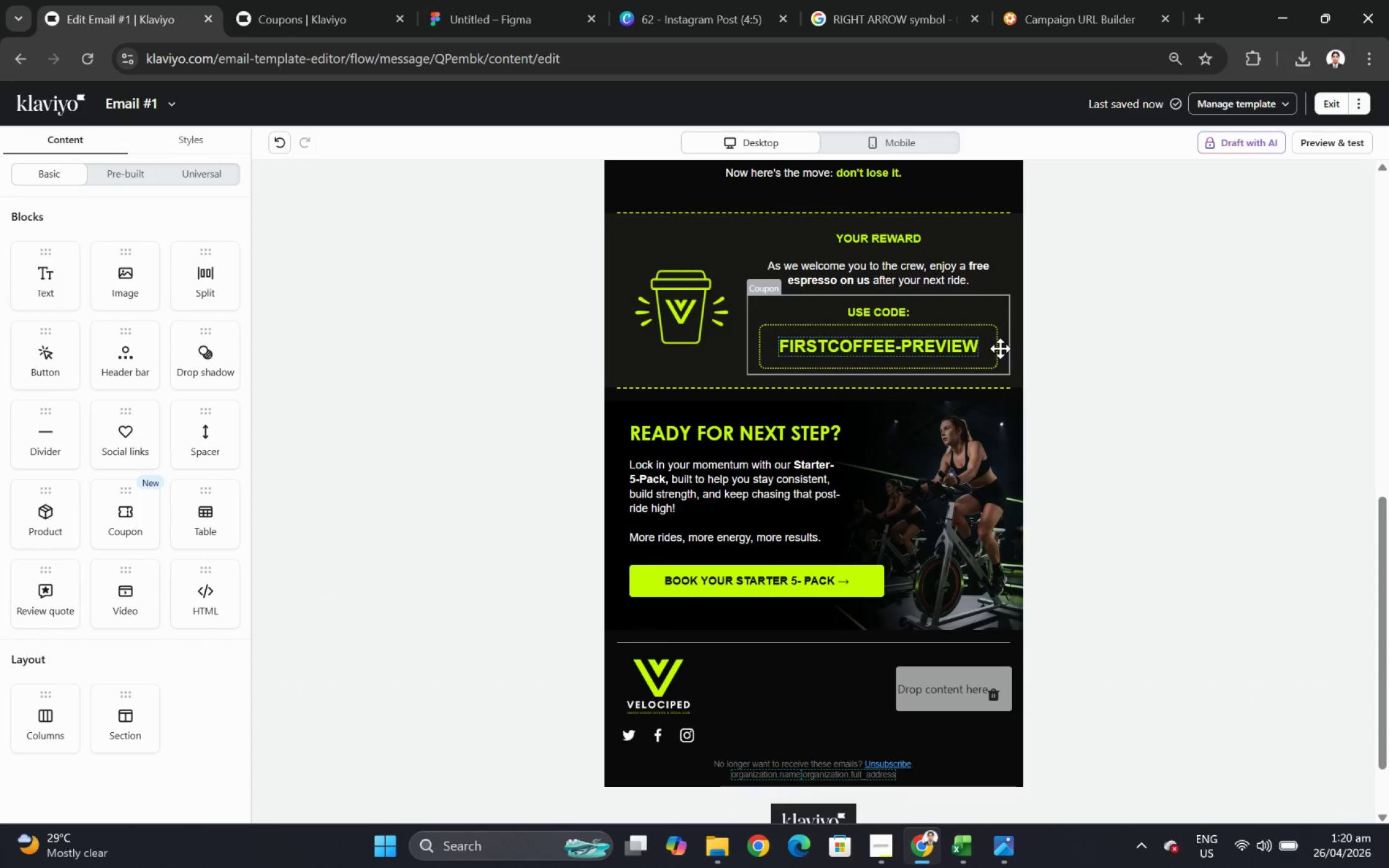 
scroll: coordinate [1170, 544], scroll_direction: up, amount: 1.0
 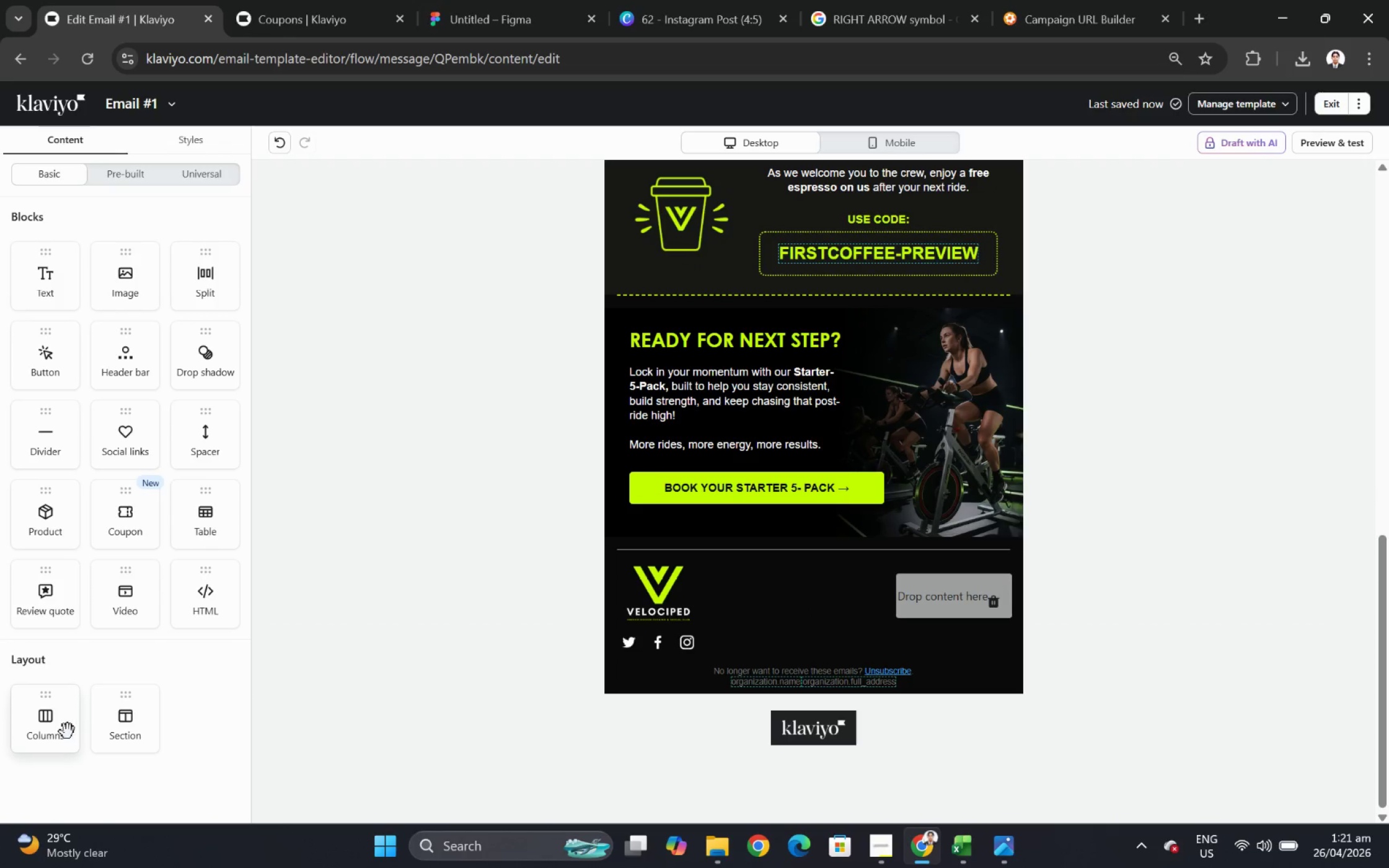 
wait(16.03)
 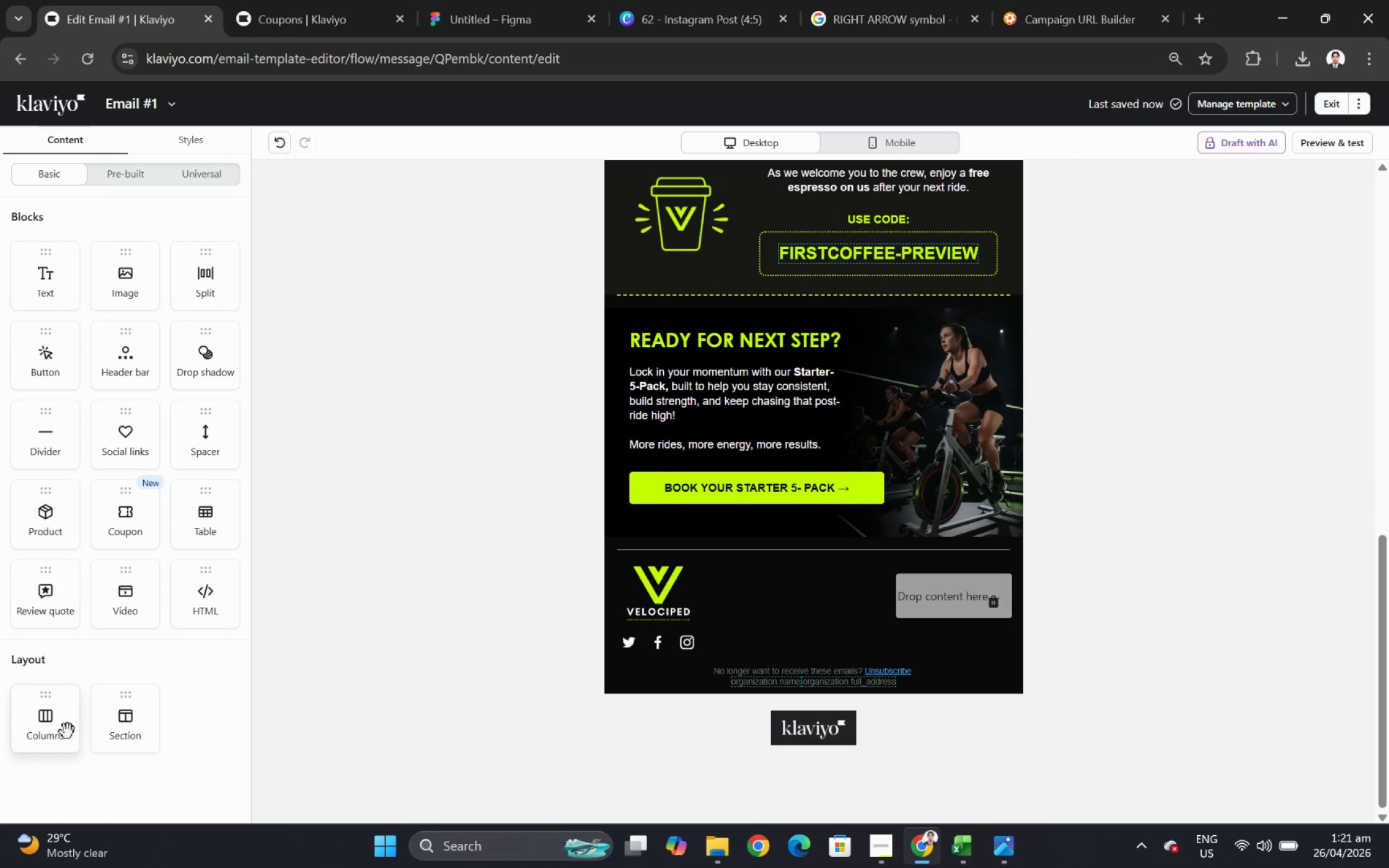 
scroll: coordinate [834, 615], scroll_direction: down, amount: 2.0
 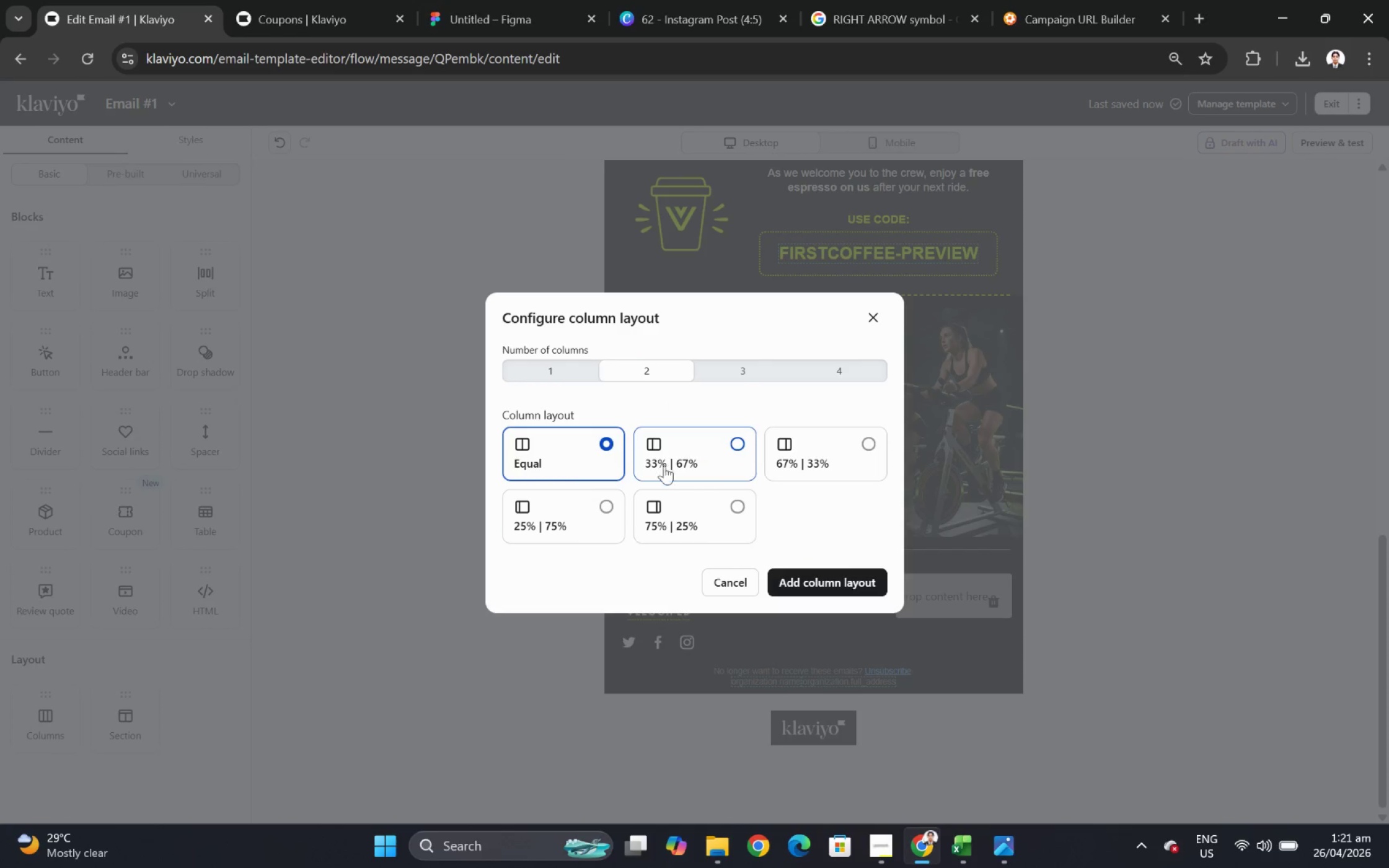 
left_click_drag(start_coordinate=[48, 719], to_coordinate=[690, 613])
 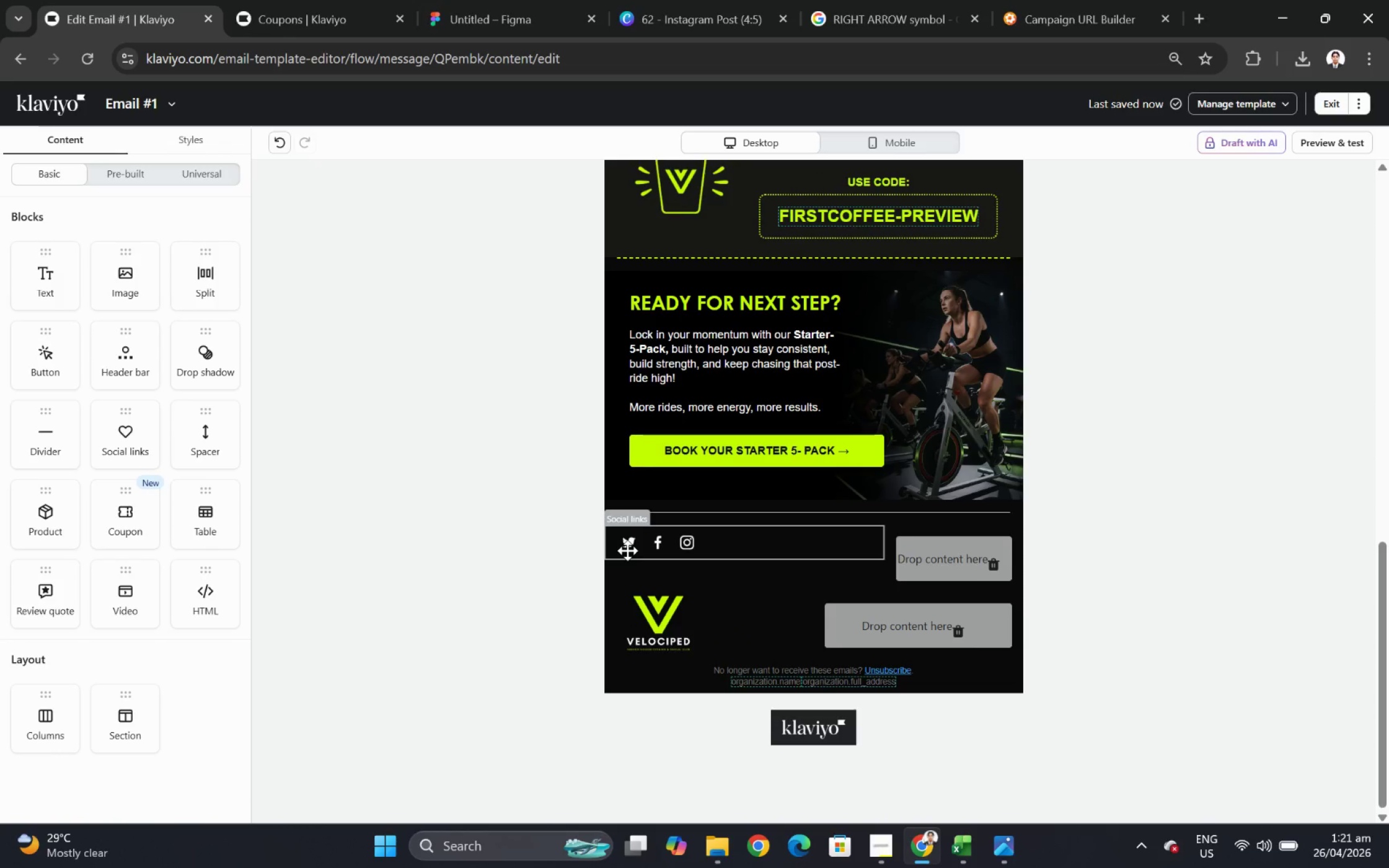 
left_click([662, 403])
 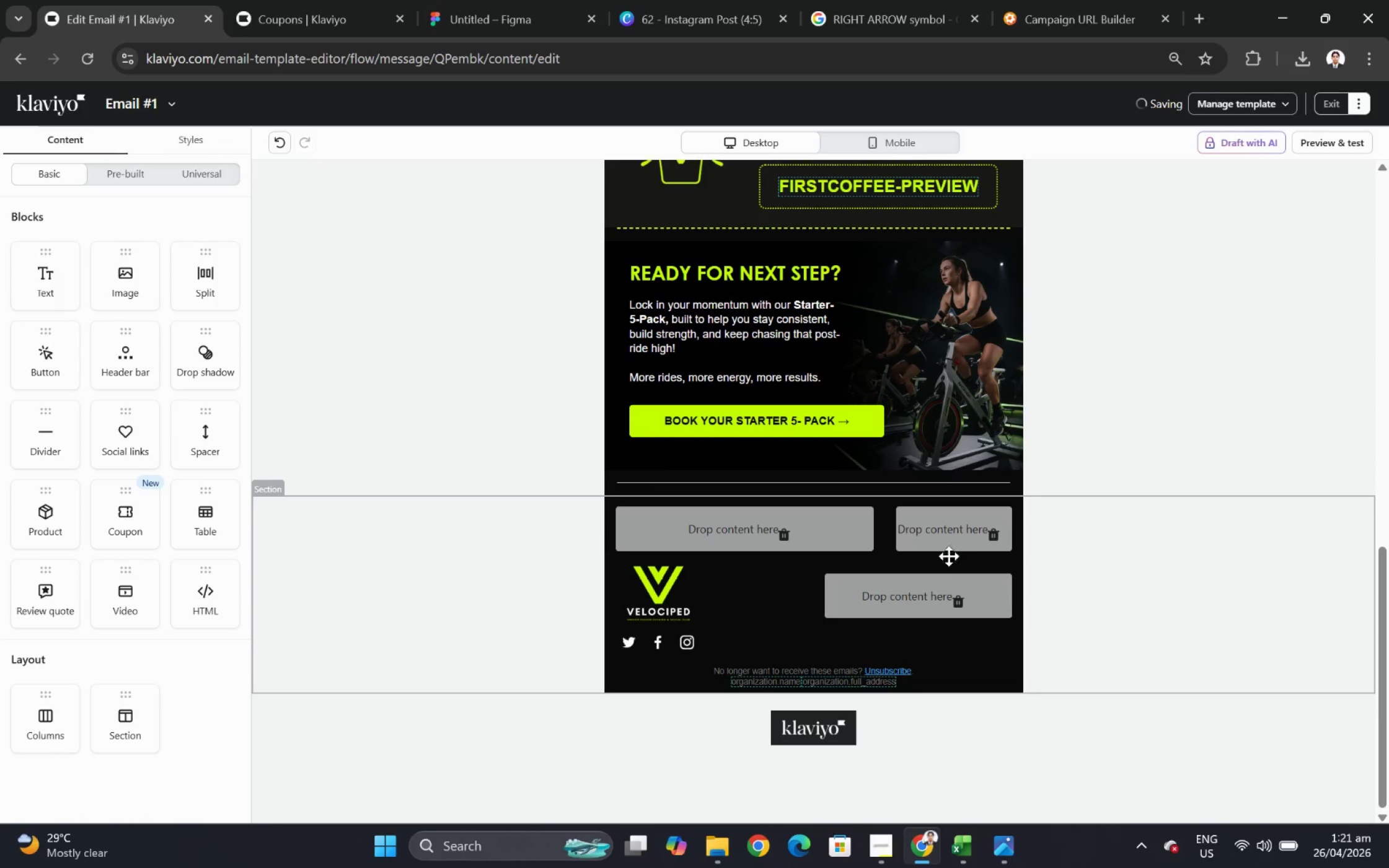 
left_click([833, 582])
 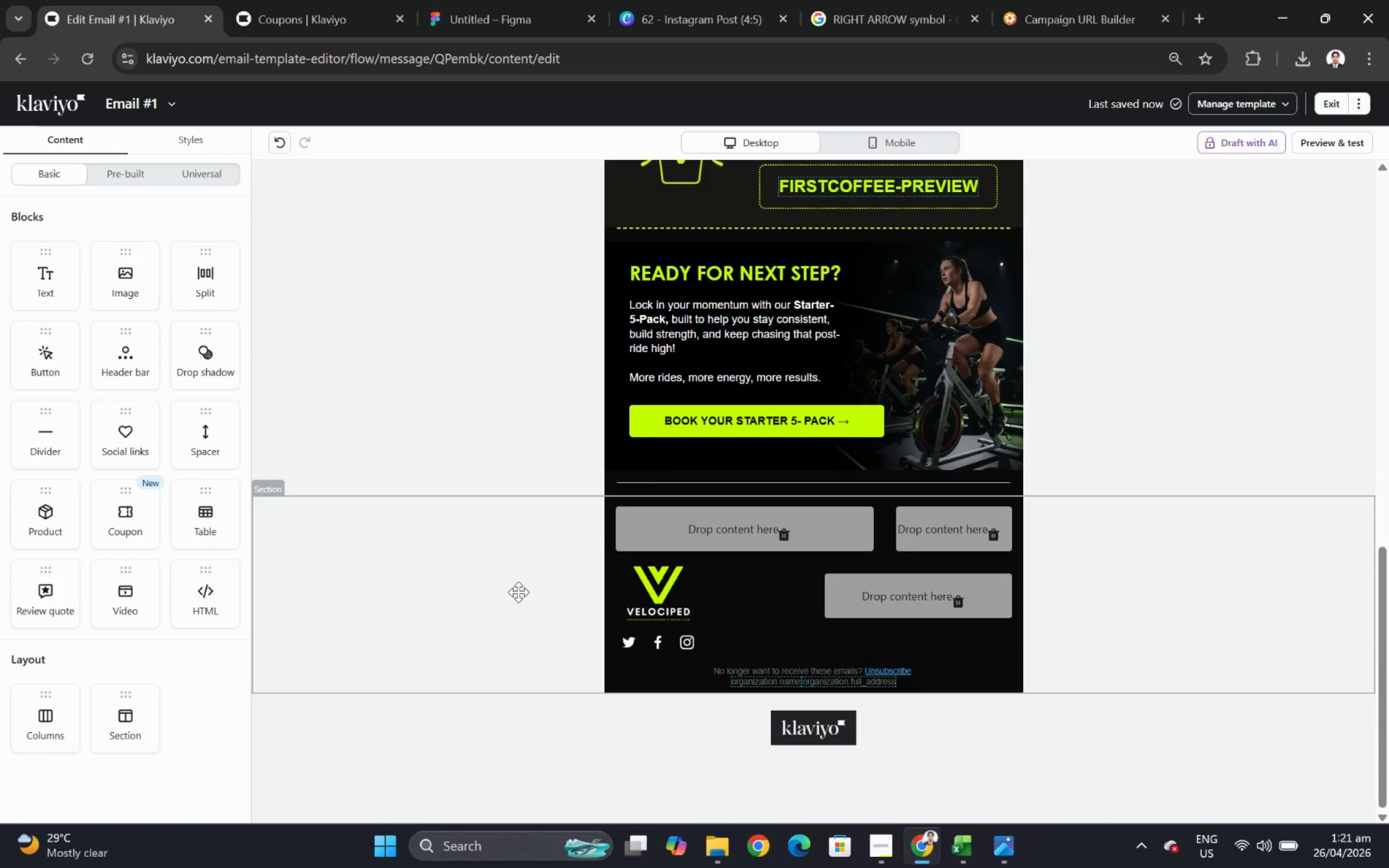 
scroll: coordinate [839, 579], scroll_direction: down, amount: 3.0
 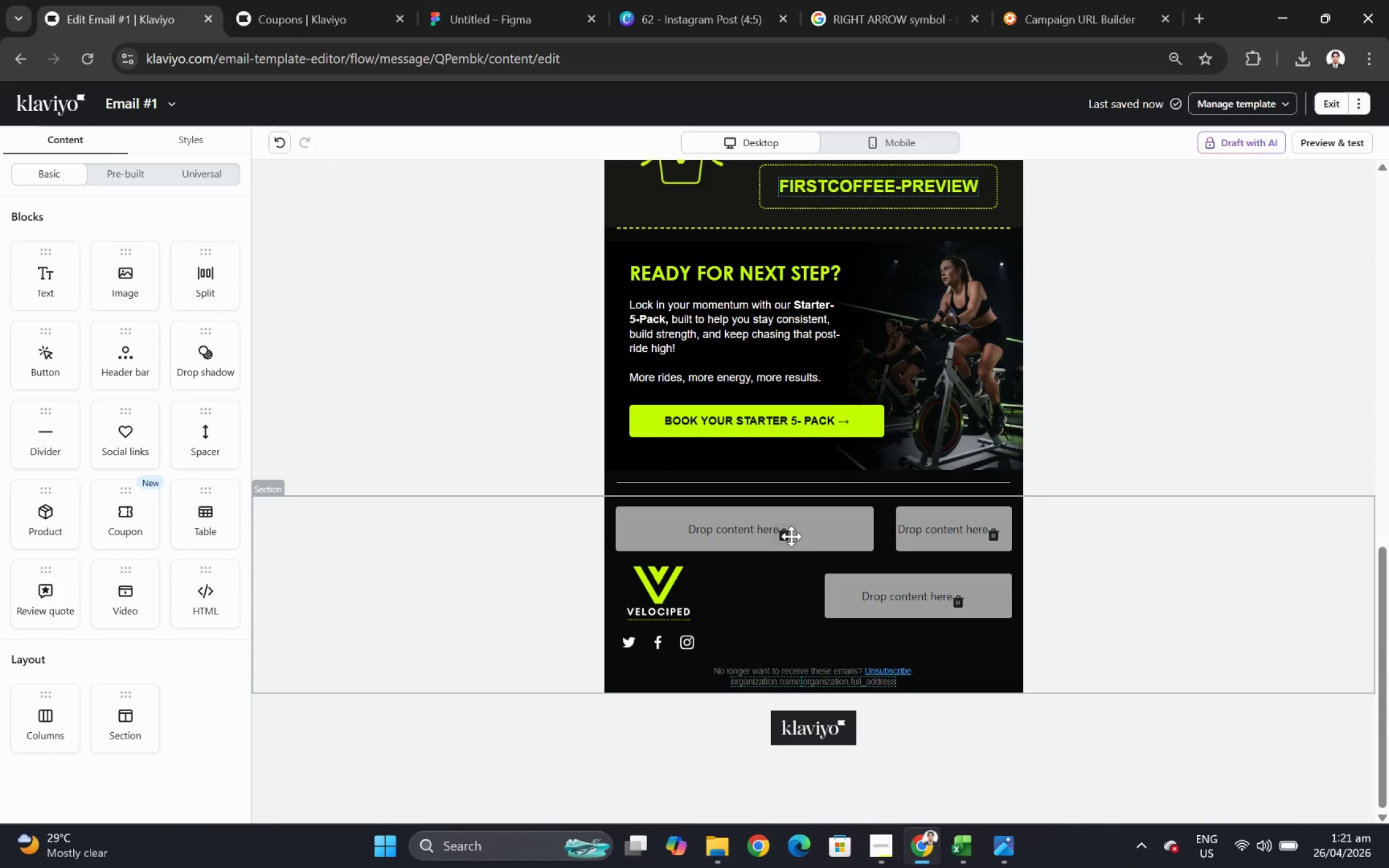 
left_click_drag(start_coordinate=[666, 509], to_coordinate=[705, 617])
 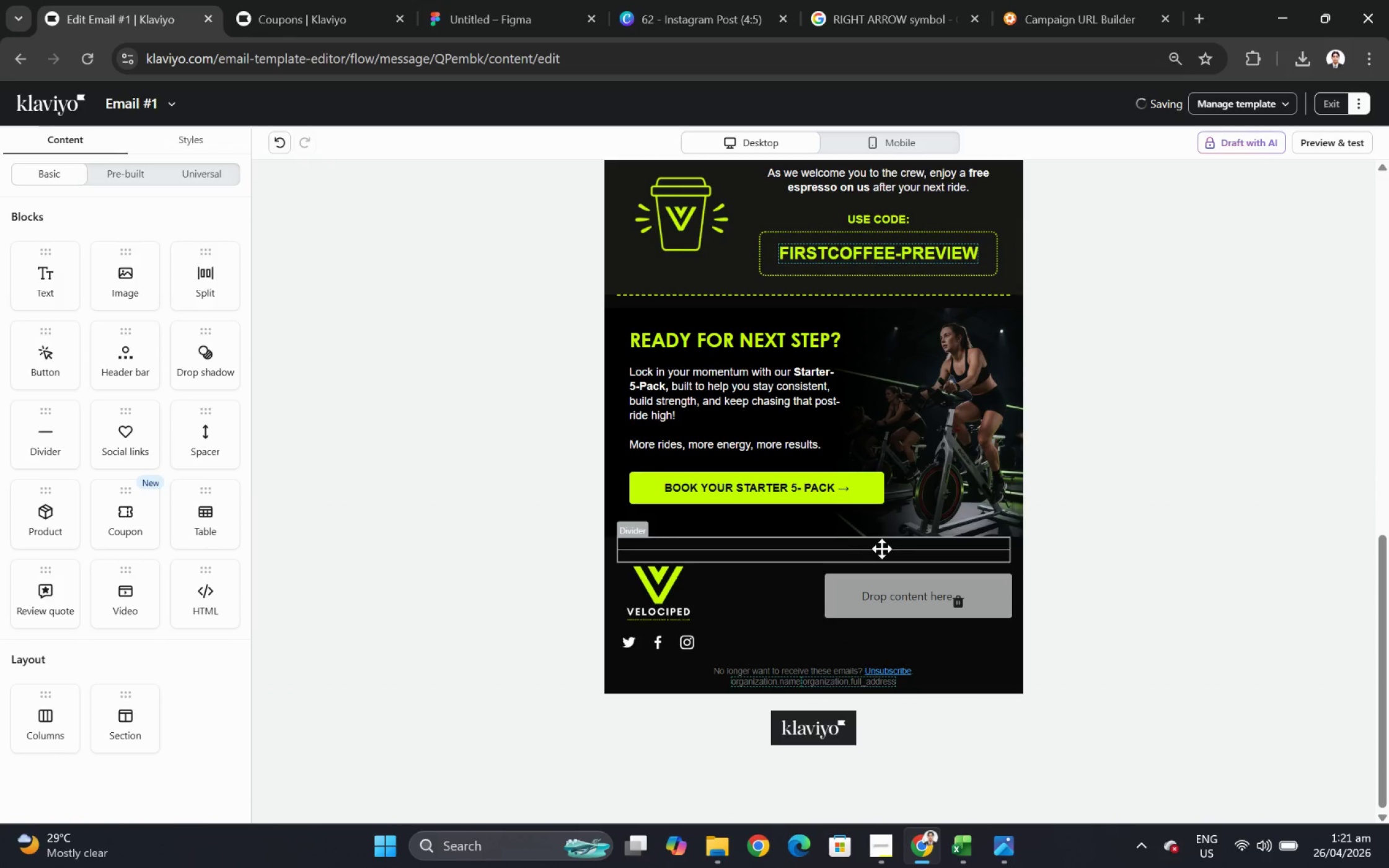 
left_click_drag(start_coordinate=[628, 547], to_coordinate=[661, 656])
 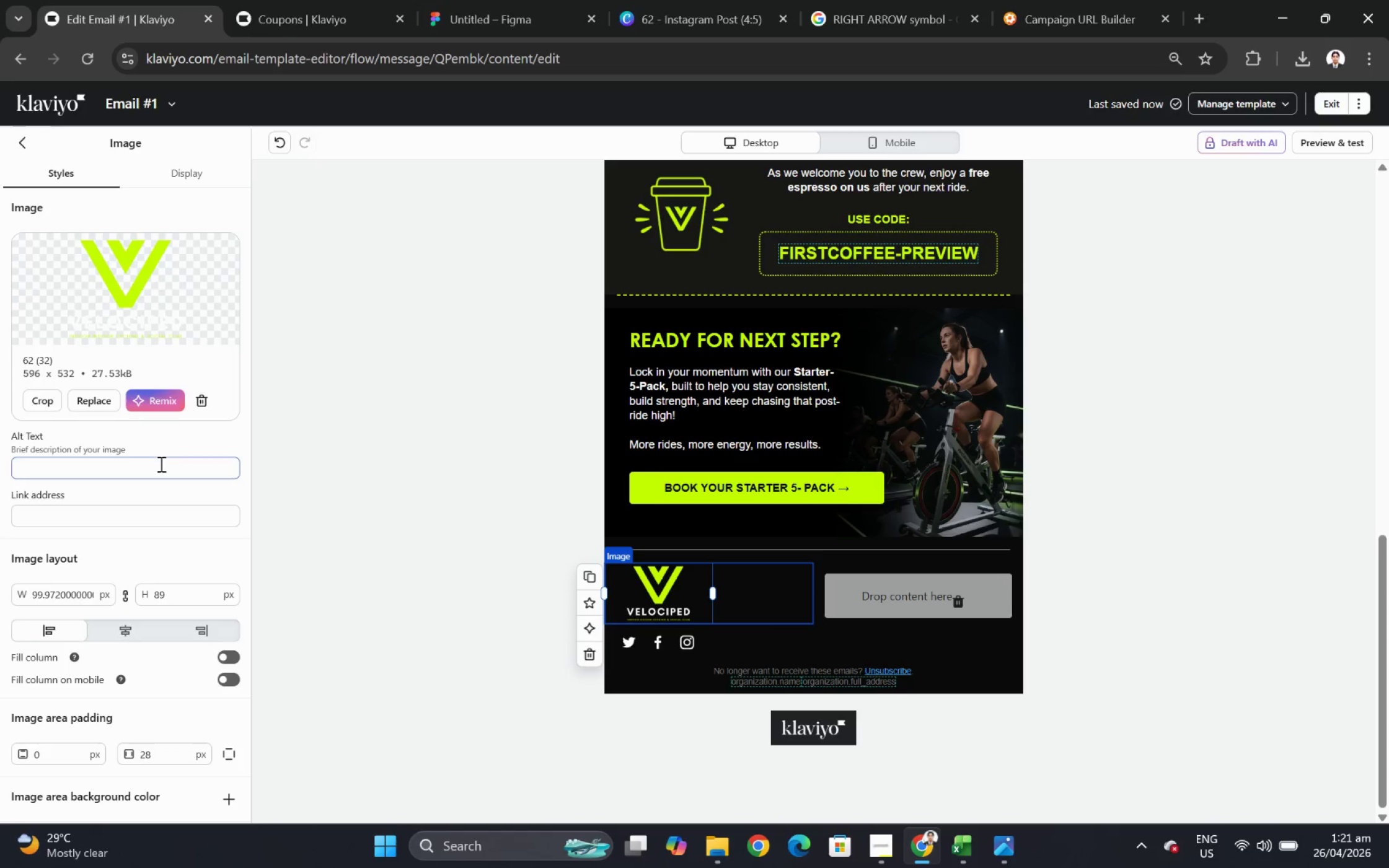 
left_click([791, 536])
 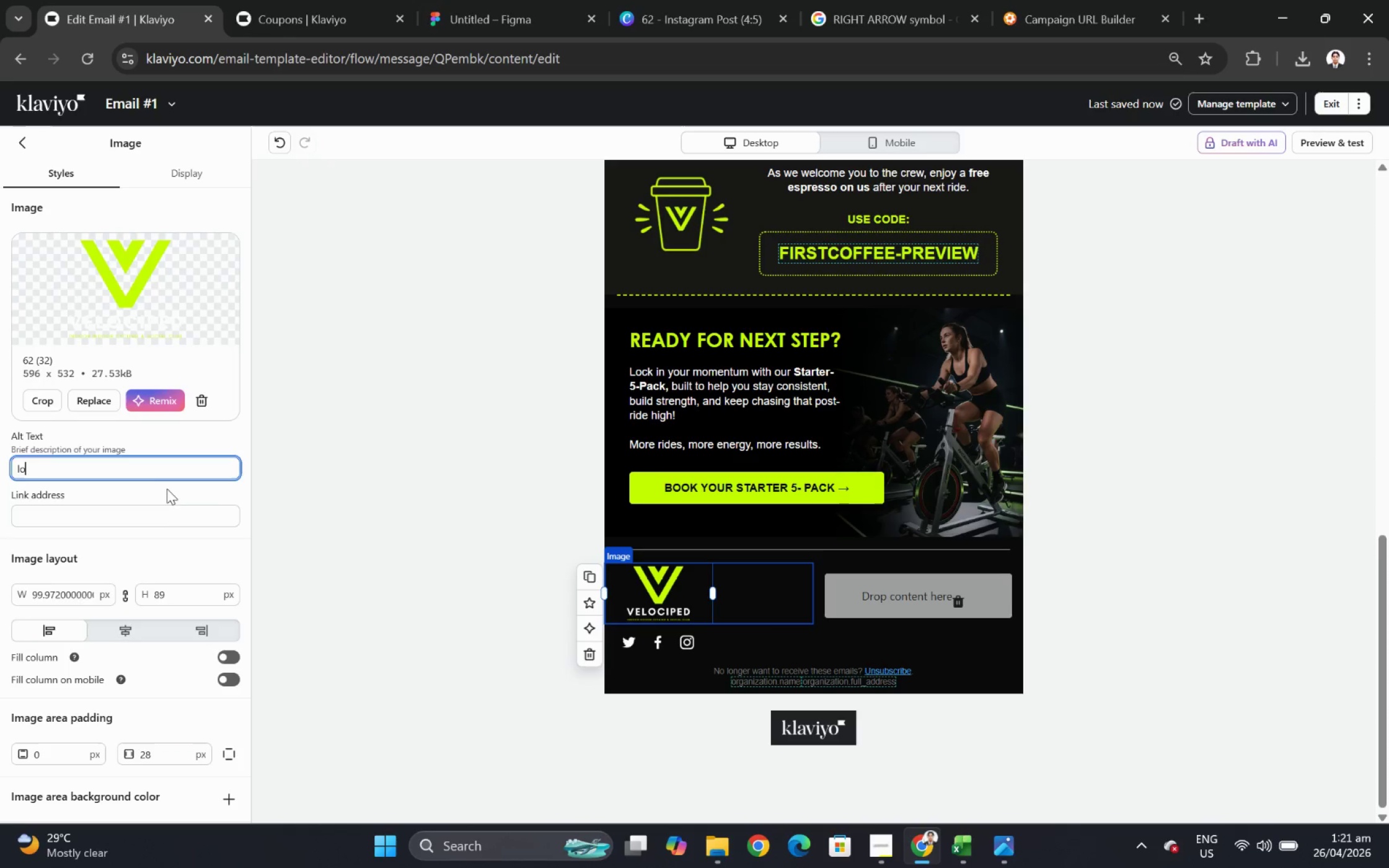 
left_click([852, 535])
 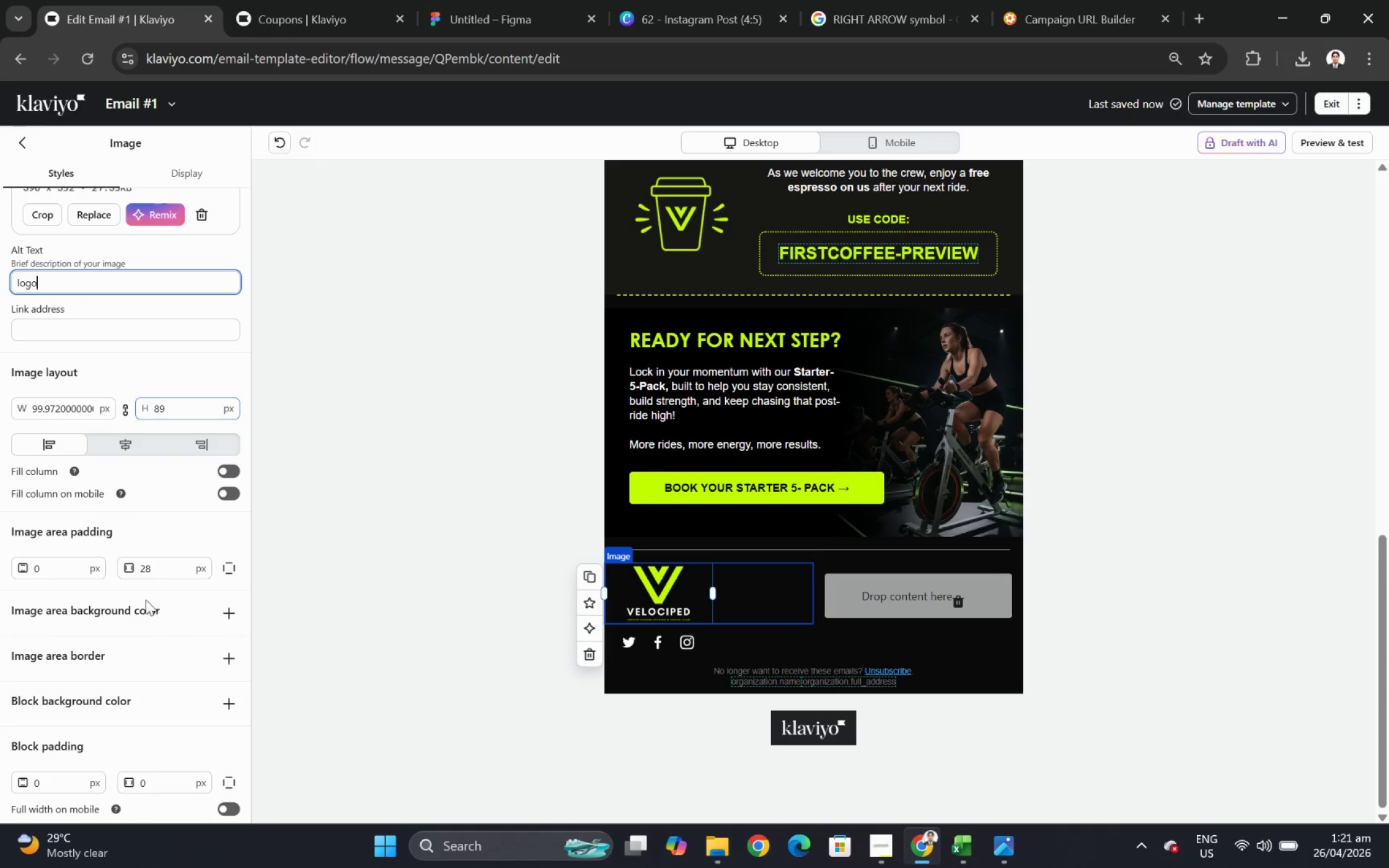 
left_click([629, 626])
 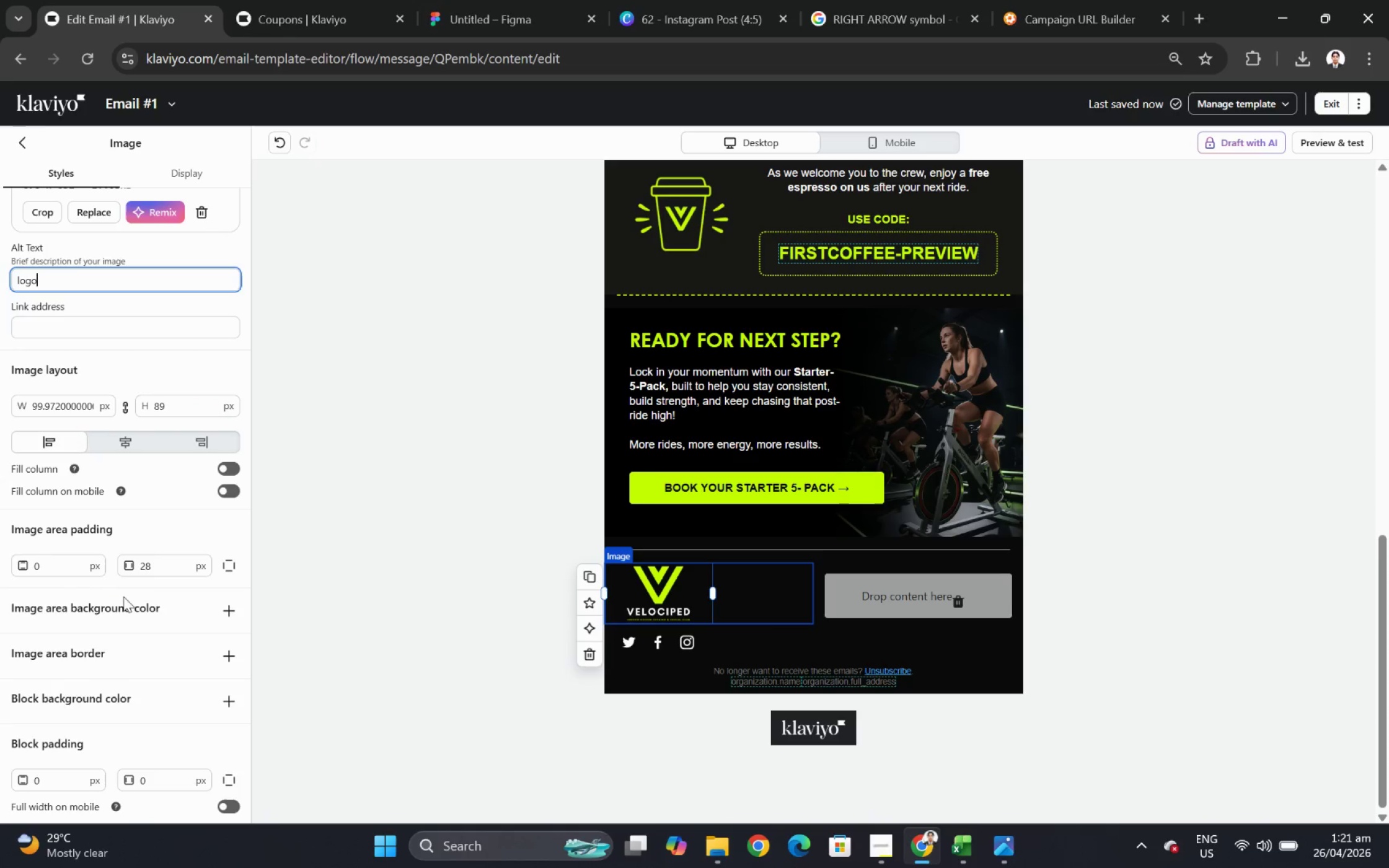 
left_click([694, 579])
 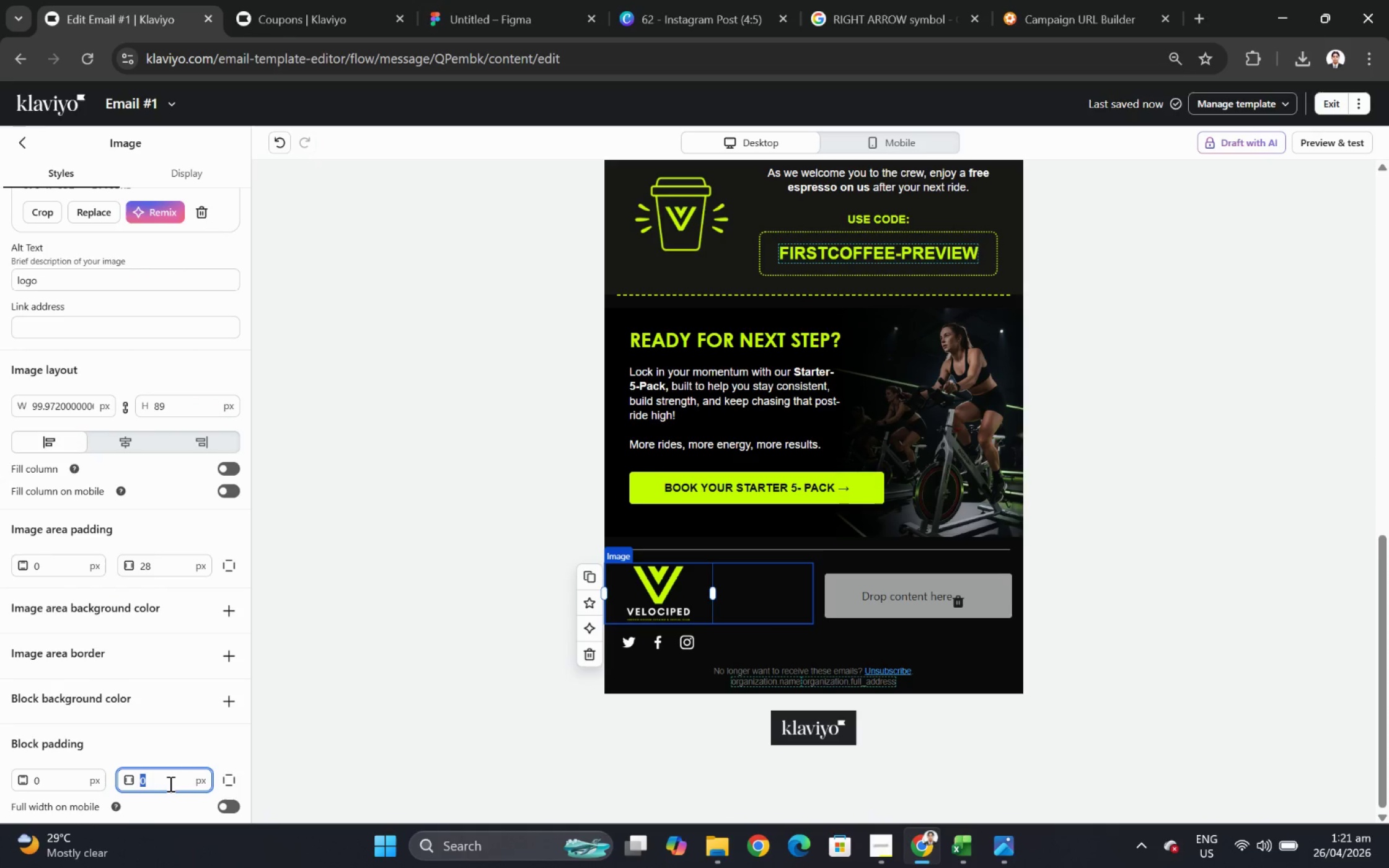 
left_click([161, 463])
 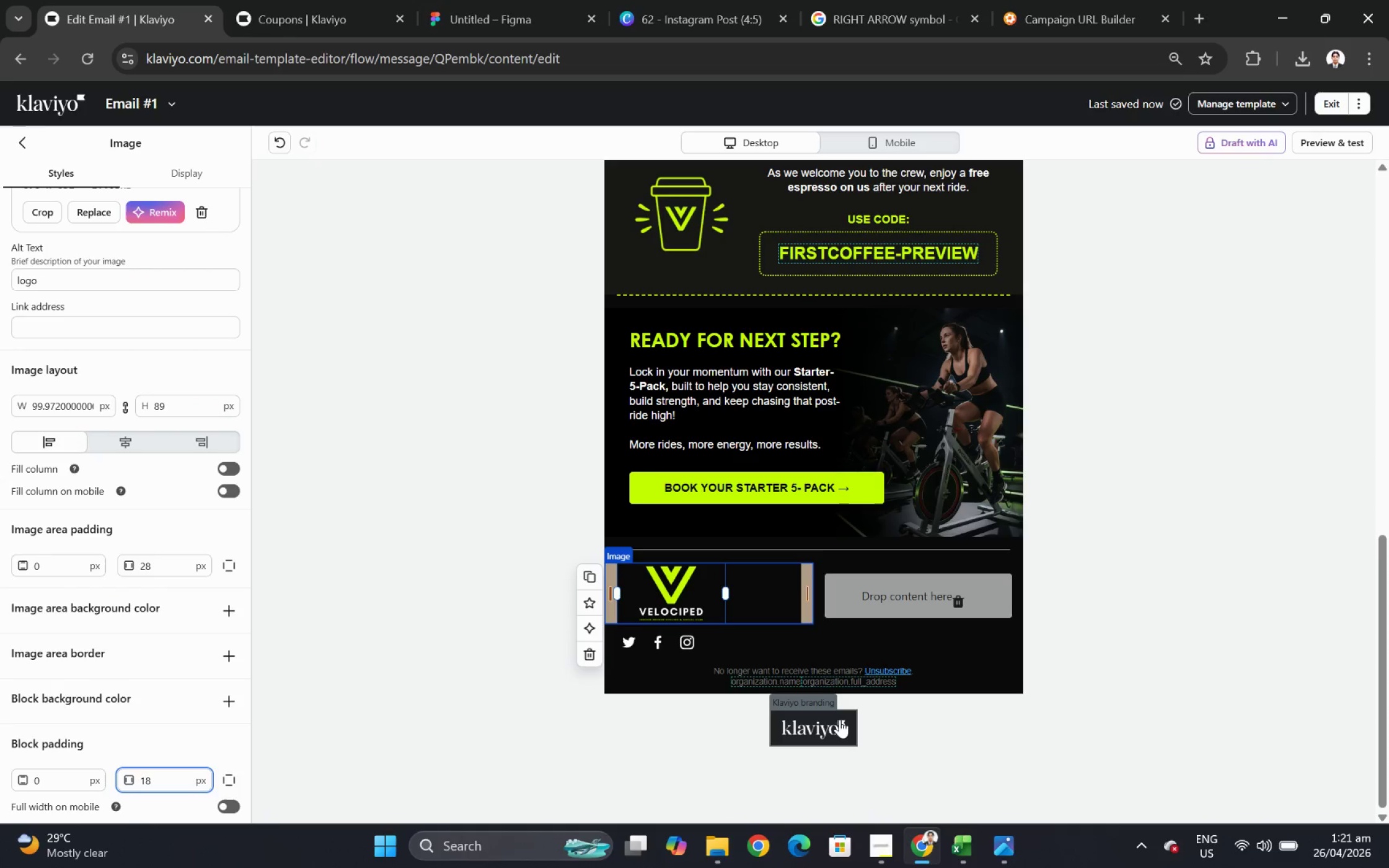 
type(LO)
 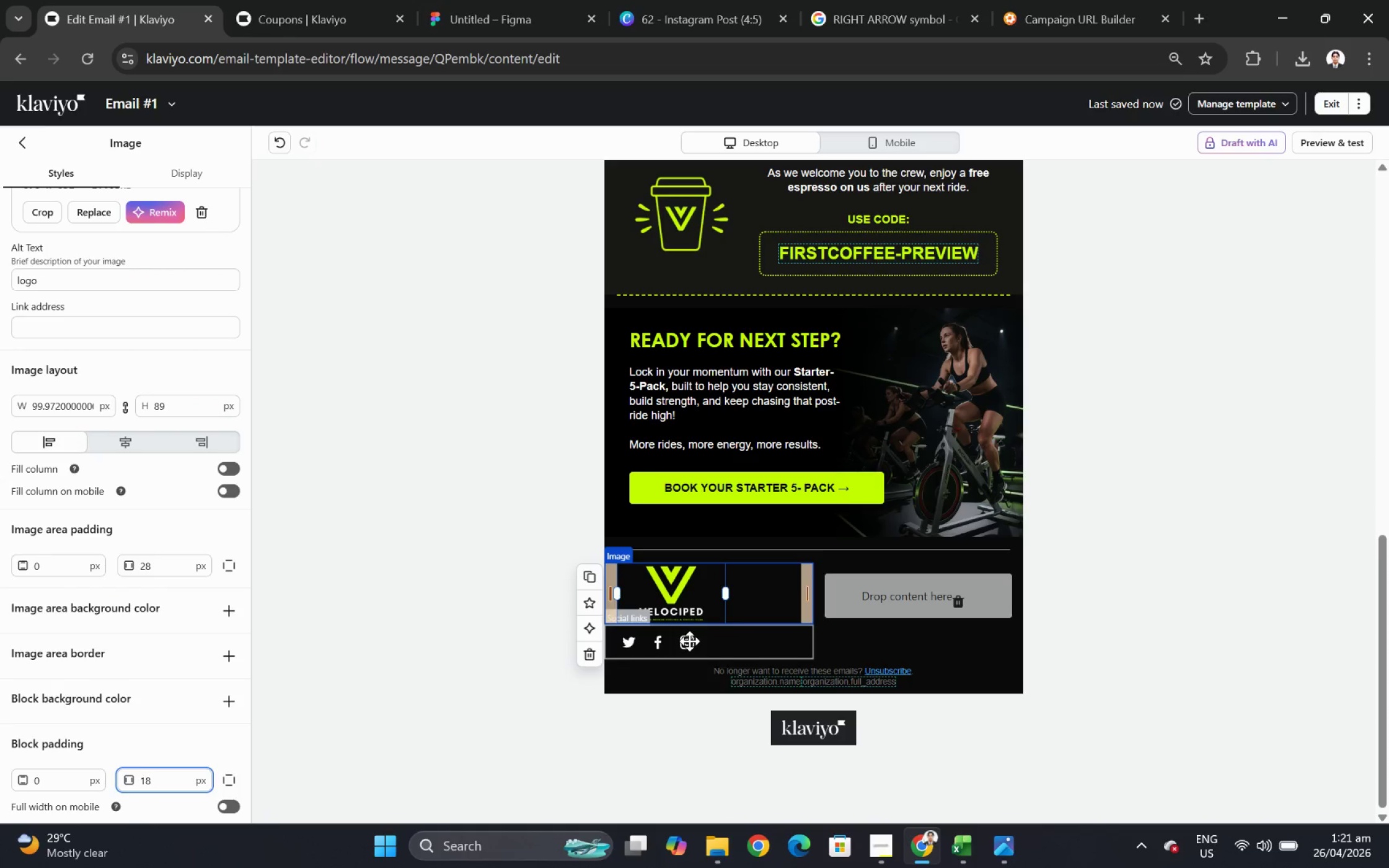 
type(GO)
 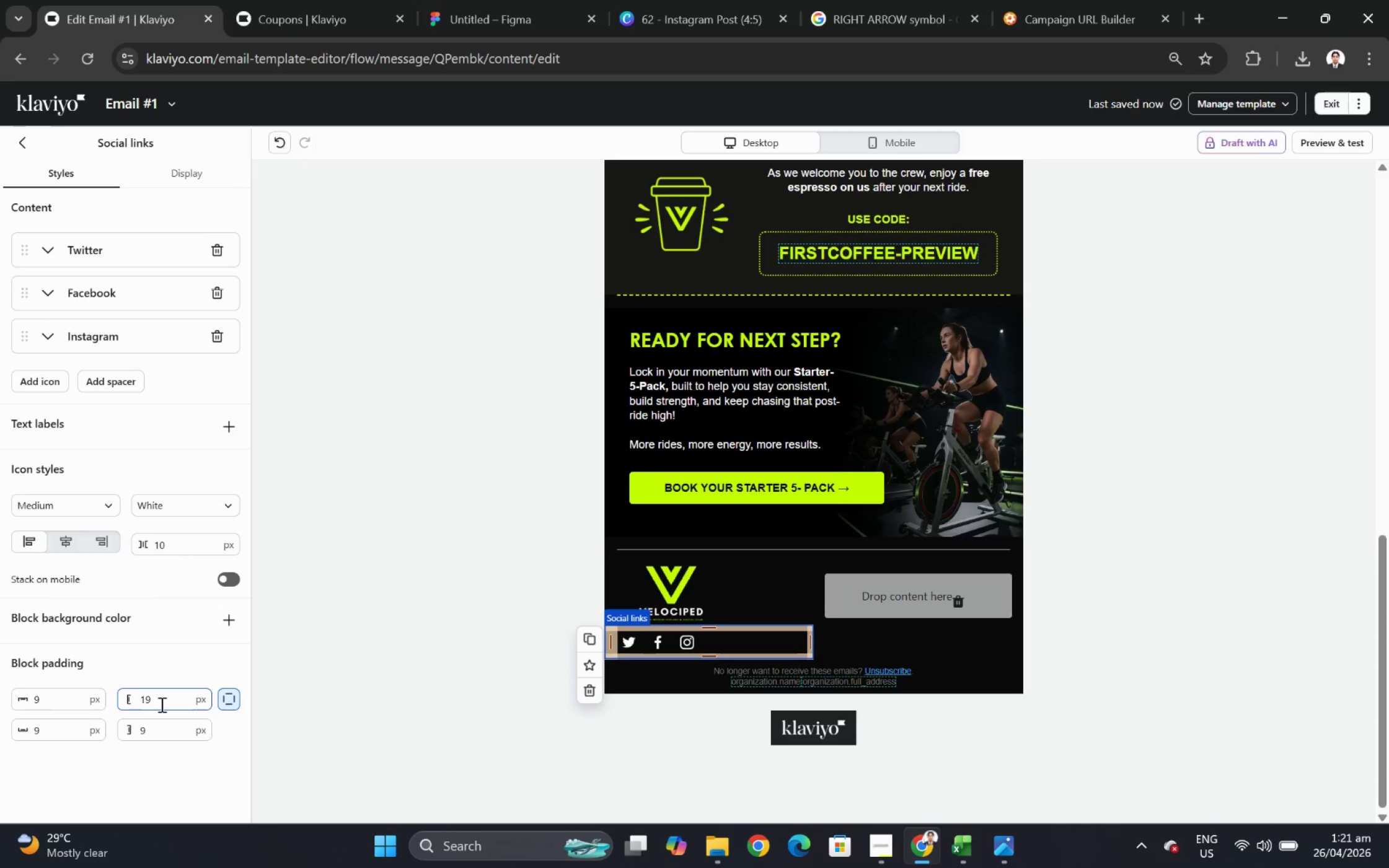 
scroll: coordinate [143, 622], scroll_direction: down, amount: 4.0
 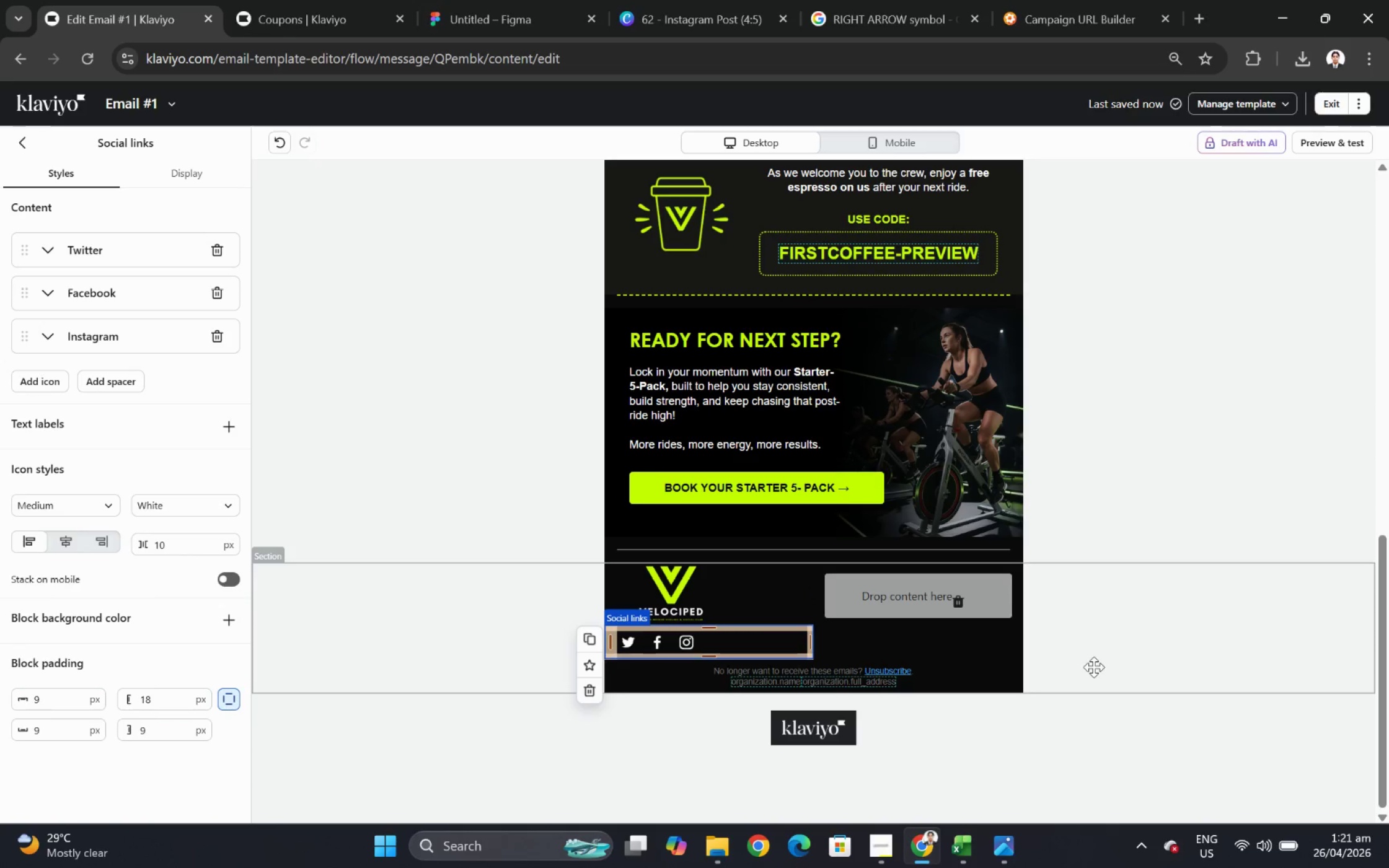 
double_click([164, 781])
 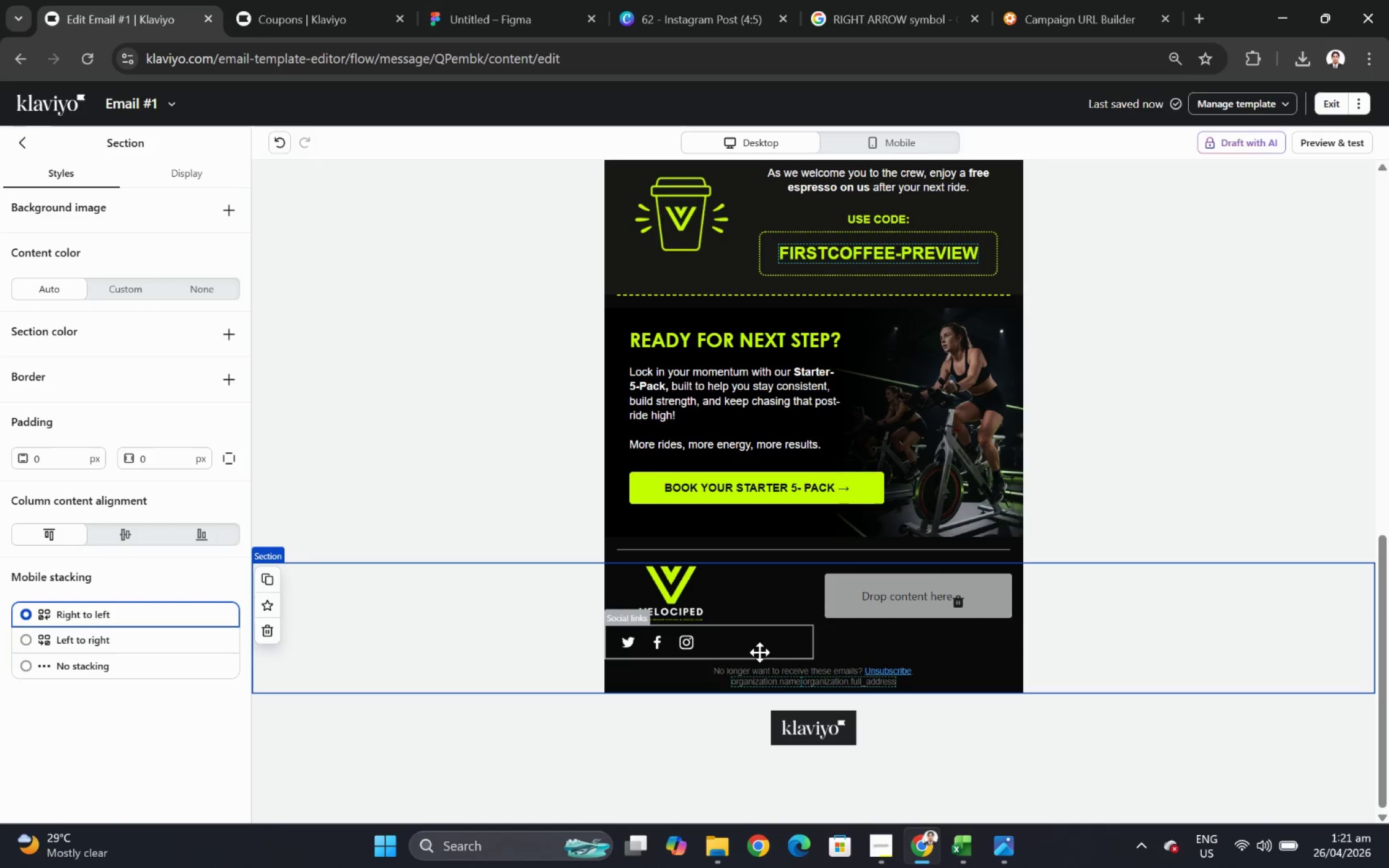 
key(Numpad1)
 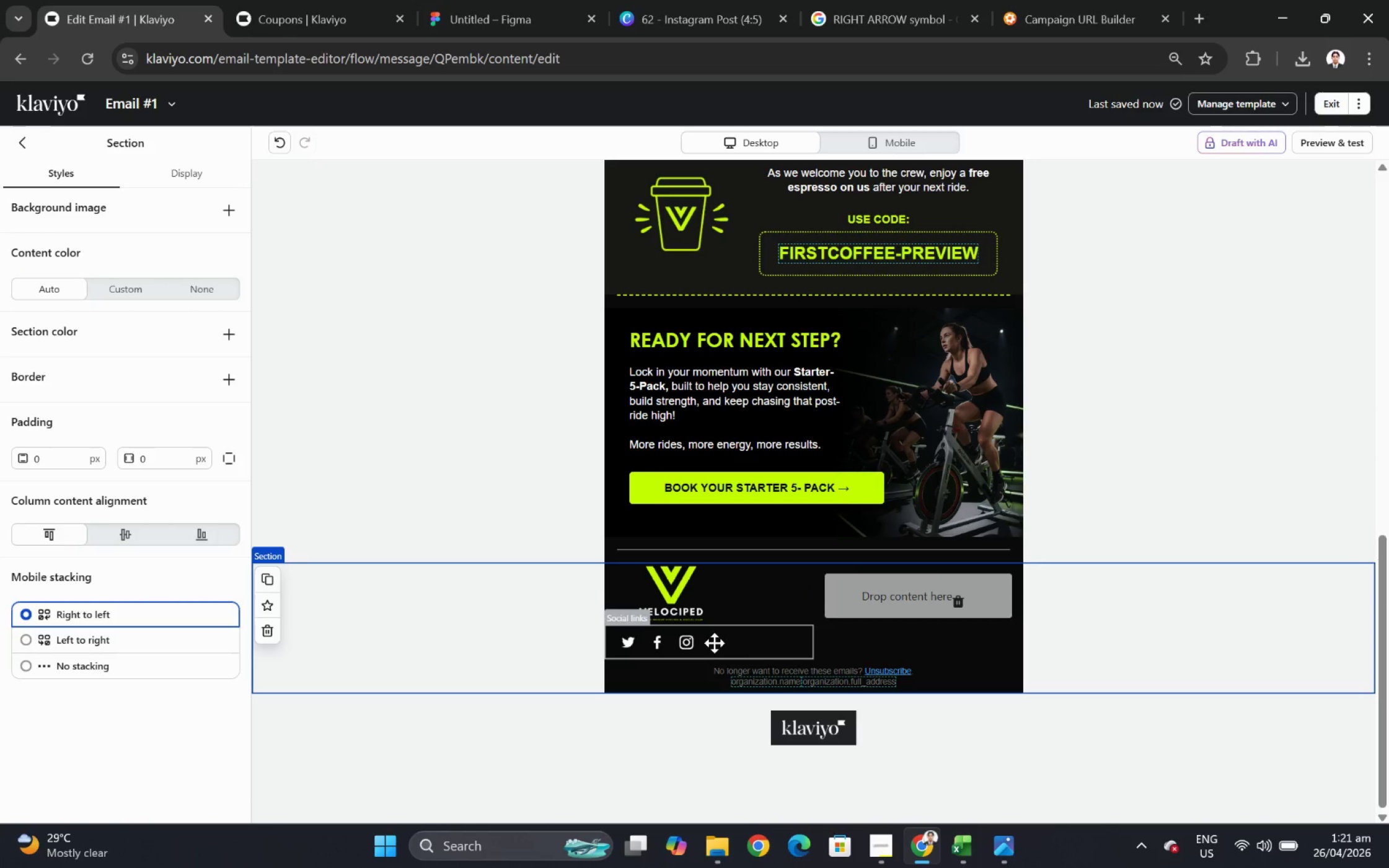 
key(Numpad8)
 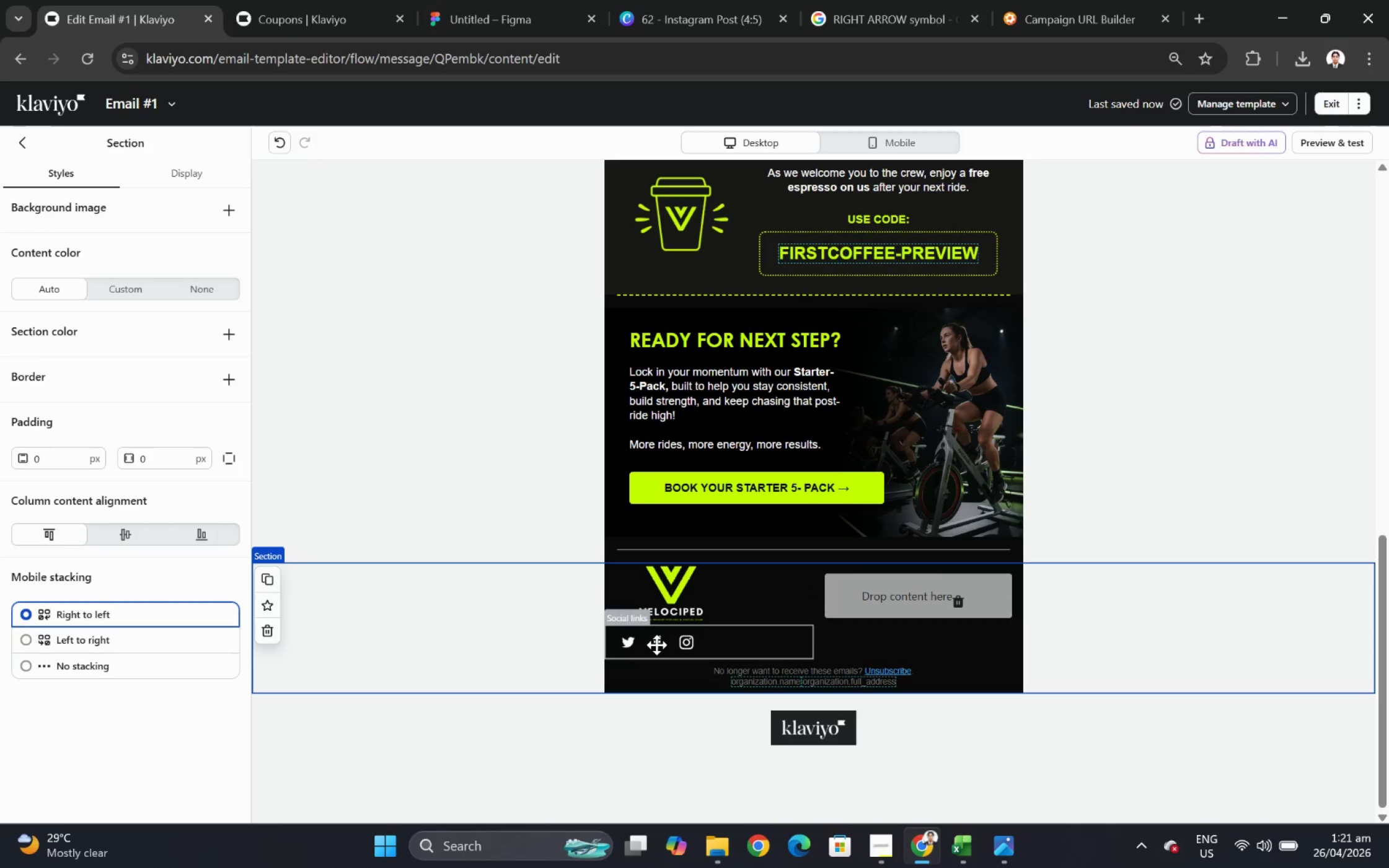 
left_click([689, 641])
 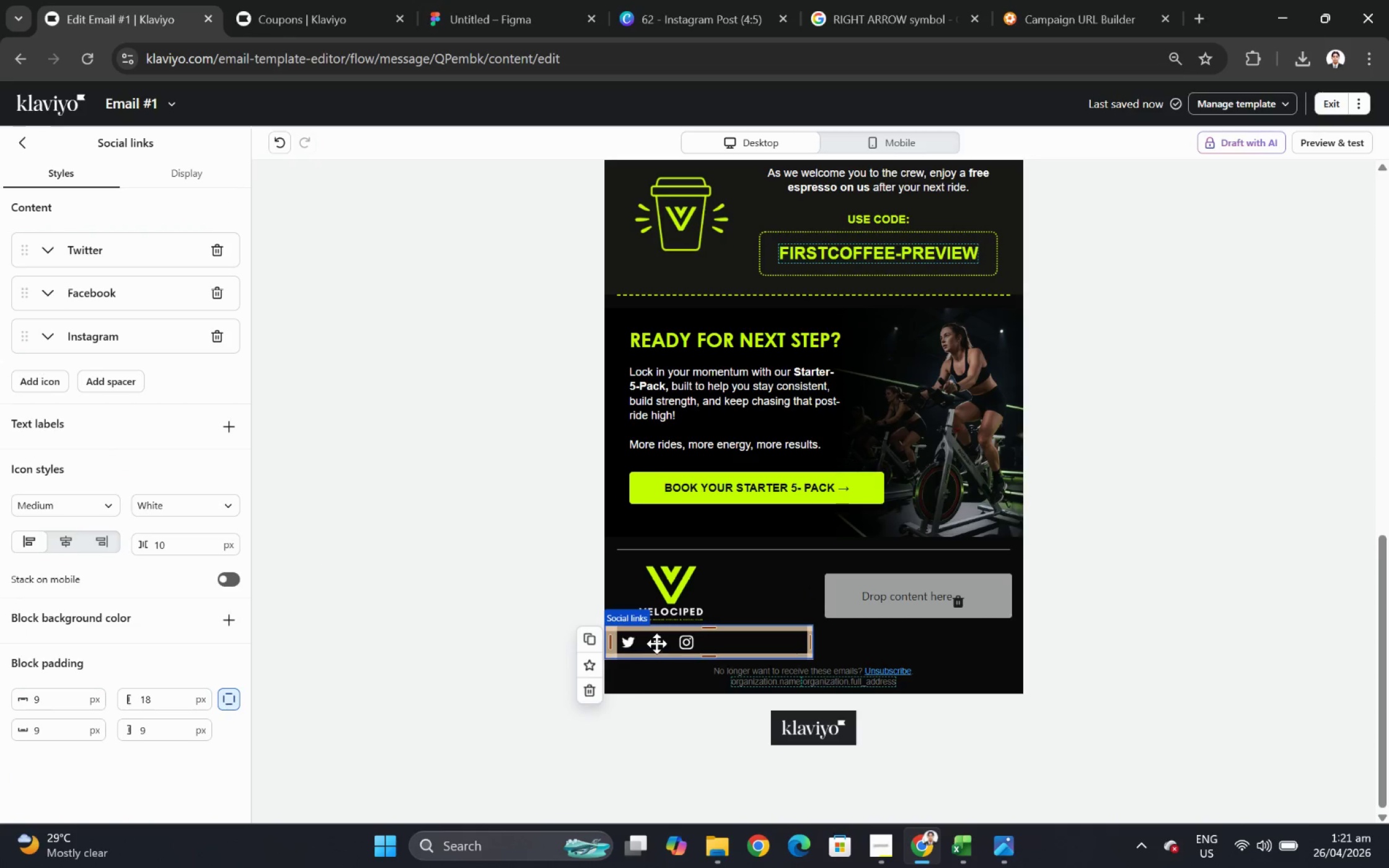 
double_click([164, 700])
 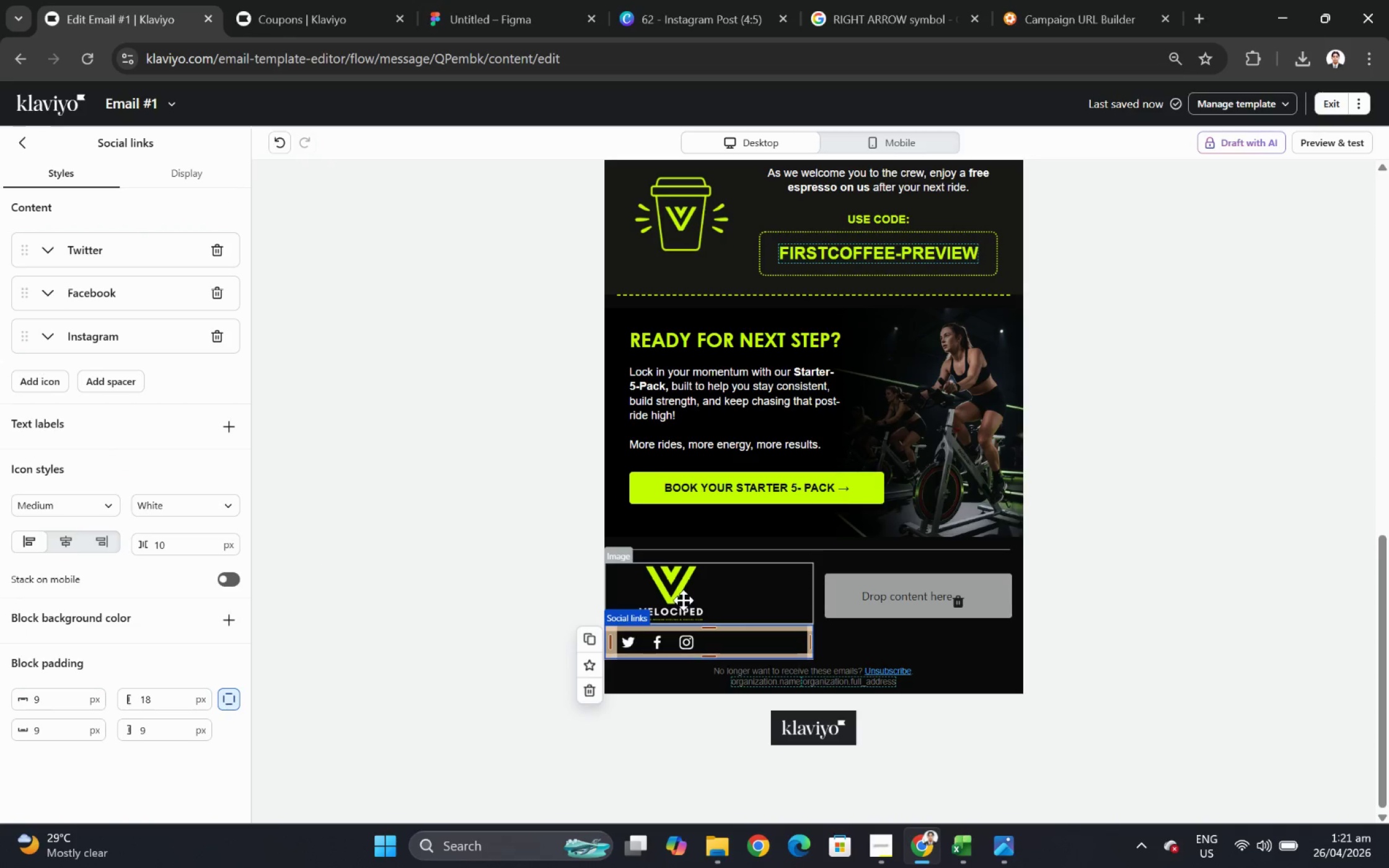 
key(Numpad1)
 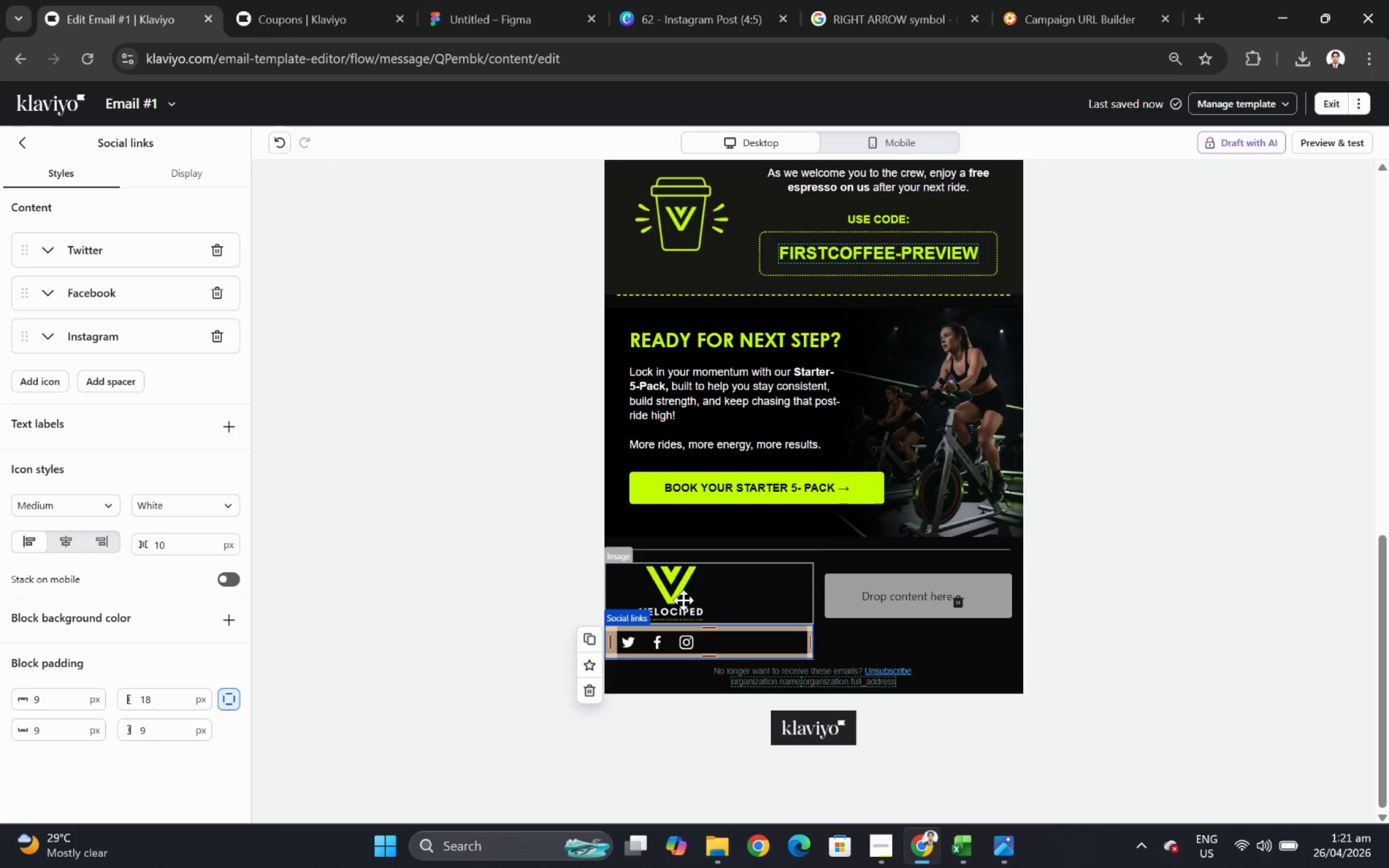 
key(Numpad8)
 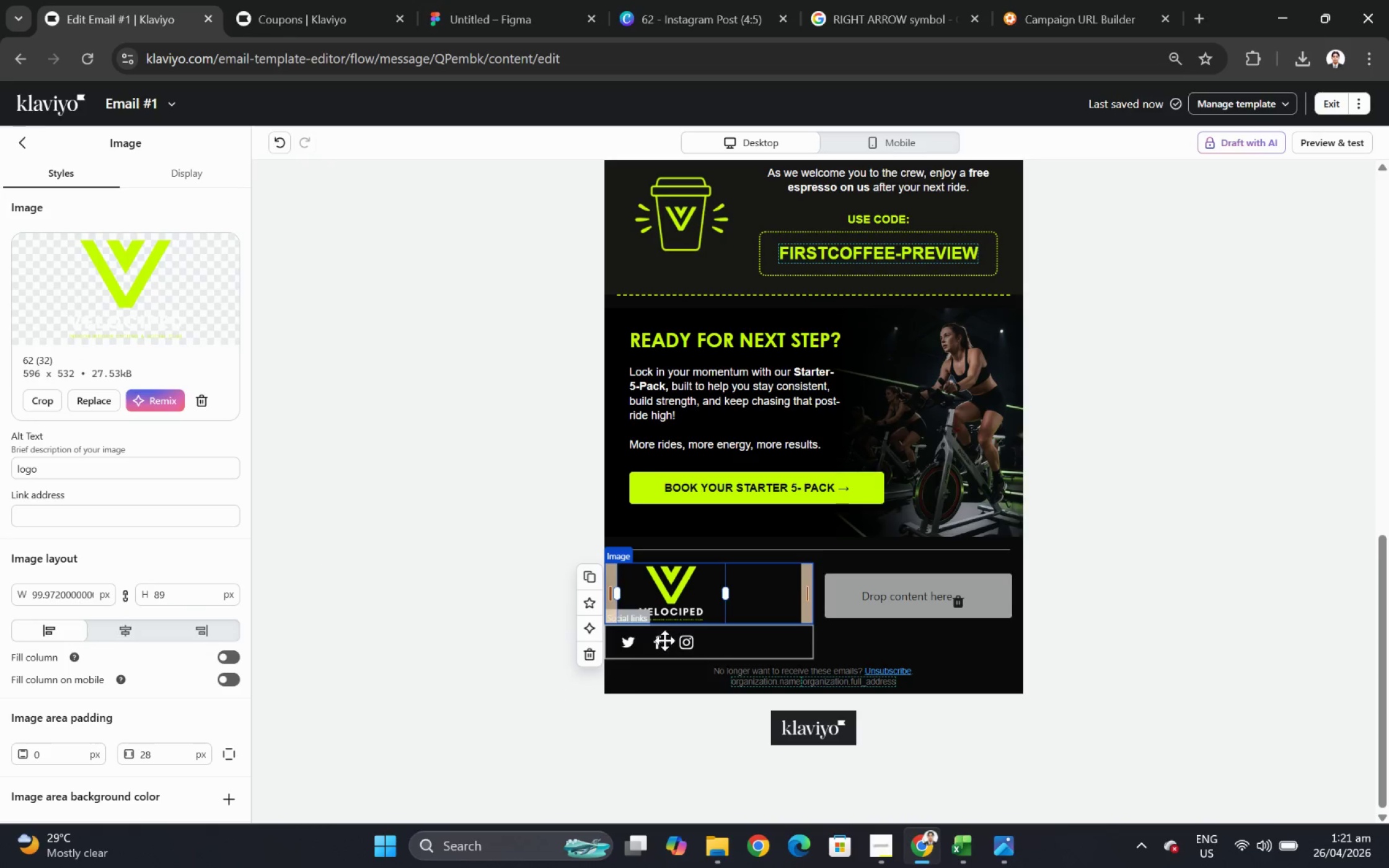 
left_click([1093, 667])
 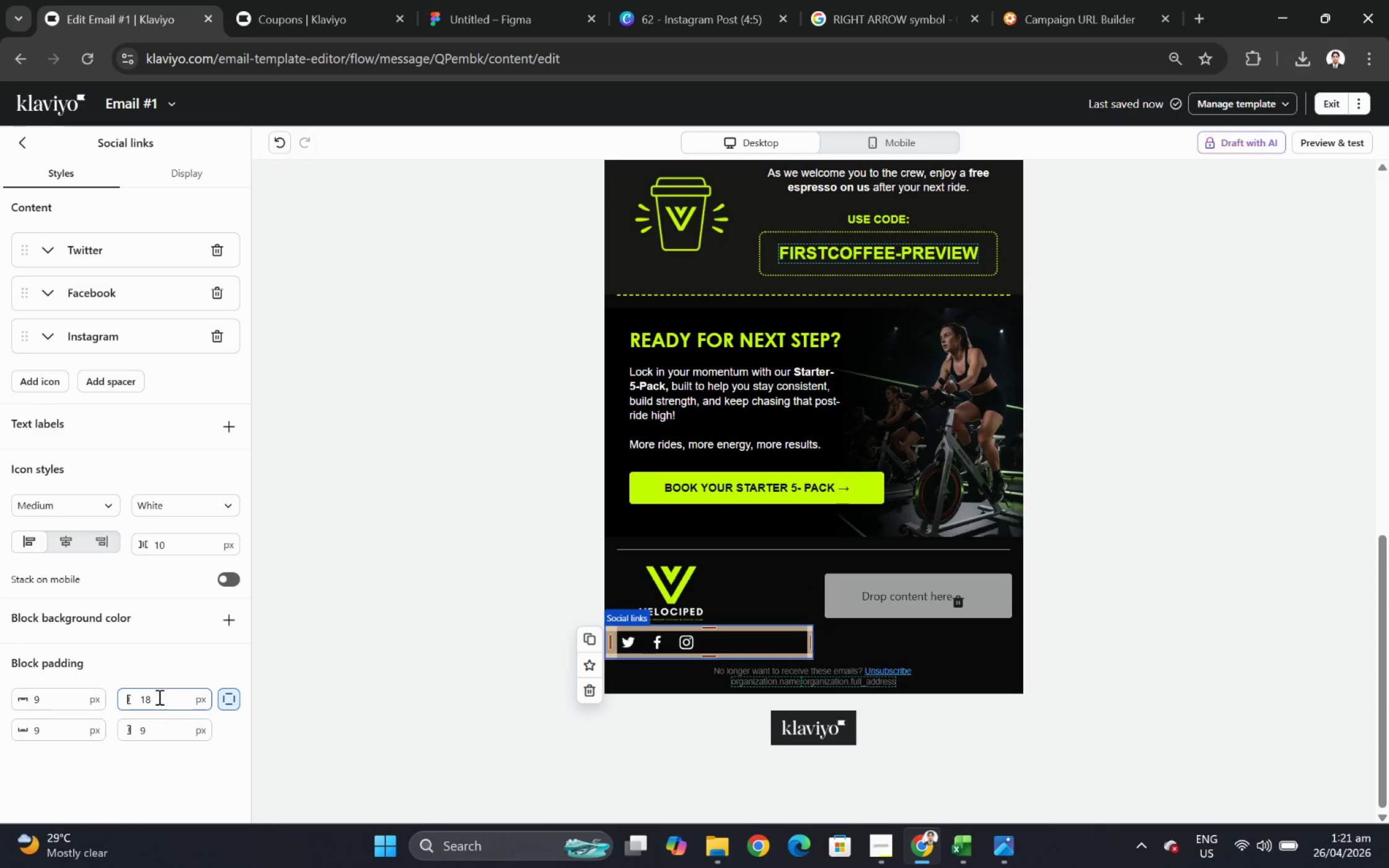 
left_click([656, 644])
 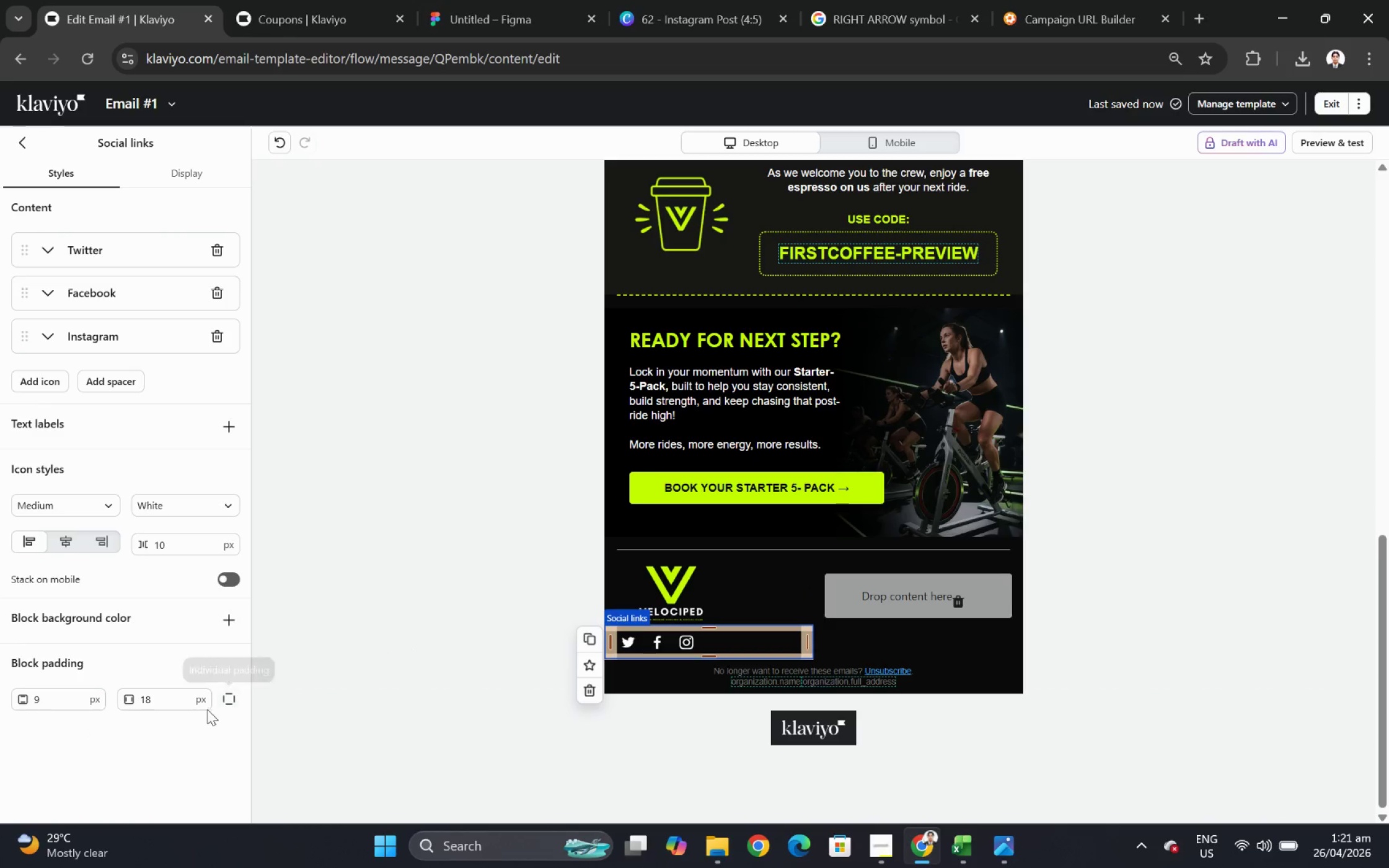 
left_click([683, 600])
 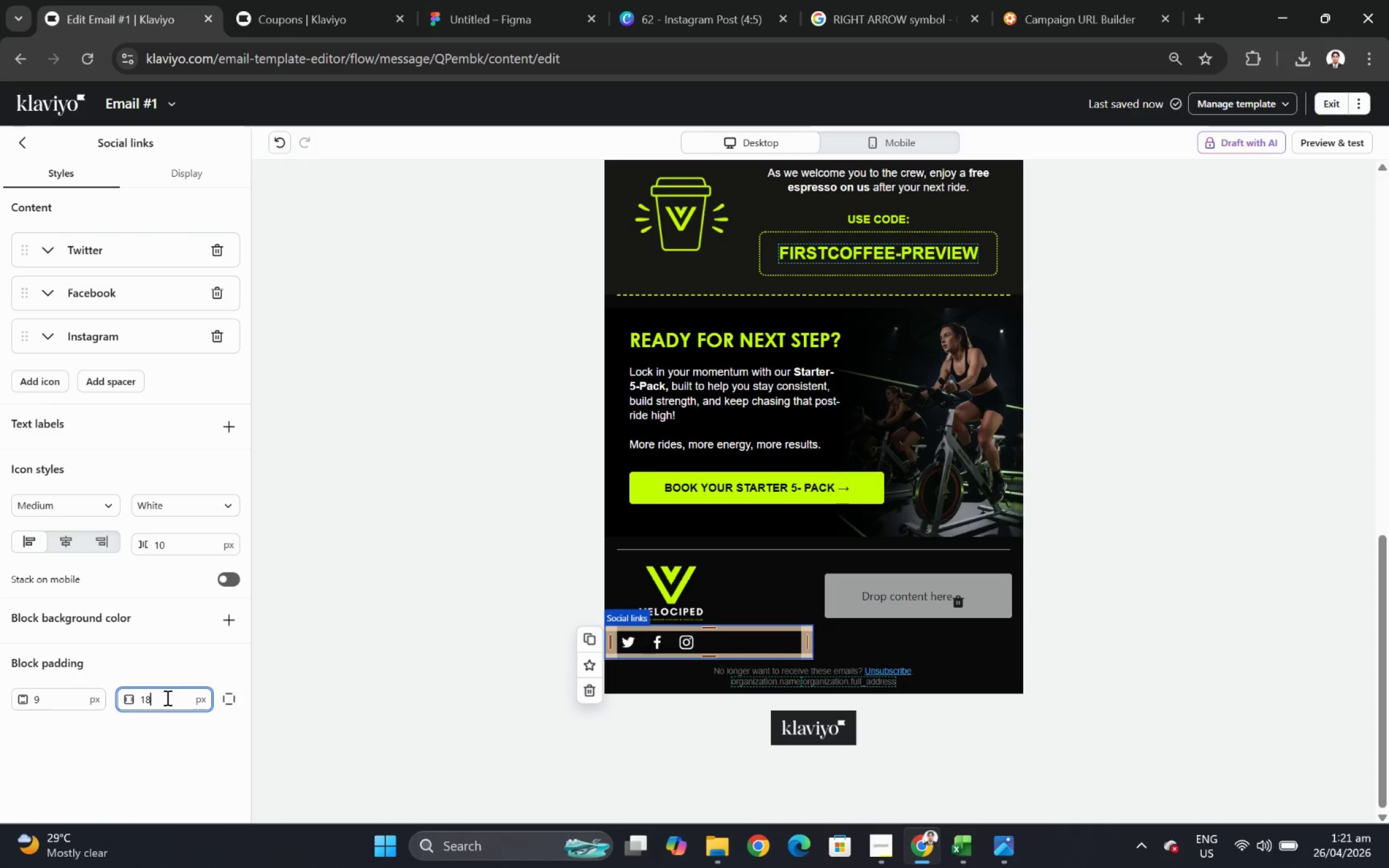 
left_click([664, 641])
 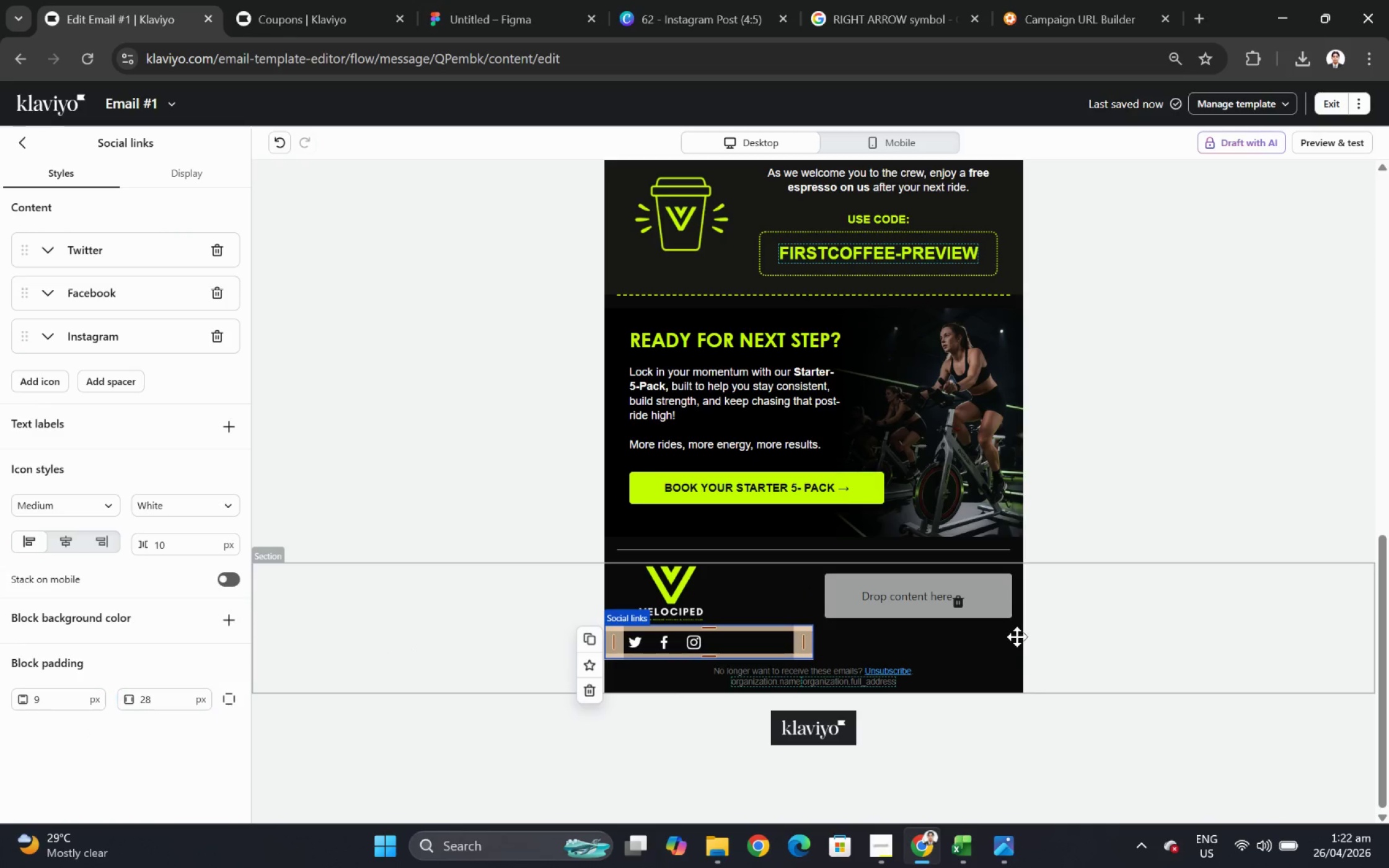 
left_click([237, 698])
 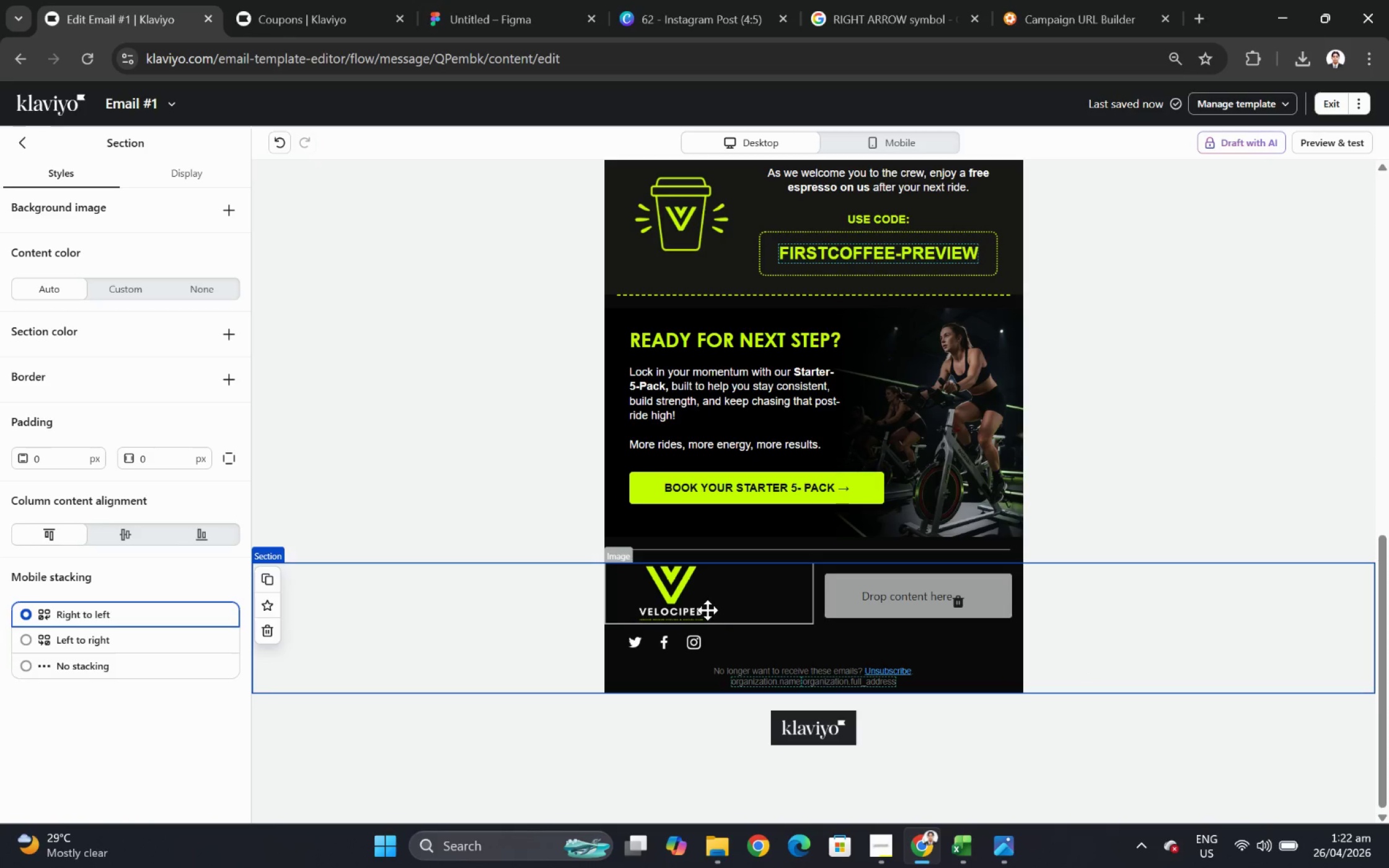 
double_click([166, 697])
 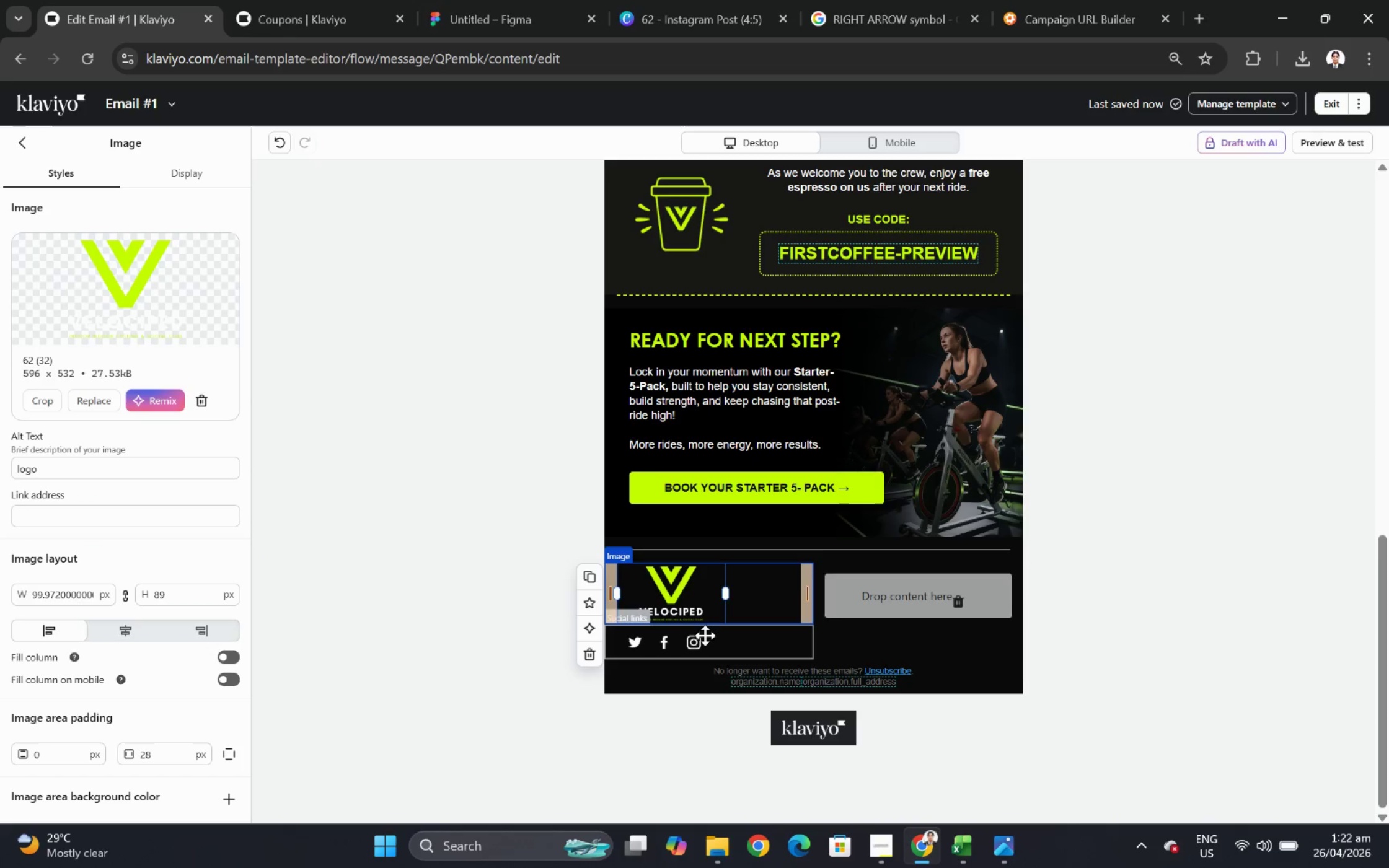 
key(Numpad1)
 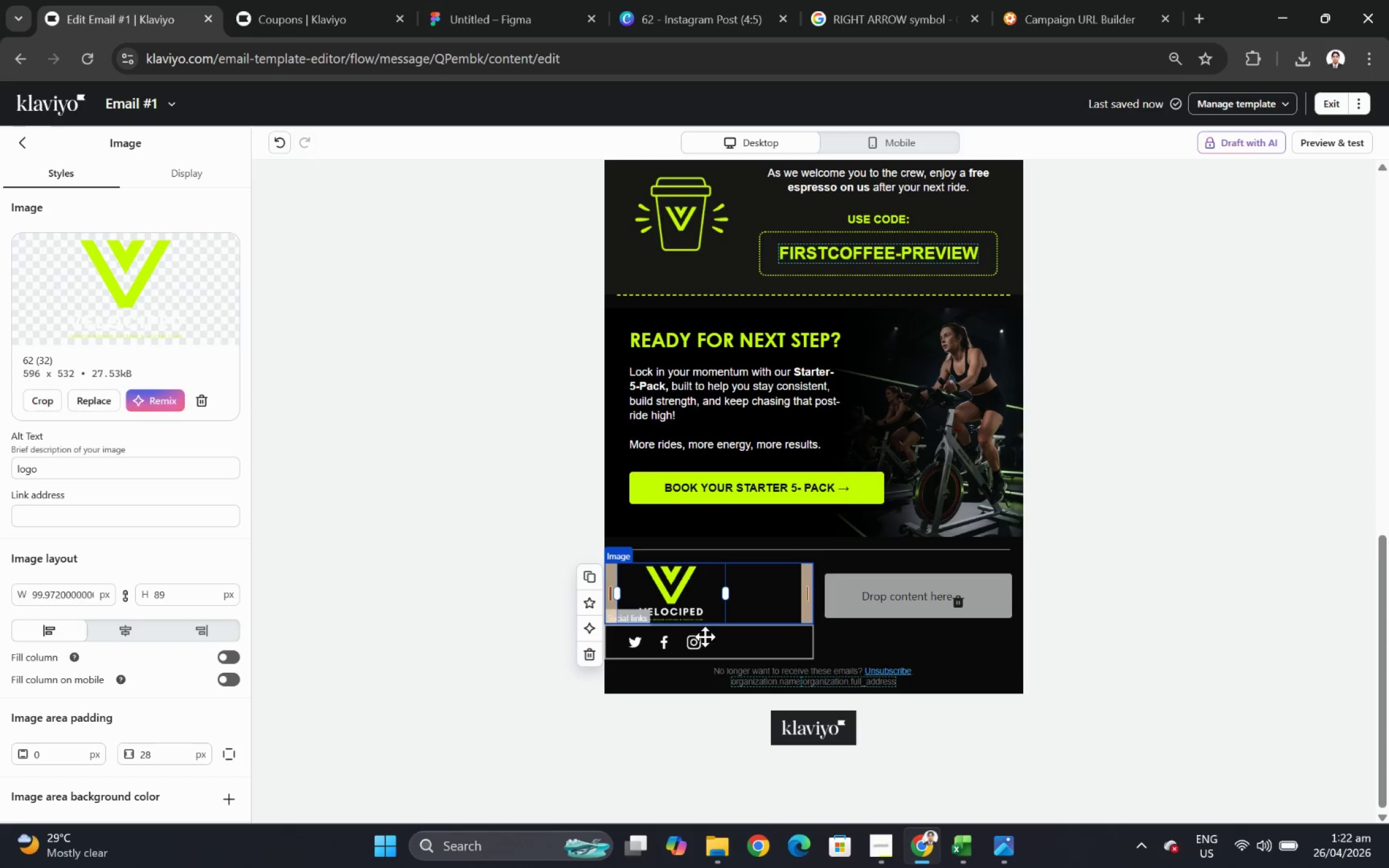 
key(Numpad8)
 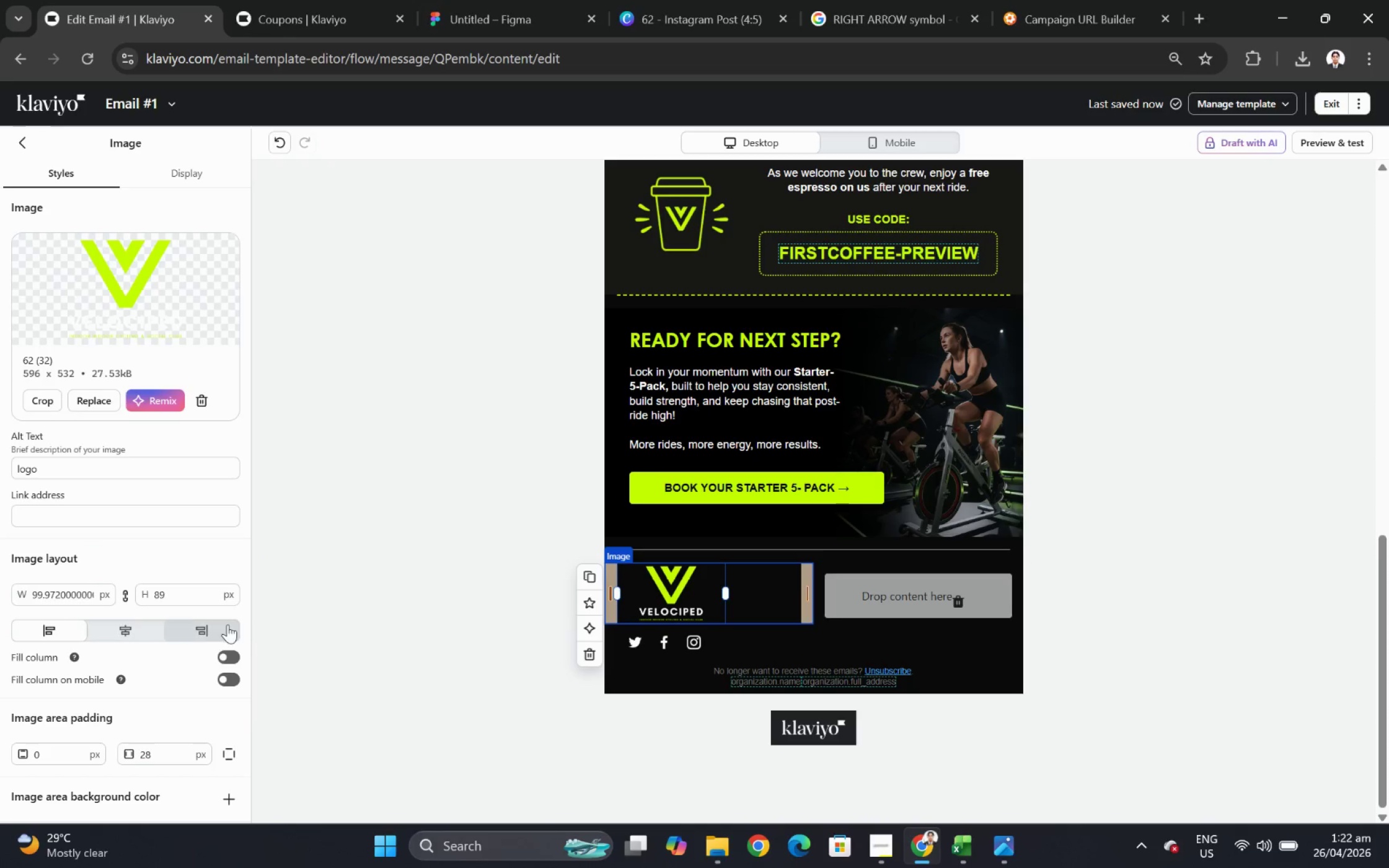 
double_click([166, 697])
 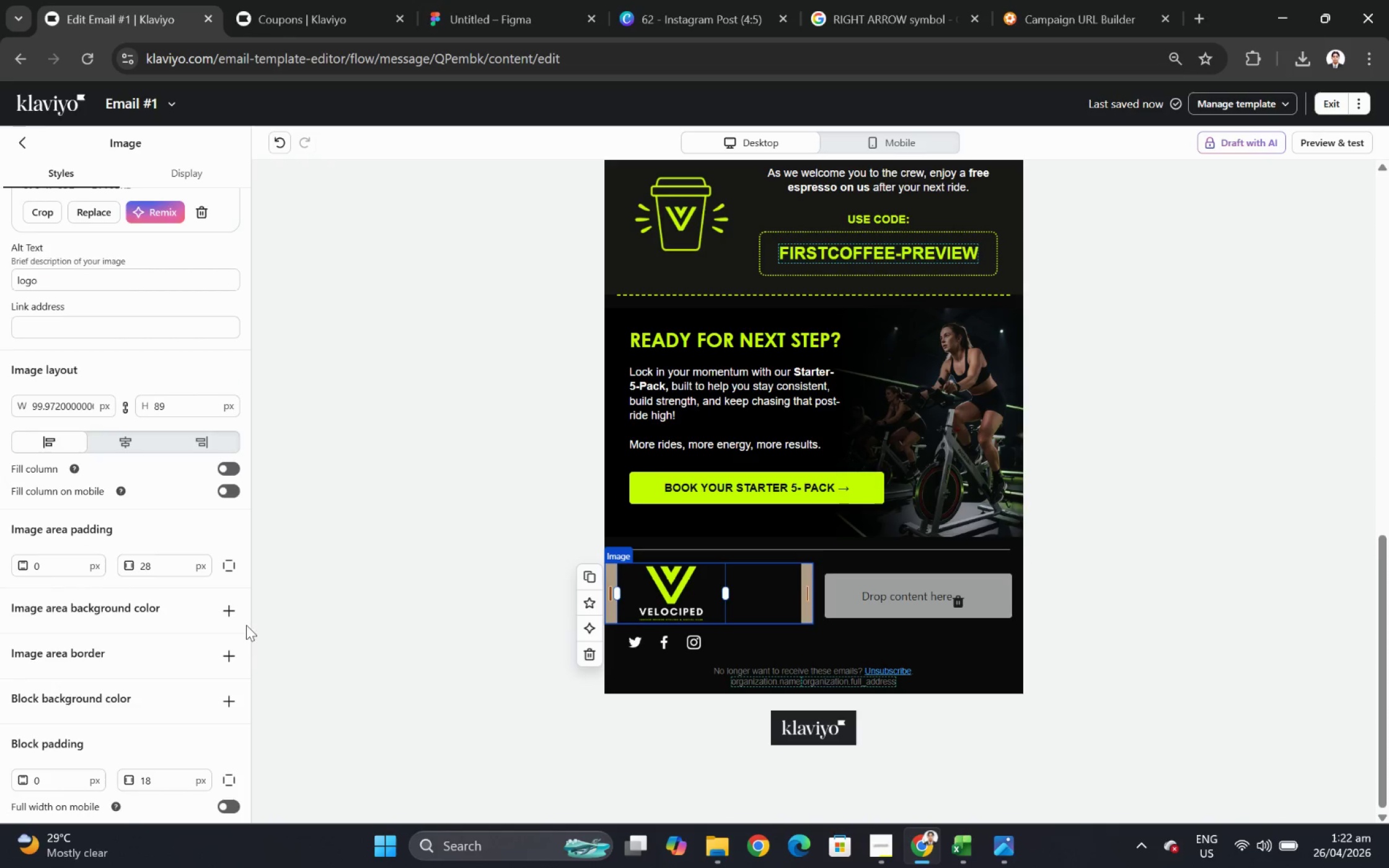 
triple_click([166, 697])
 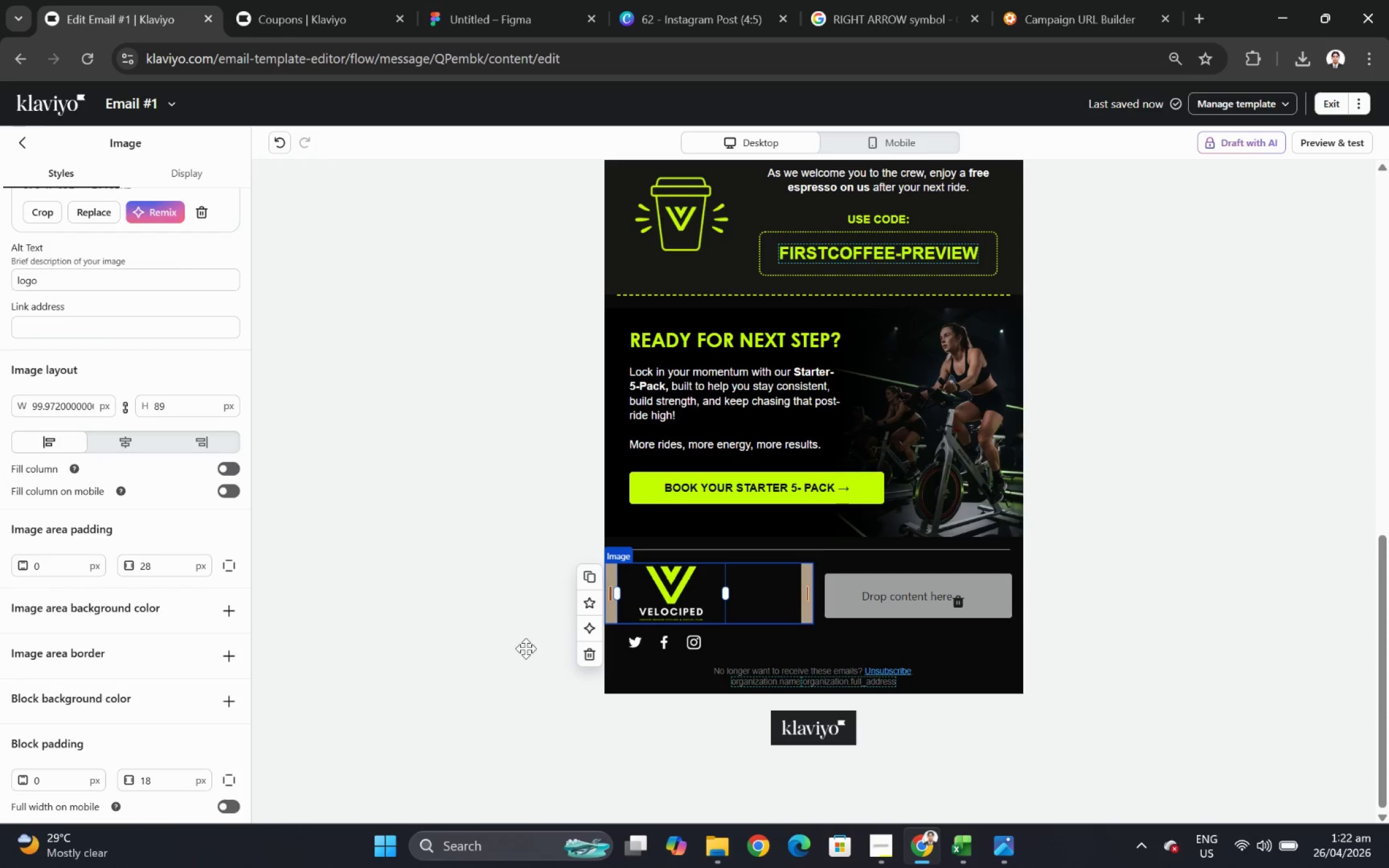 
key(Numpad2)
 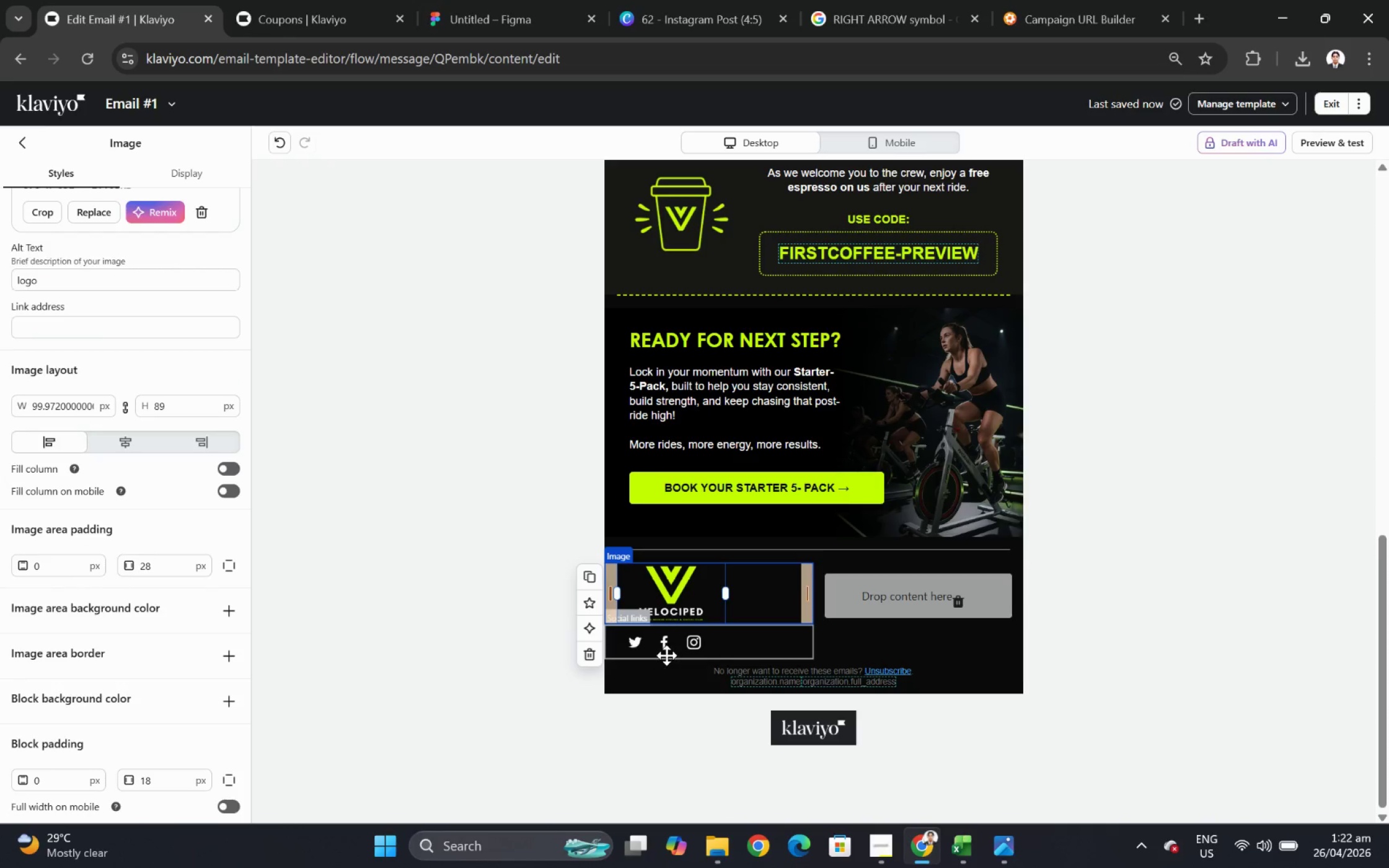 
key(Numpad8)
 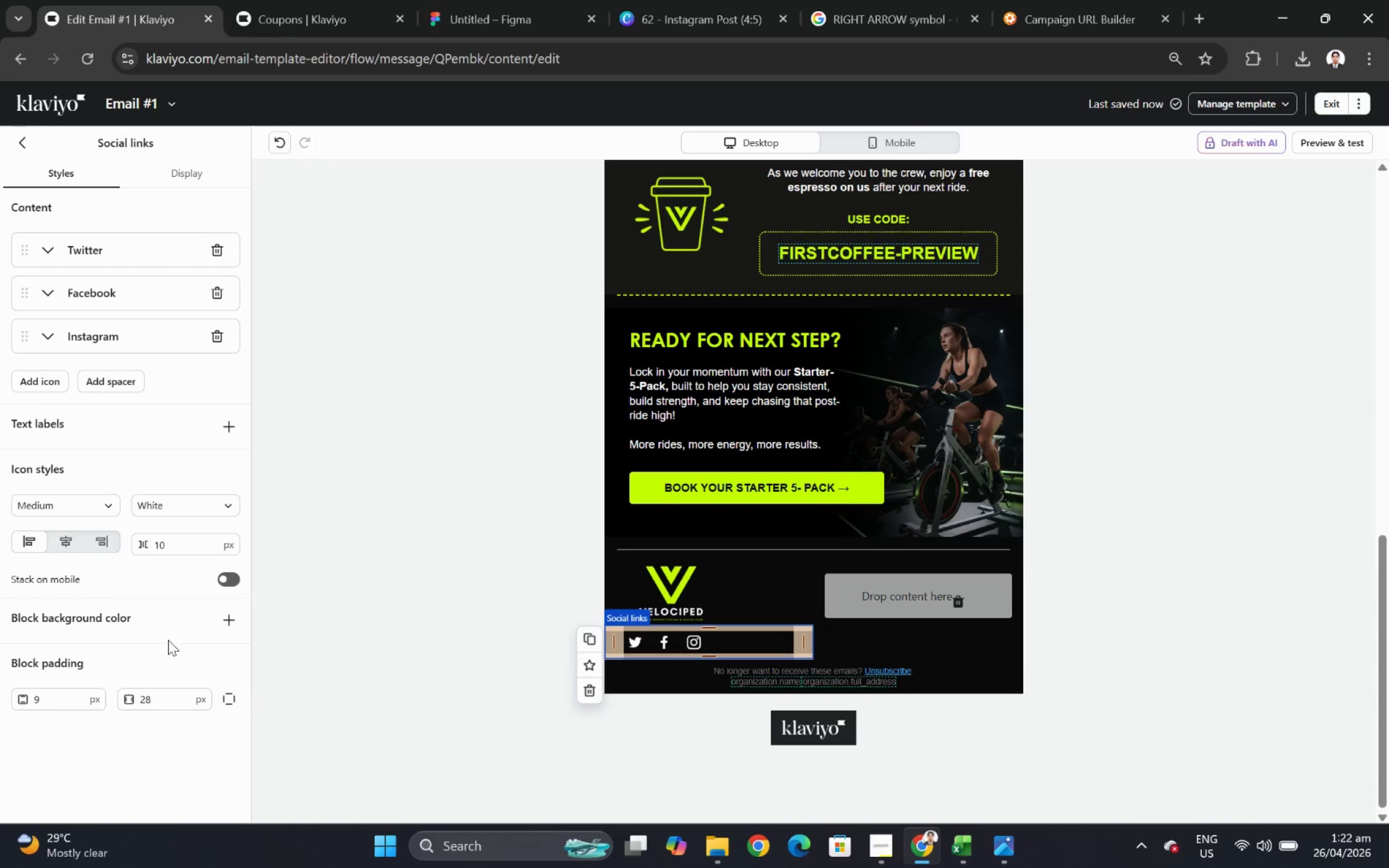 
left_click([707, 609])
 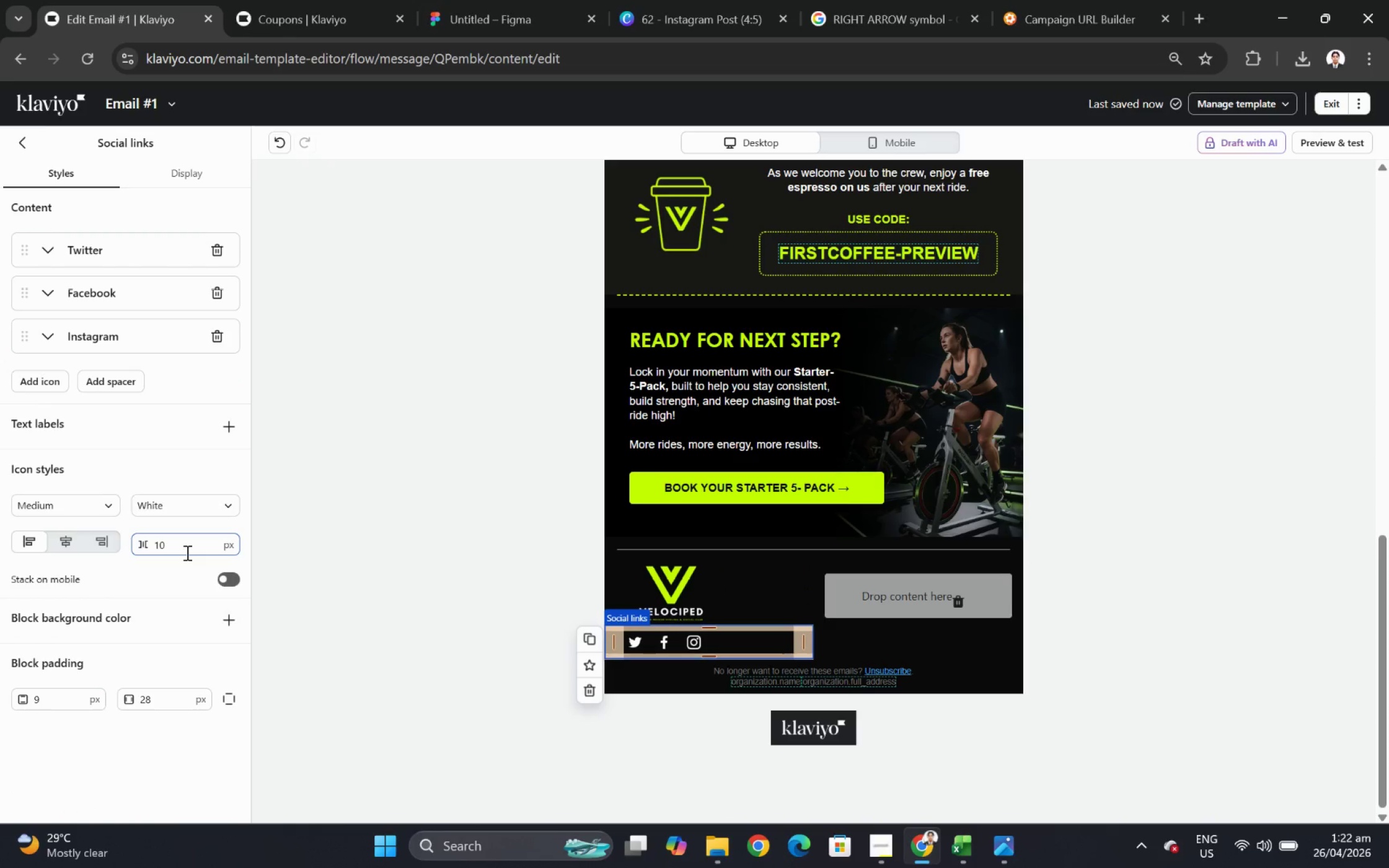 
scroll: coordinate [167, 656], scroll_direction: down, amount: 8.0
 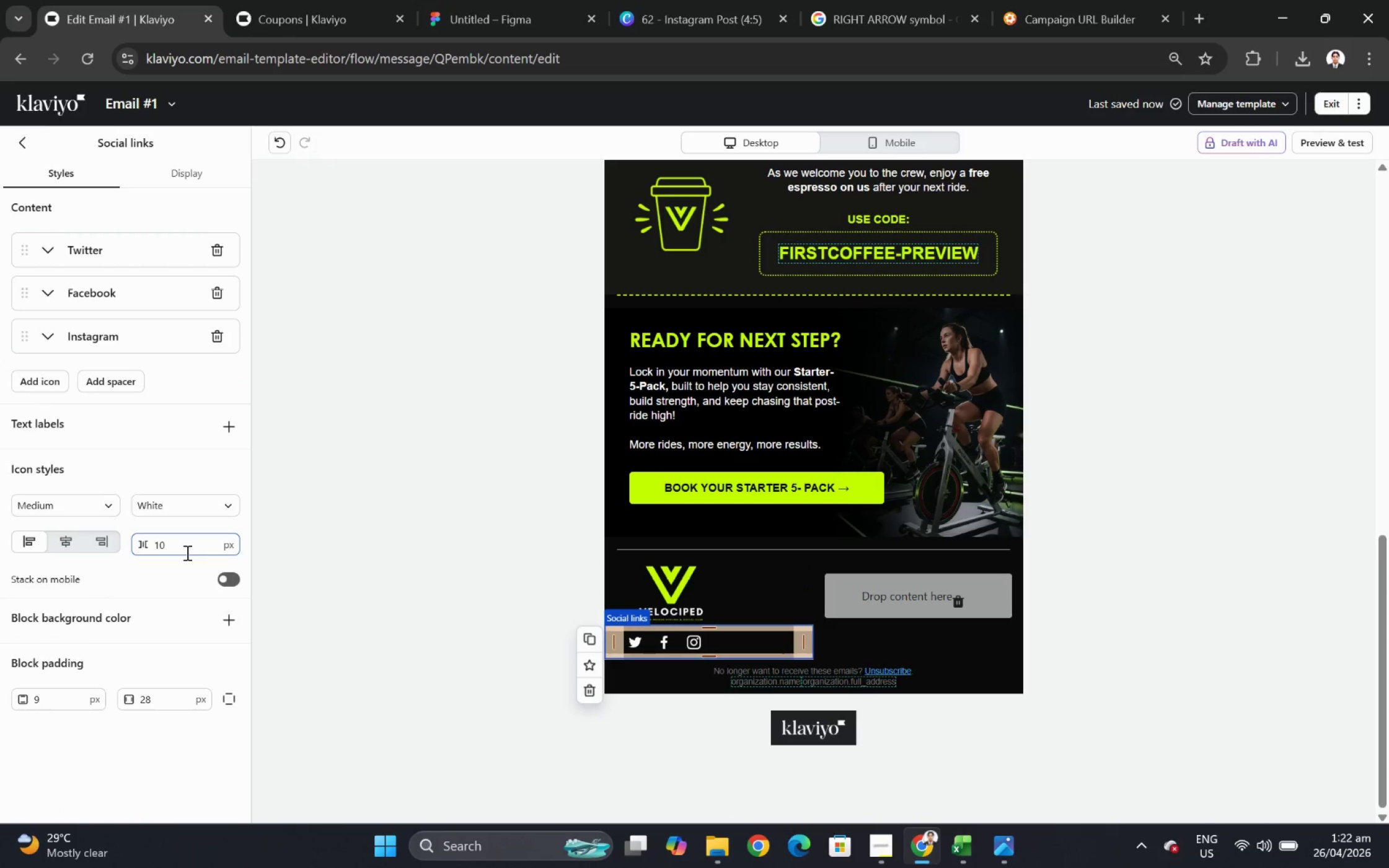 
left_click([761, 636])
 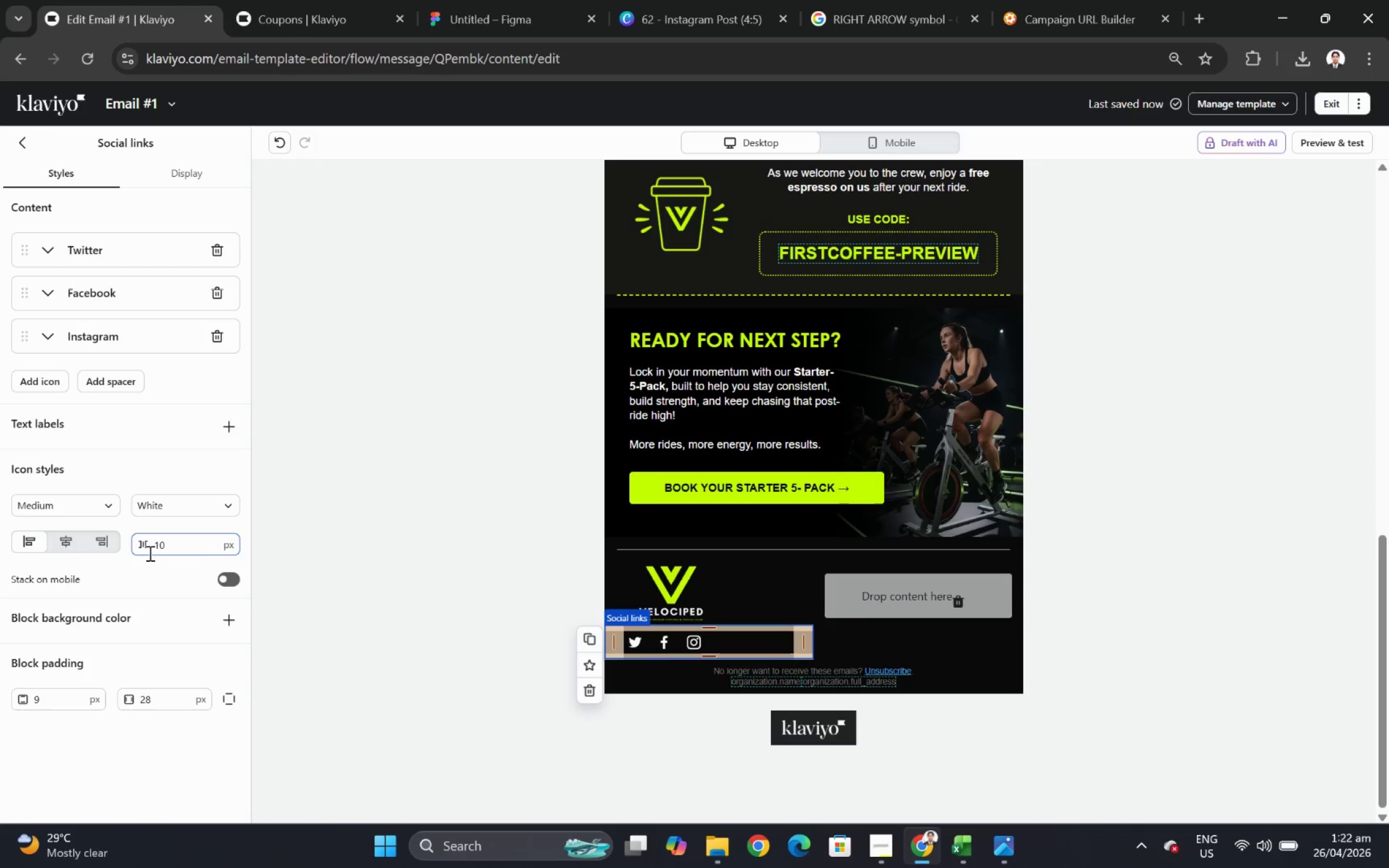 
mouse_move([166, 552])
 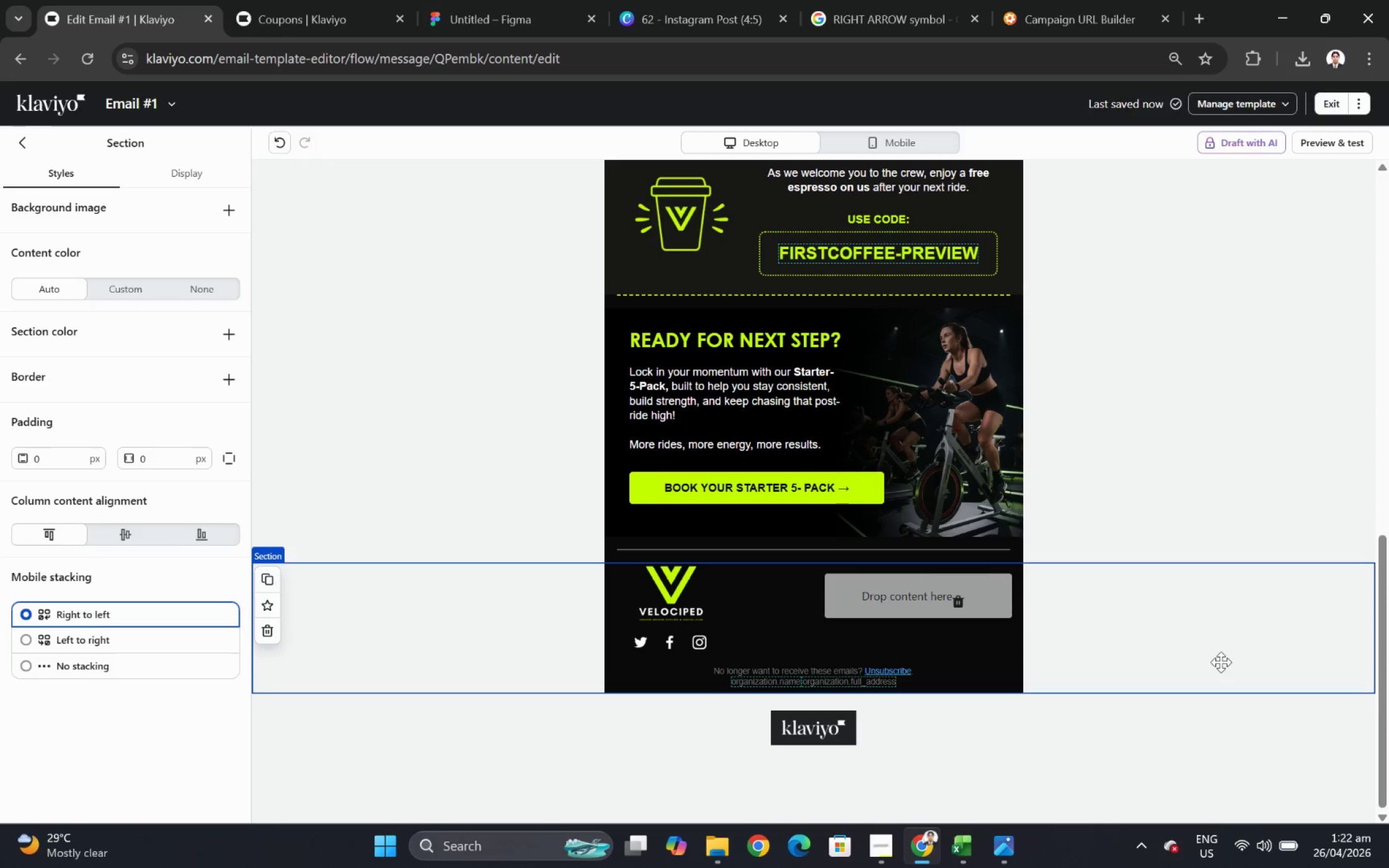 
double_click([171, 696])
 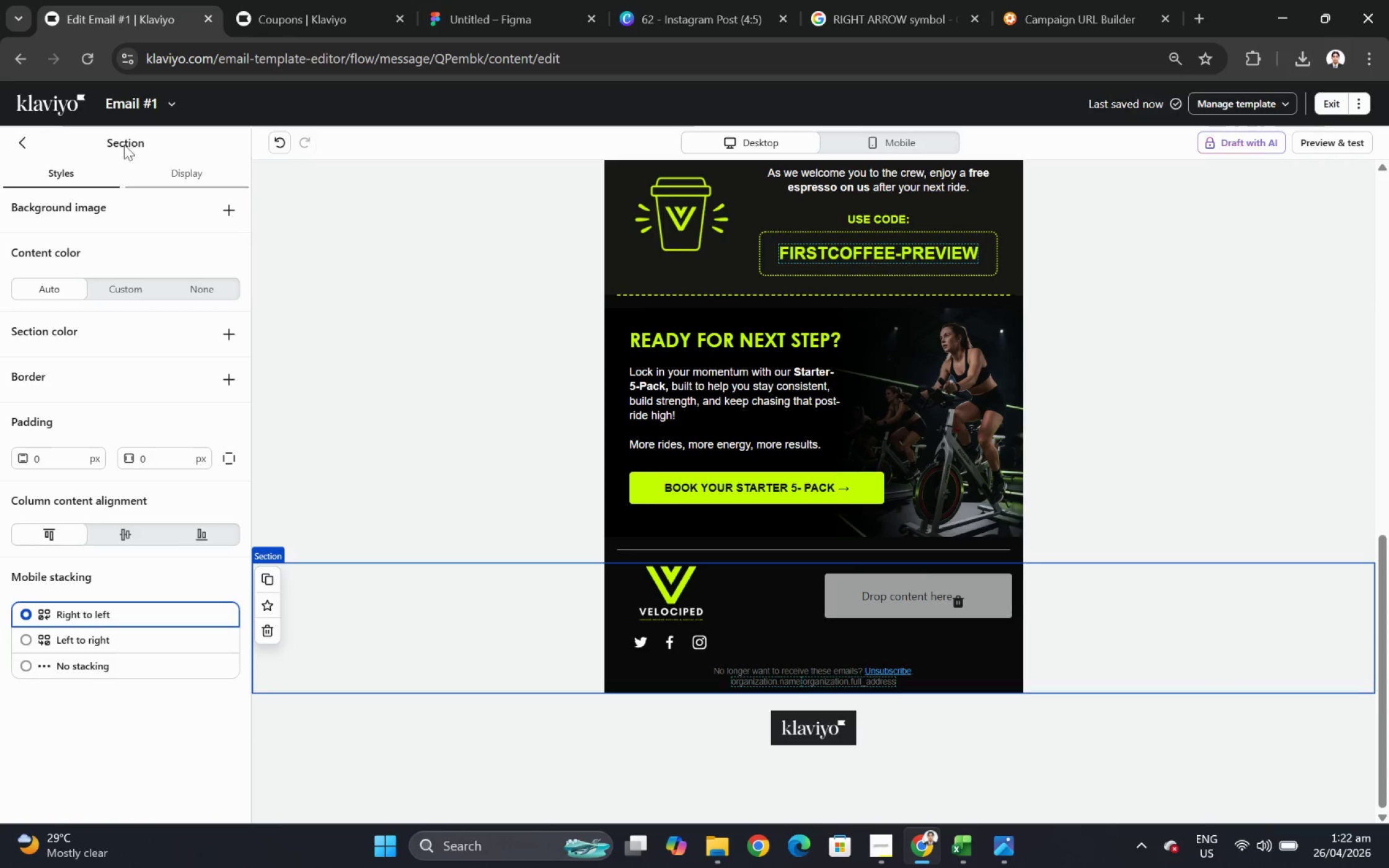 
triple_click([171, 696])
 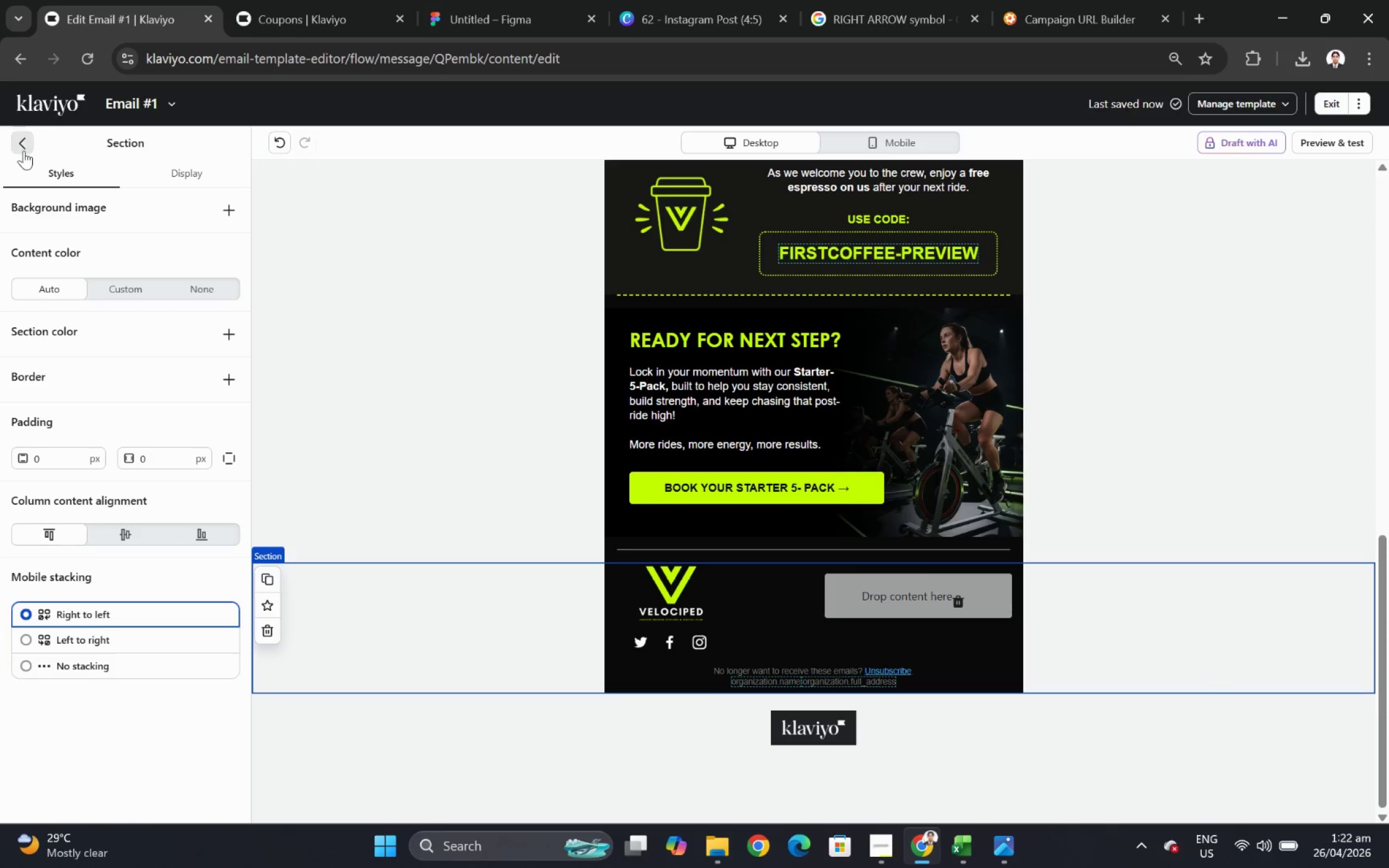 
key(Numpad3)
 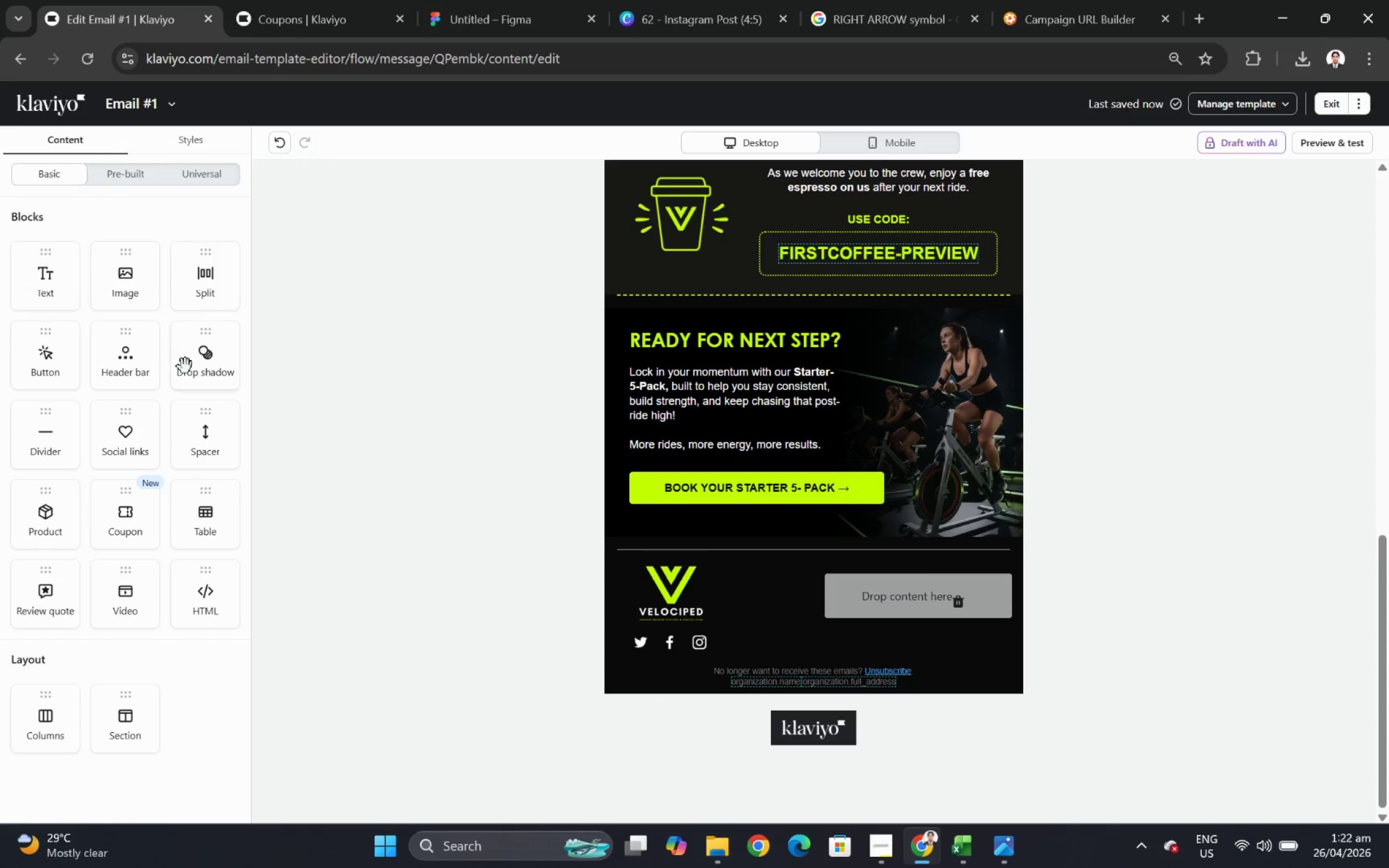 
key(Numpad6)
 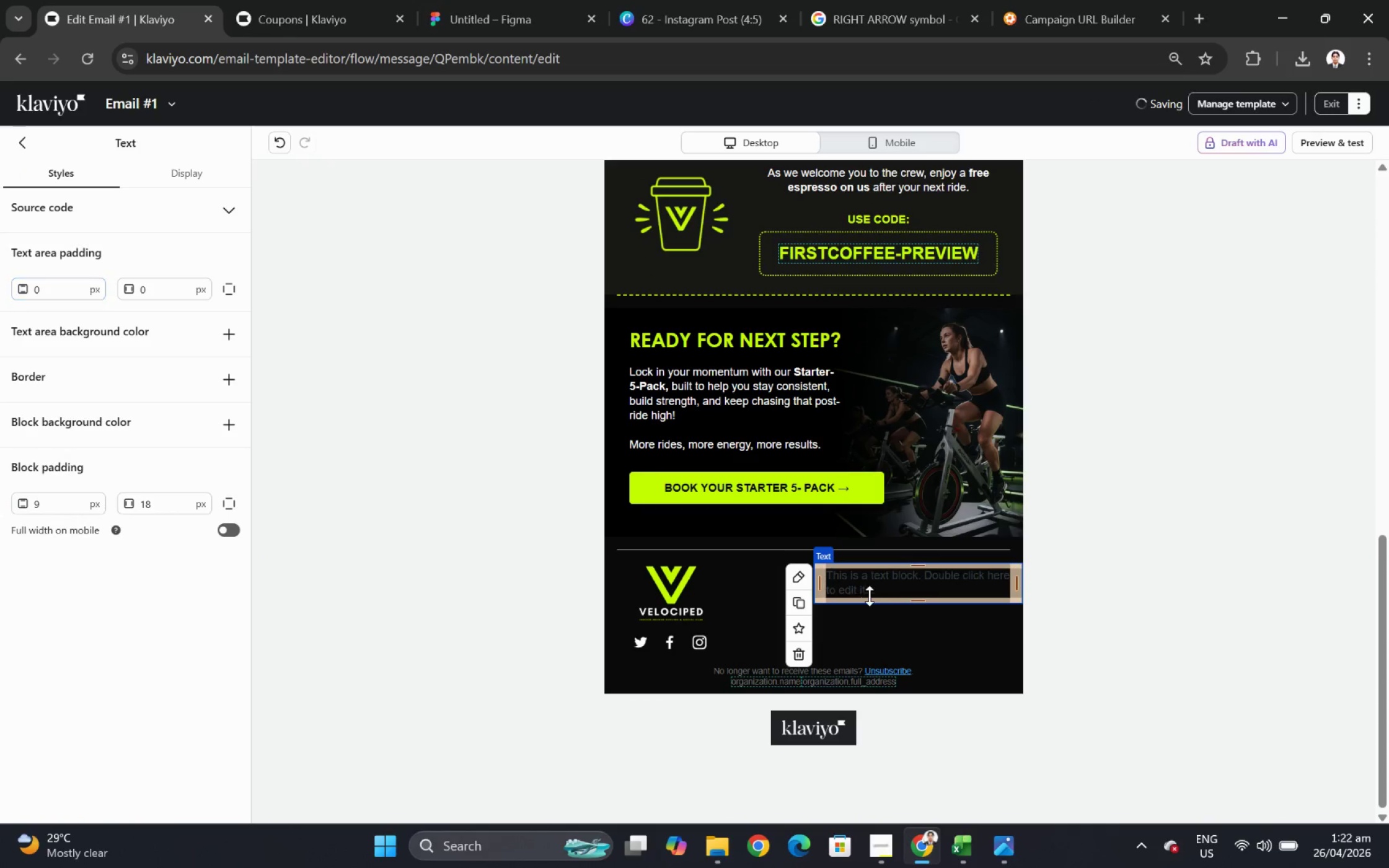 
wait(9.04)
 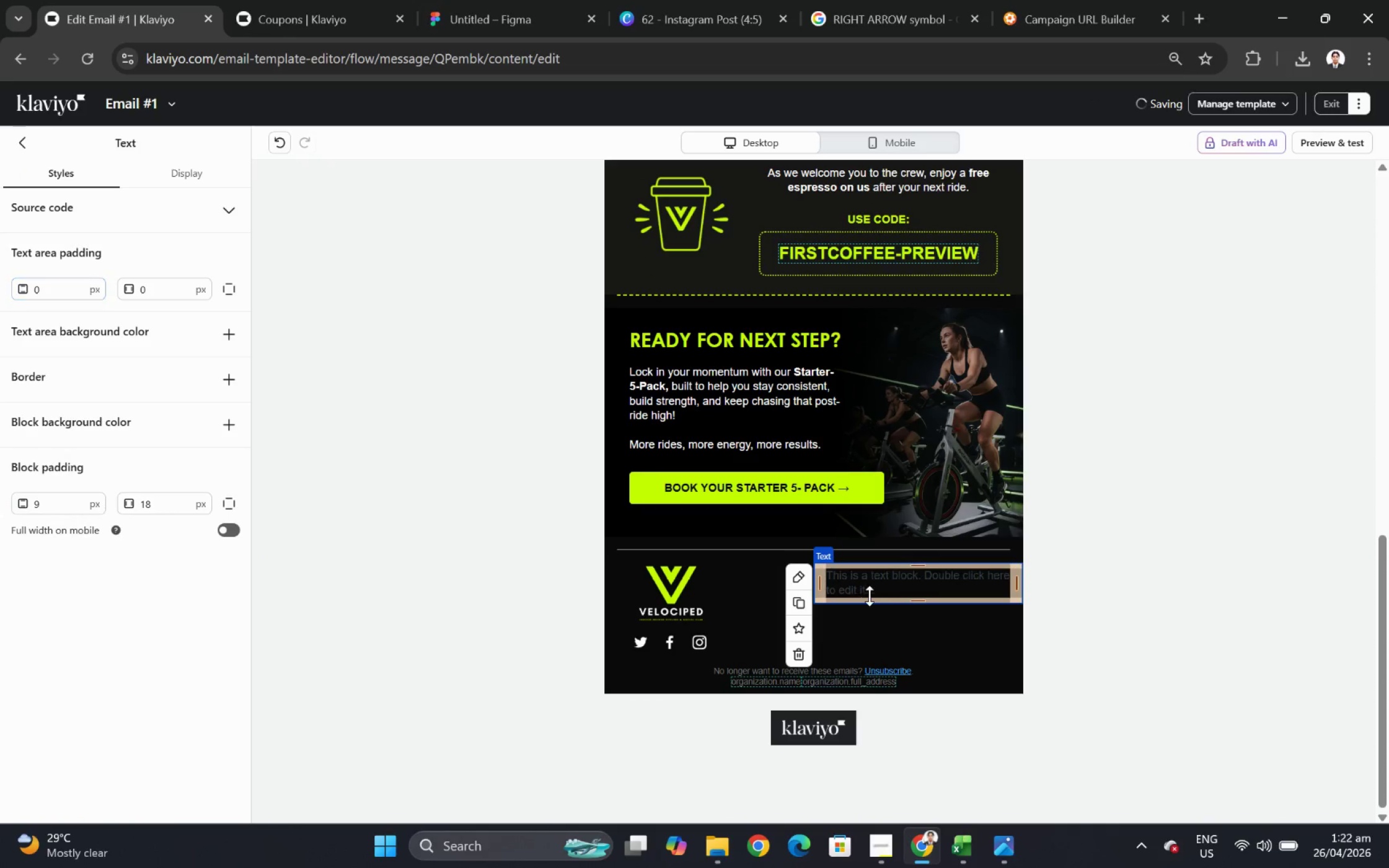 
left_click_drag(start_coordinate=[40, 294], to_coordinate=[862, 607])
 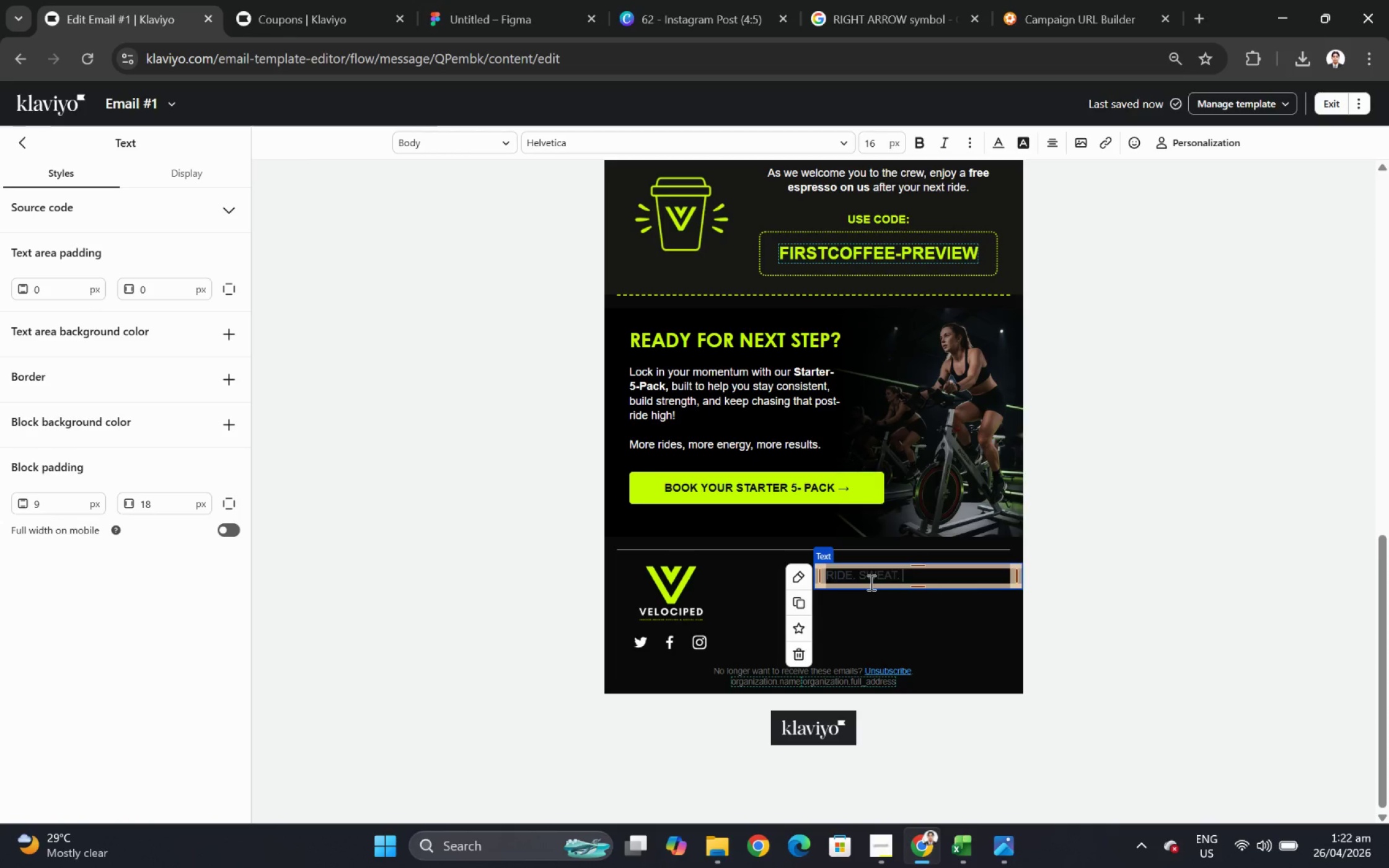 
double_click([870, 582])
 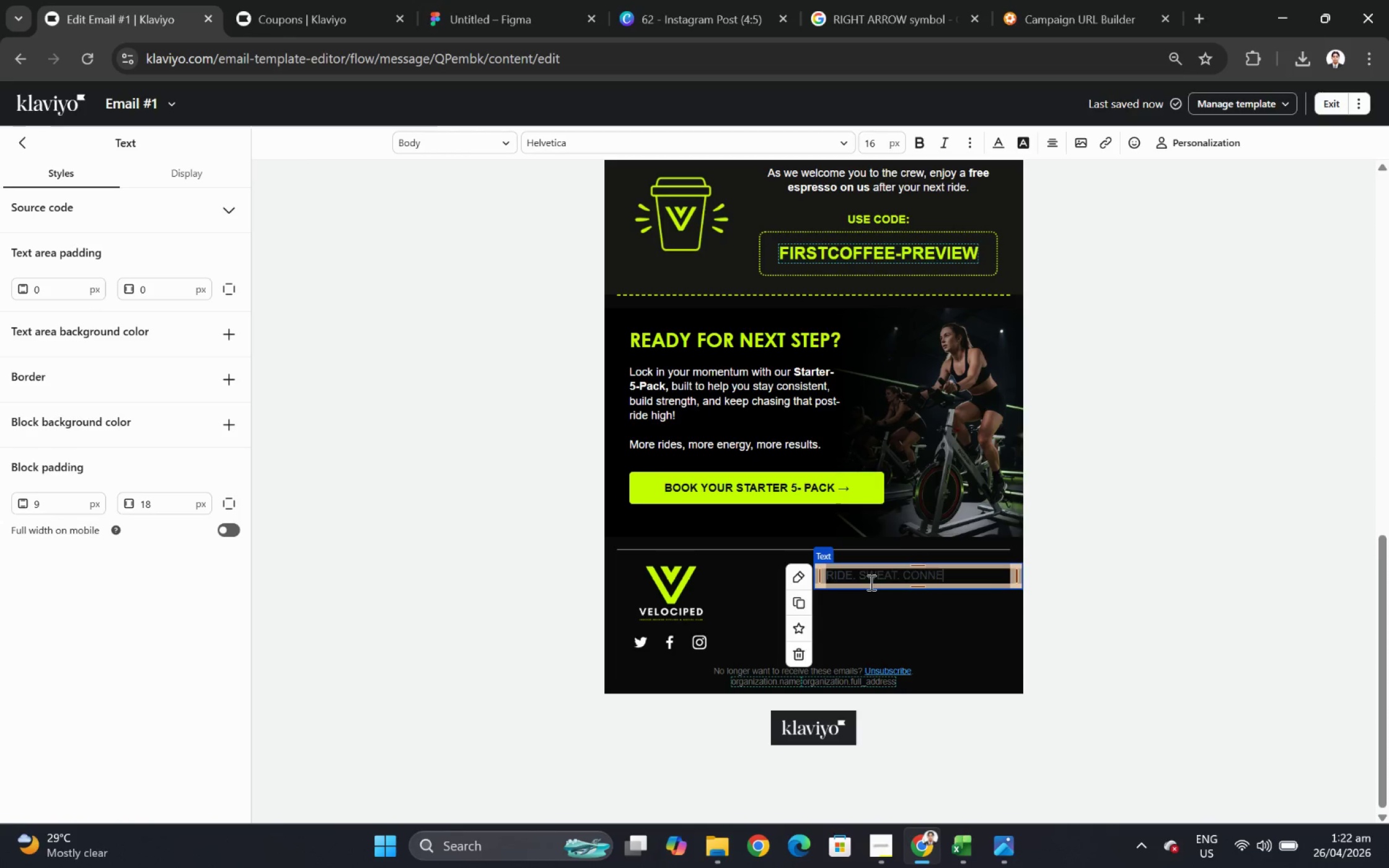 
type(ride. sweat. connect.)
 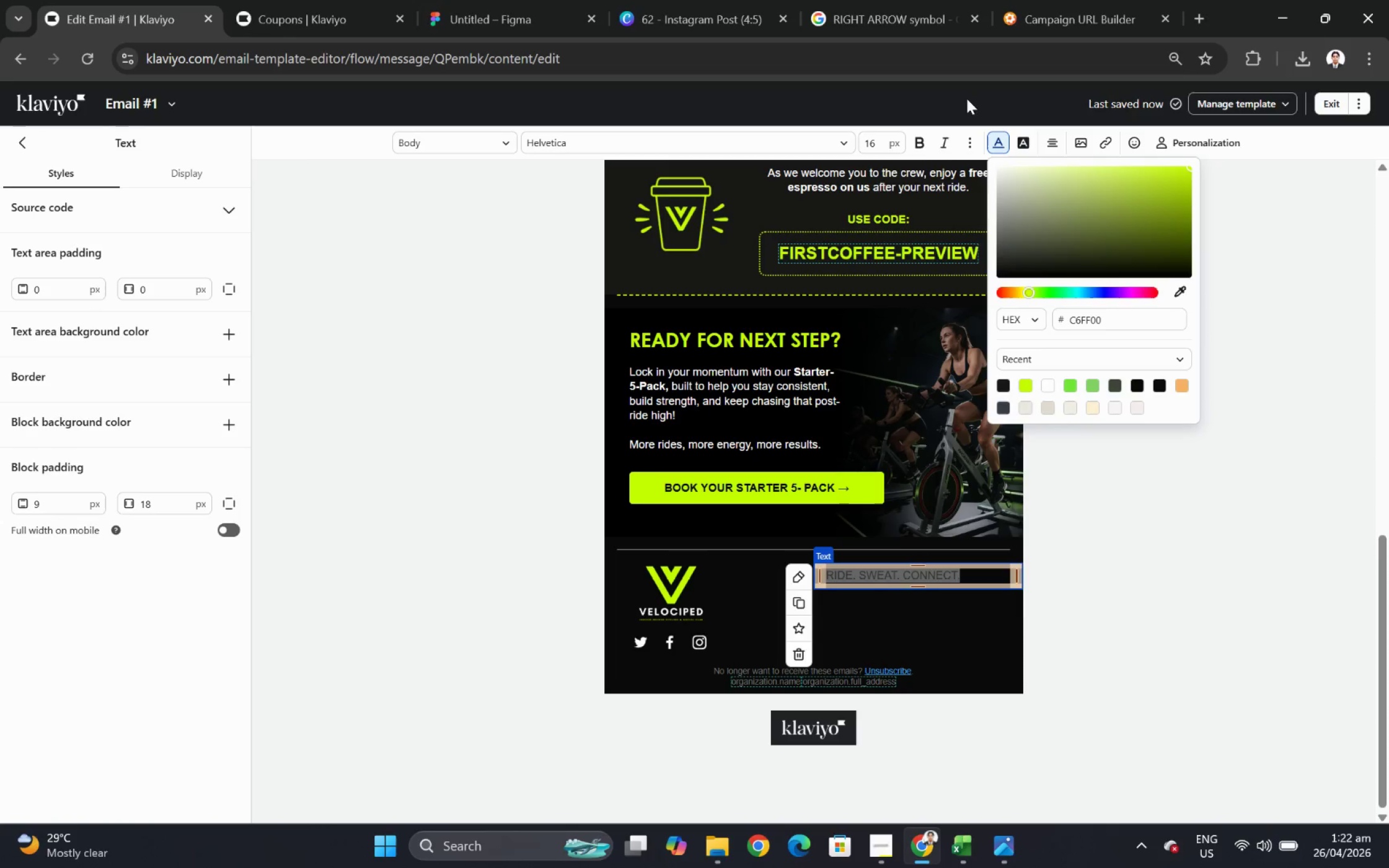 
key(Control+A)
 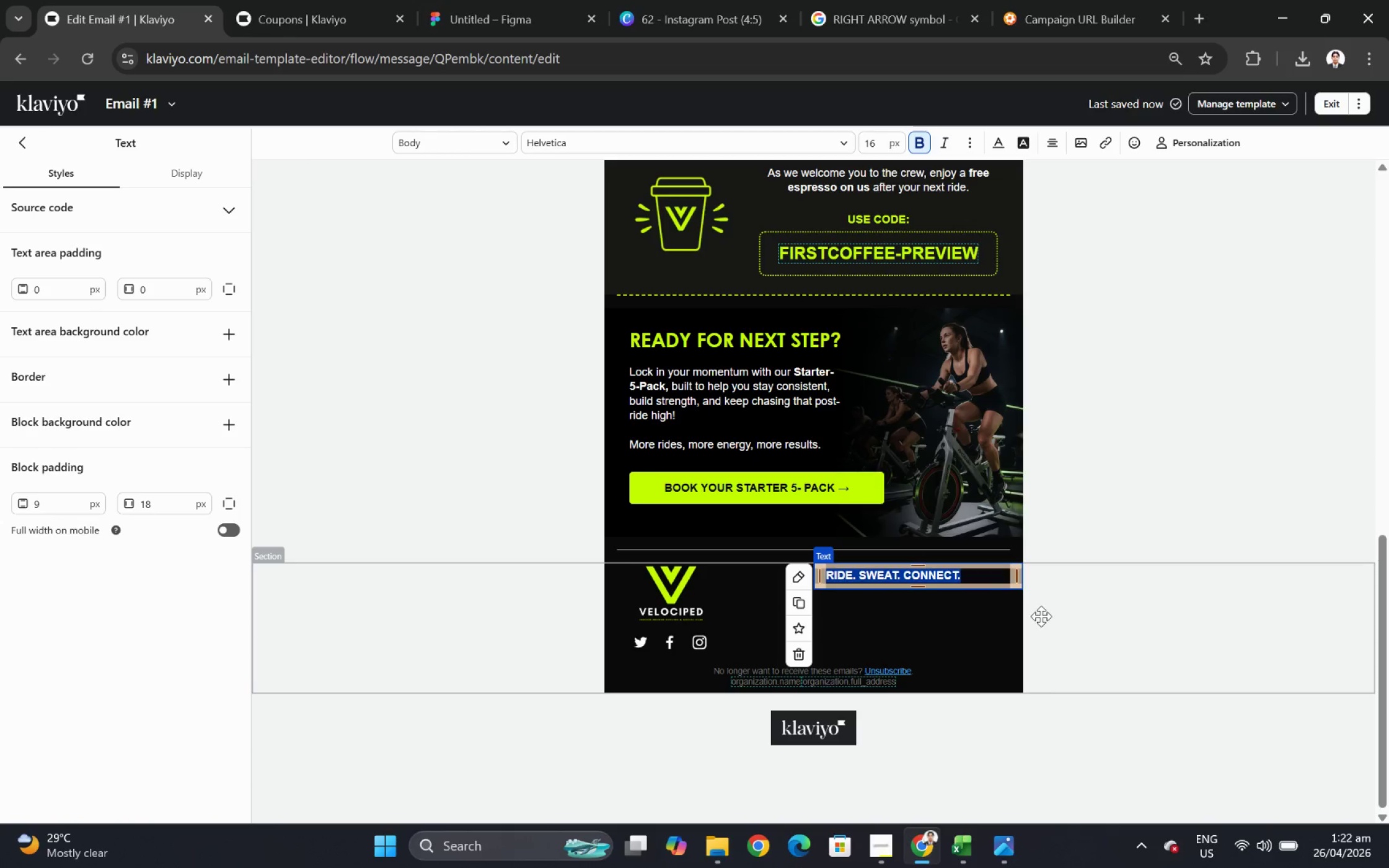 
left_click([1002, 145])
 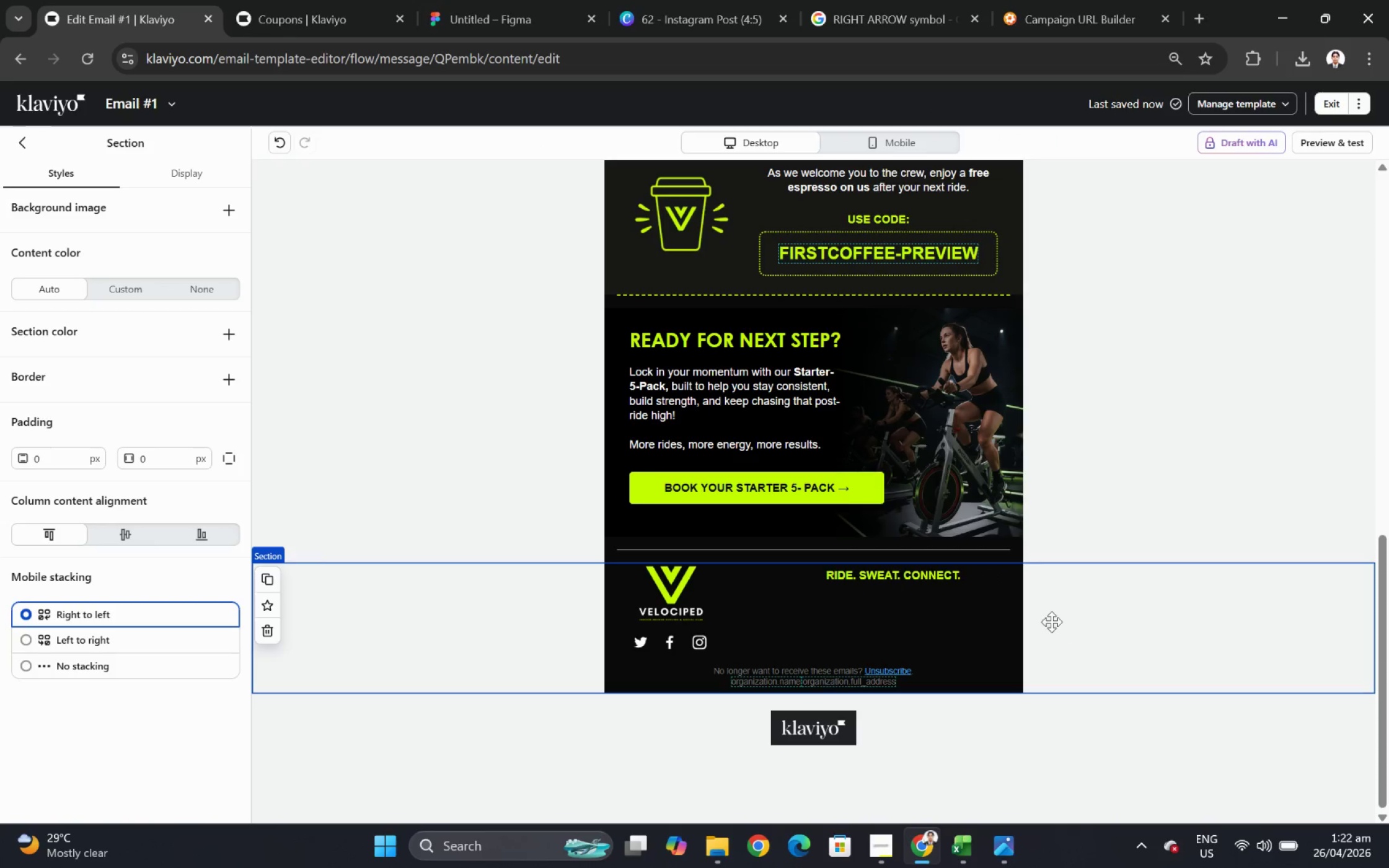 
left_click([1026, 383])
 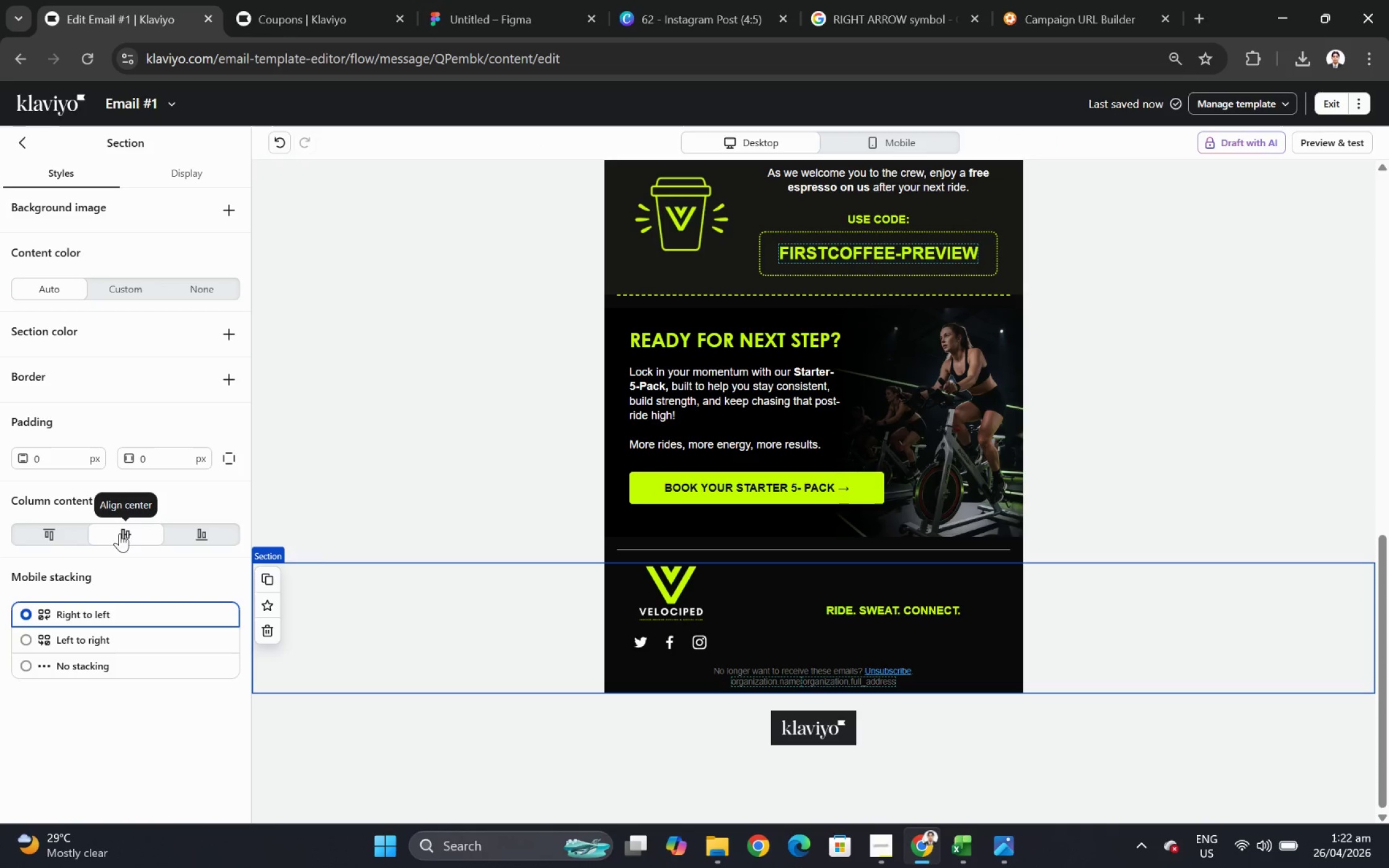 
left_click([919, 142])
 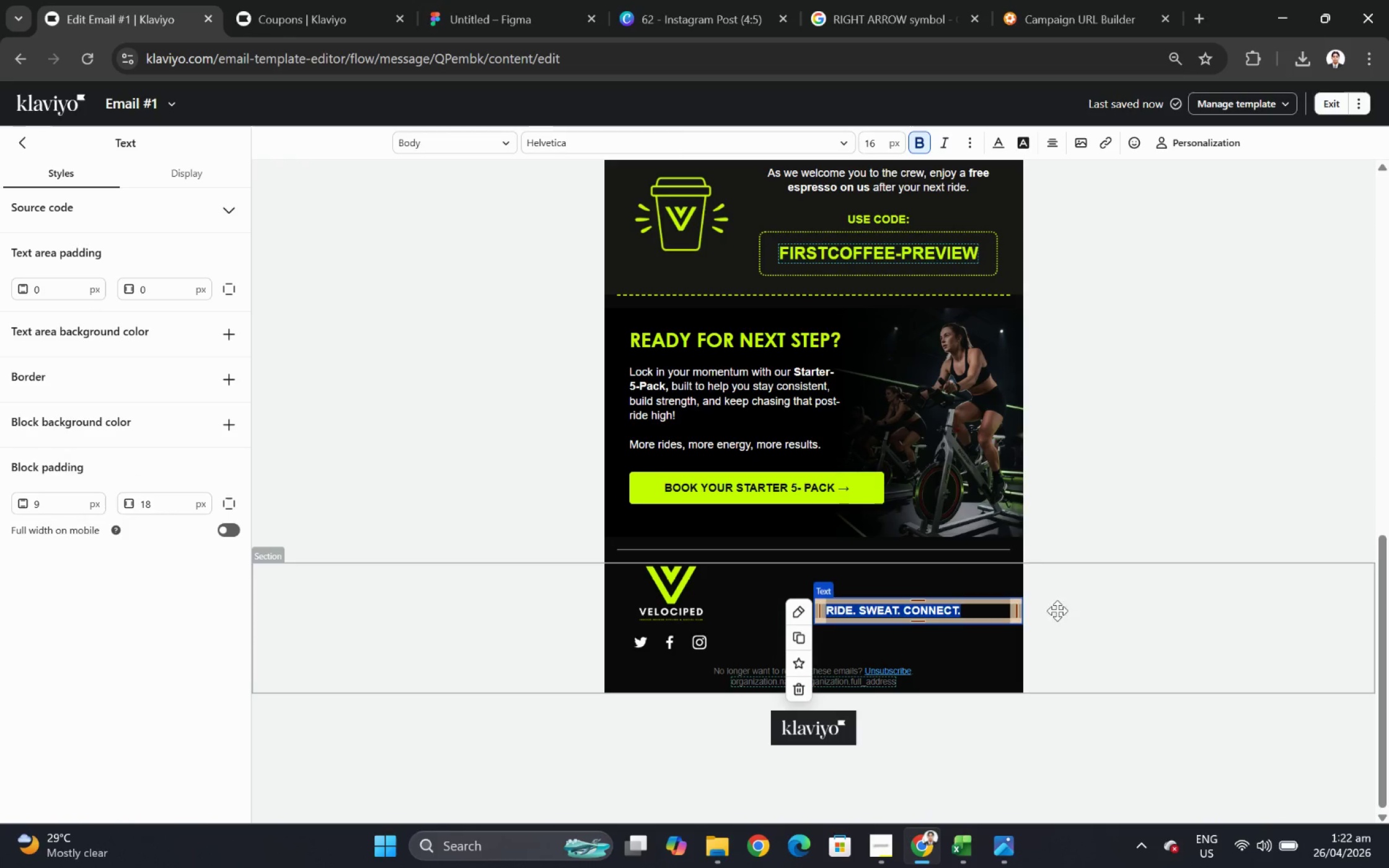 
wait(9.89)
 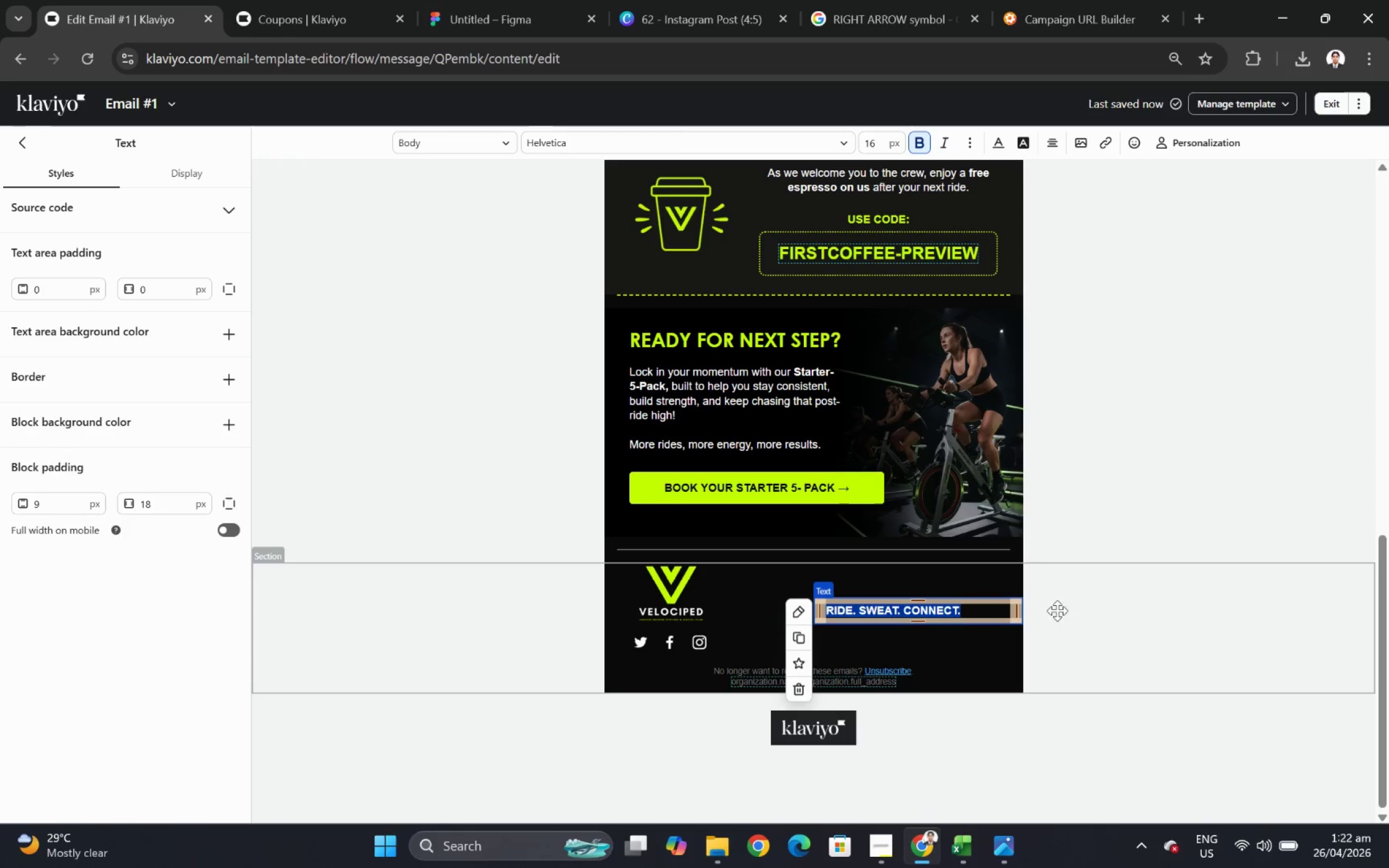 
double_click([923, 607])
 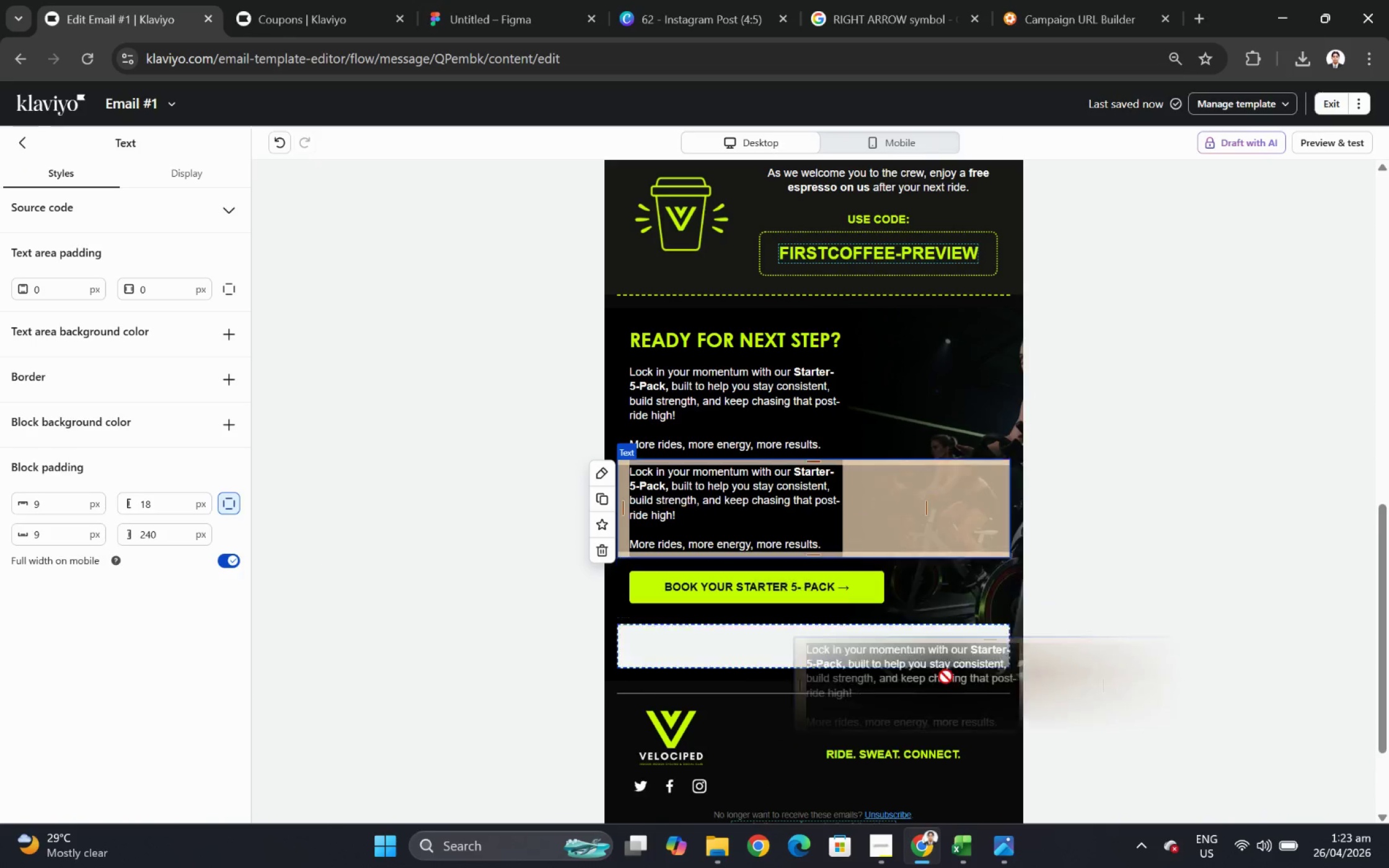 
left_click([1068, 608])
 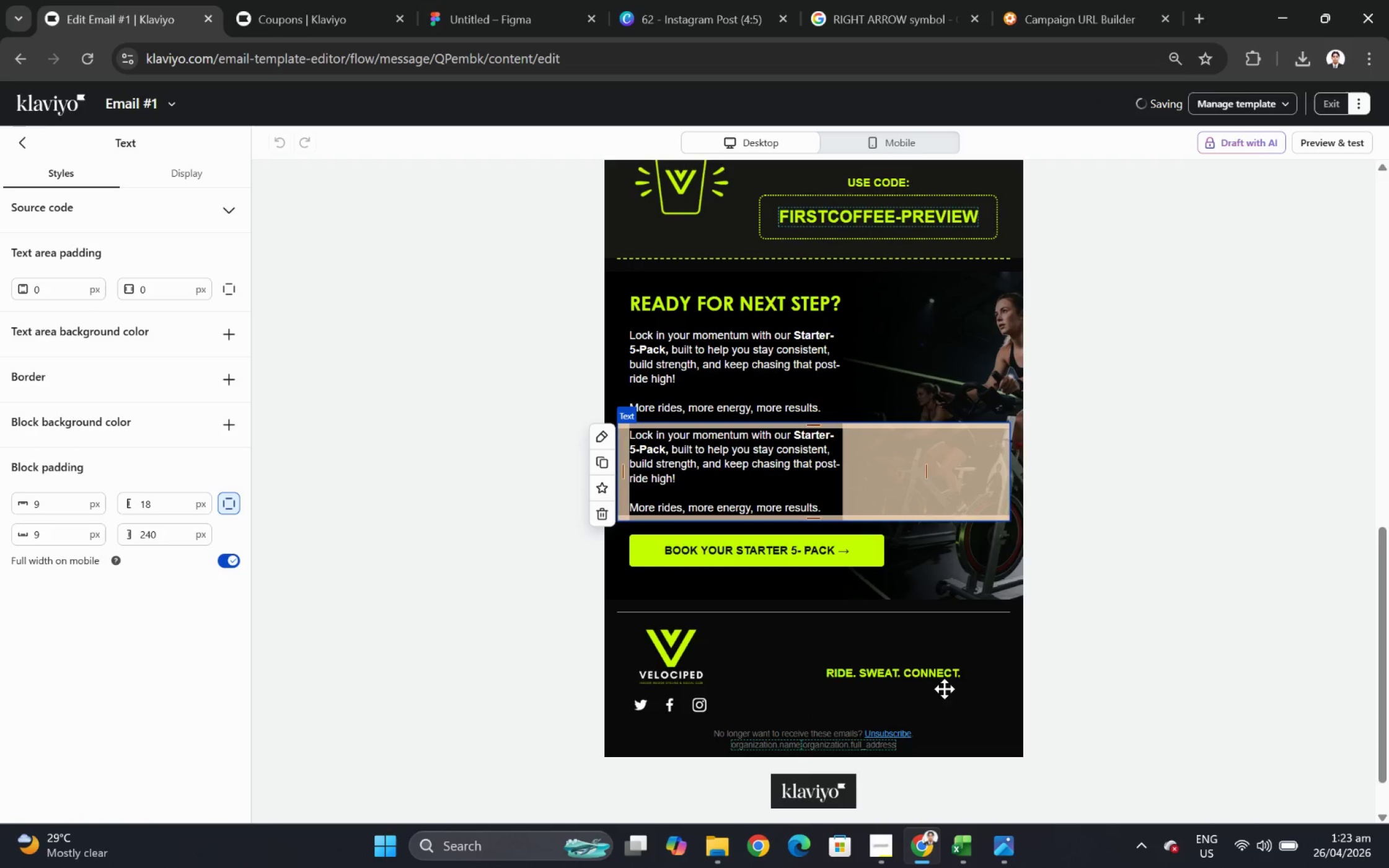 
left_click([25, 141])
 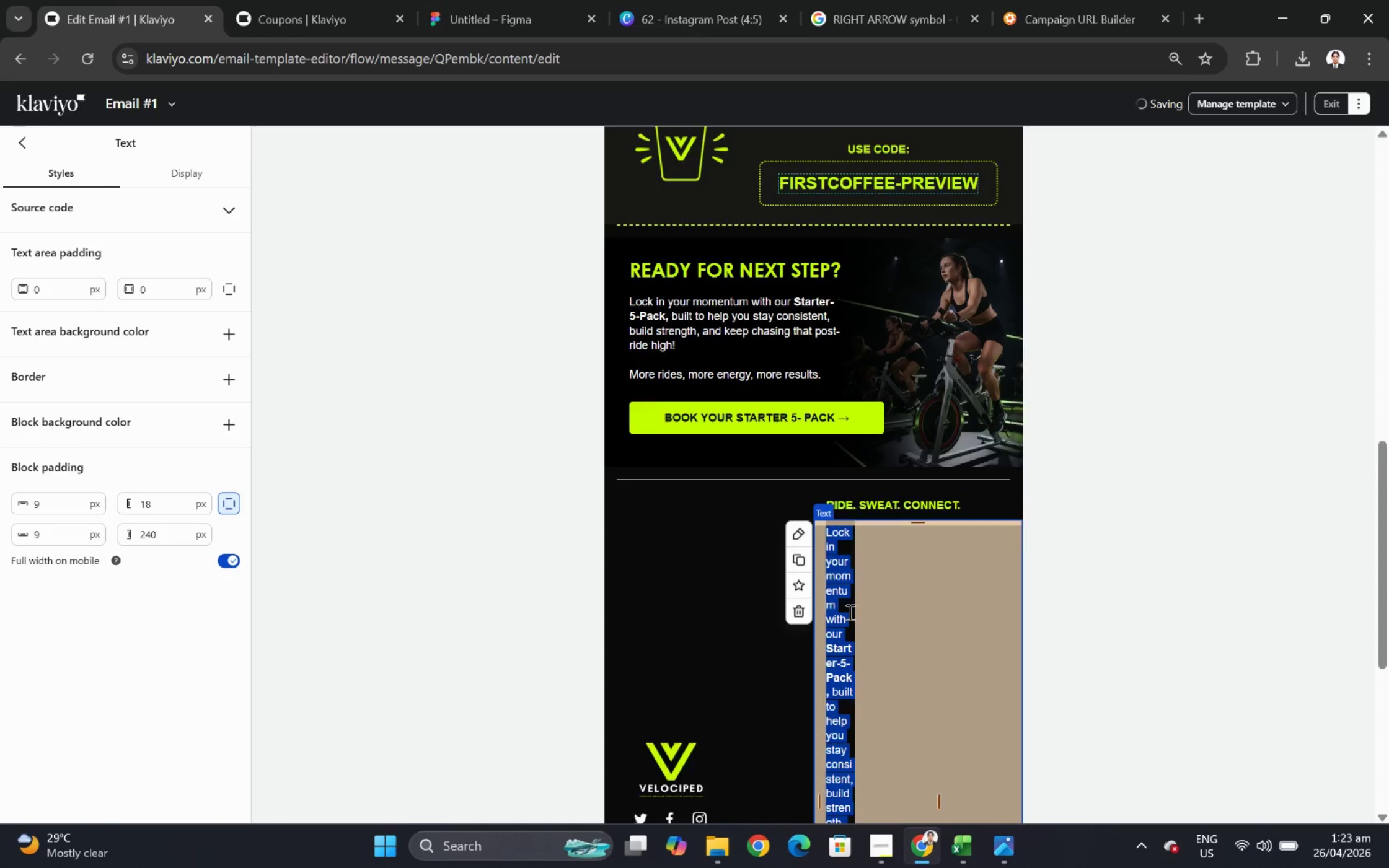 
left_click([708, 449])
 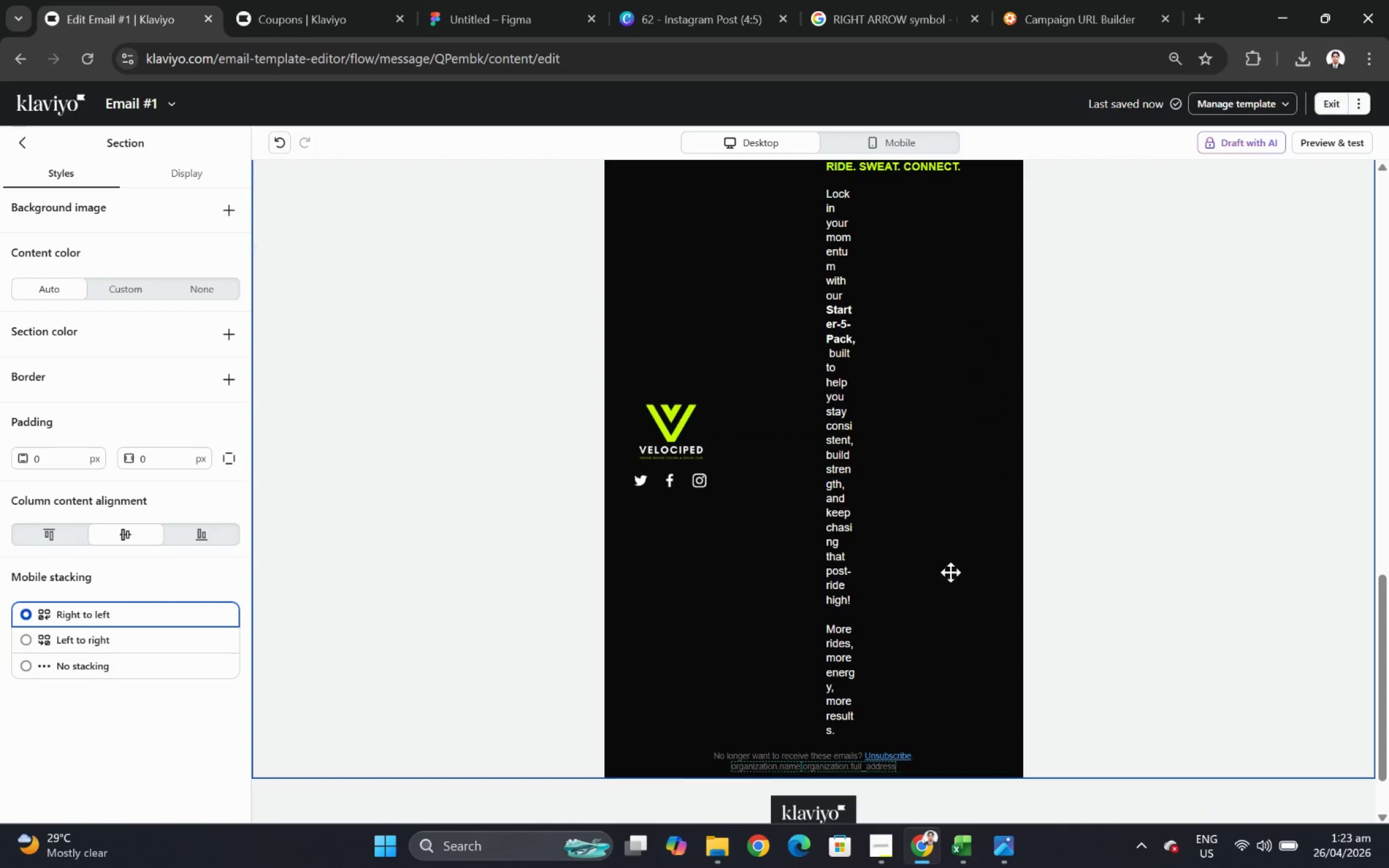 
left_click([597, 395])
 